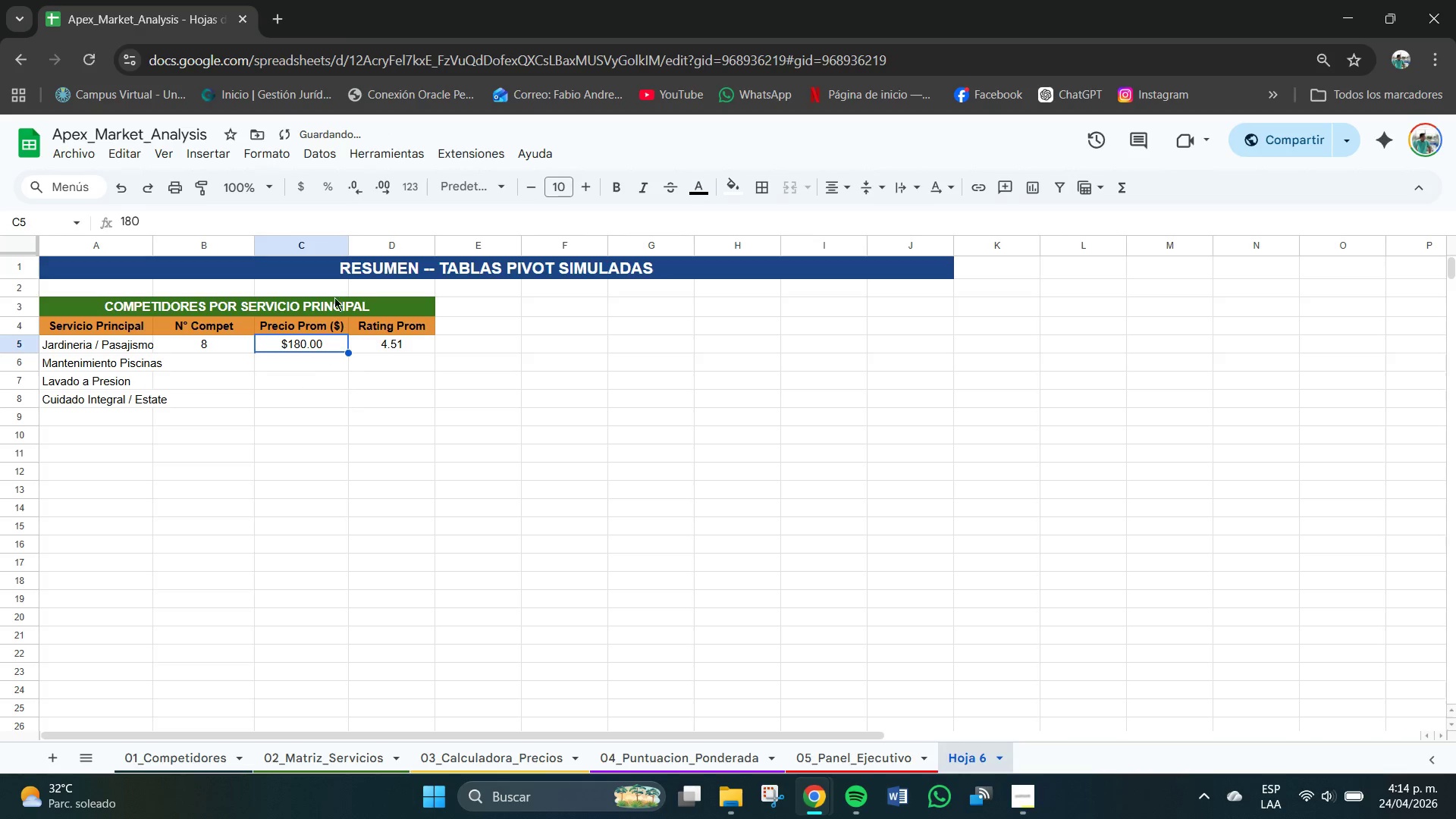 
double_click([357, 188])
 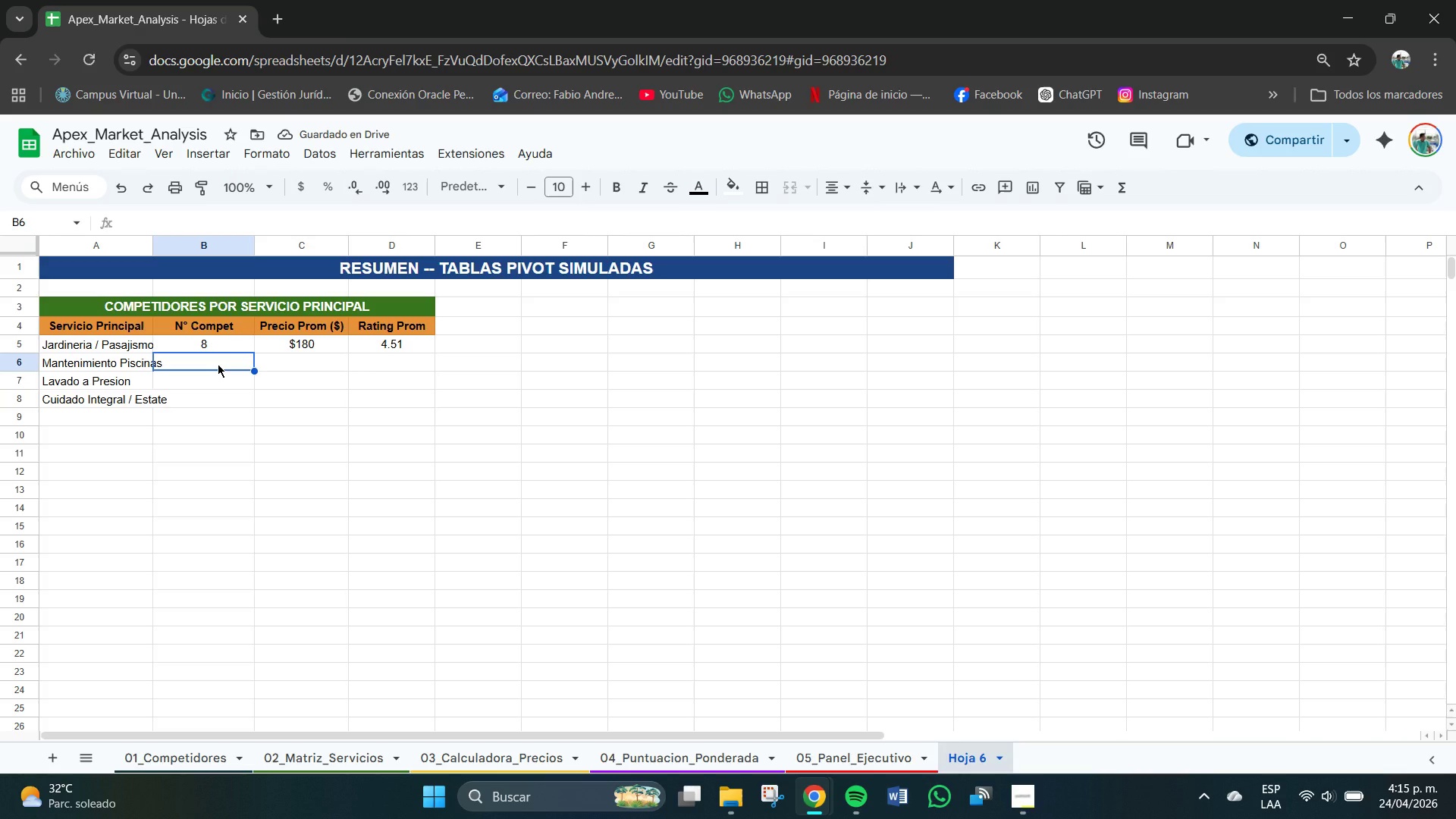 
wait(5.72)
 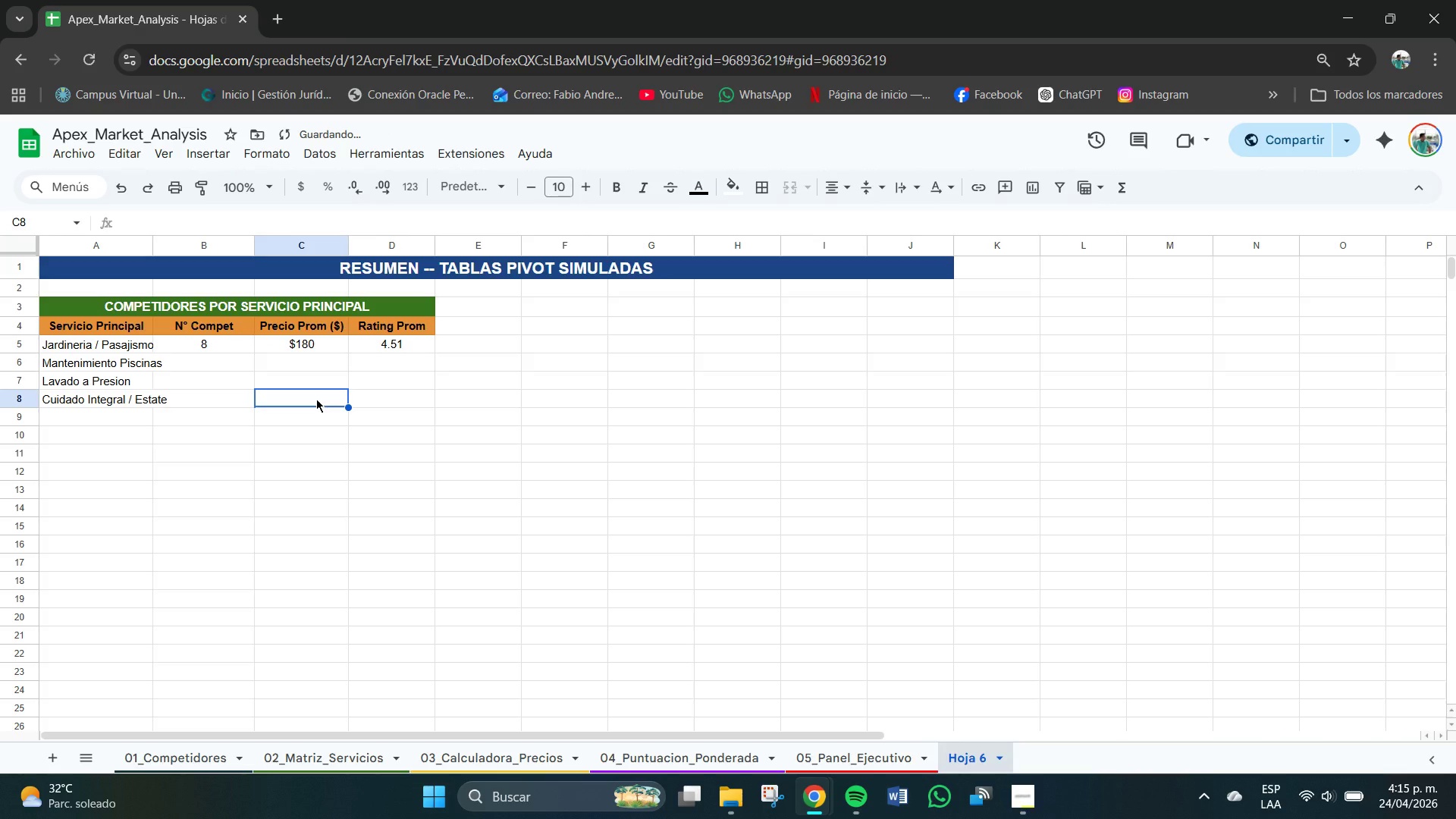 
key(Numpad6)
 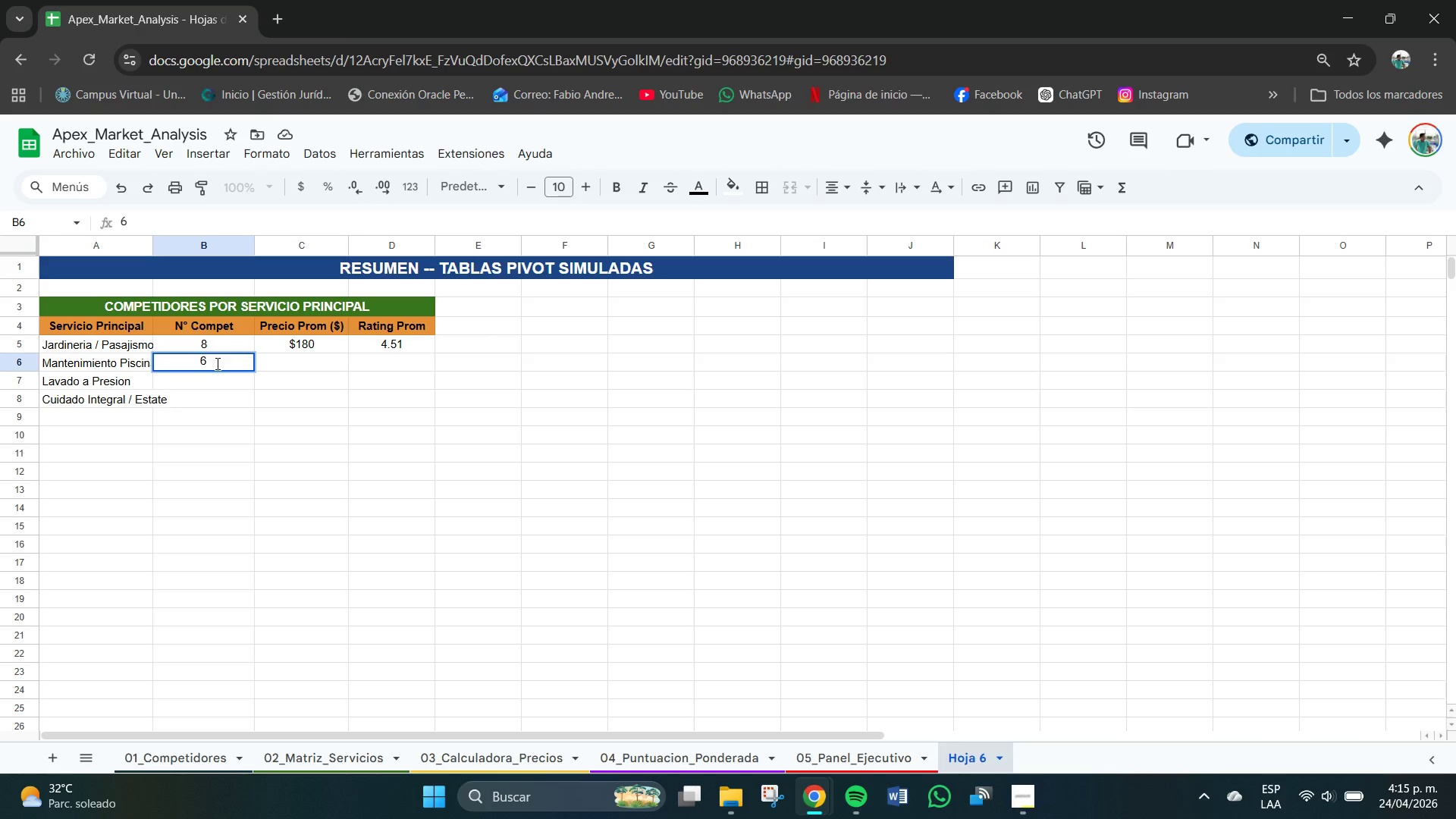 
key(Tab)
 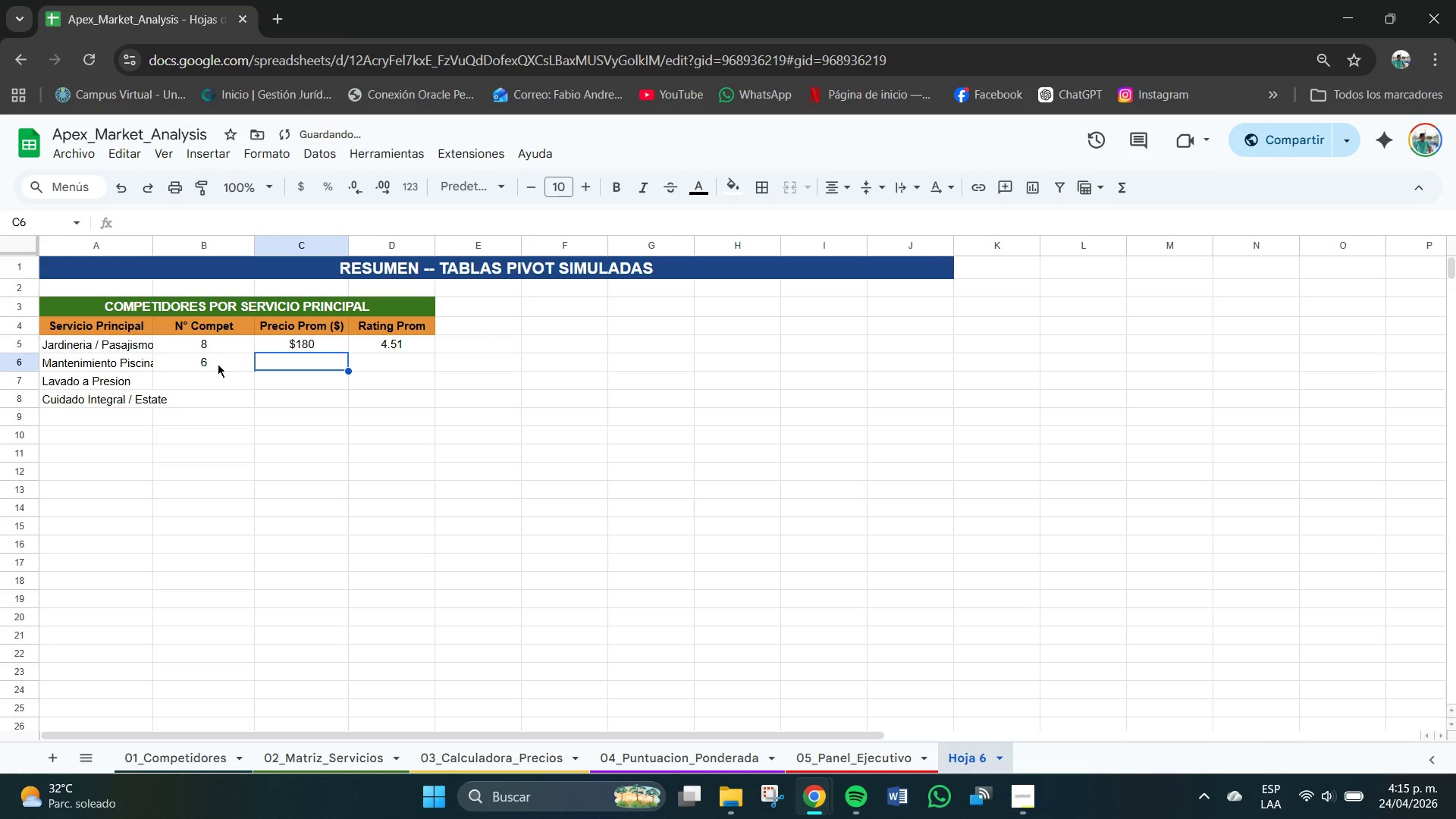 
key(Numpad1)
 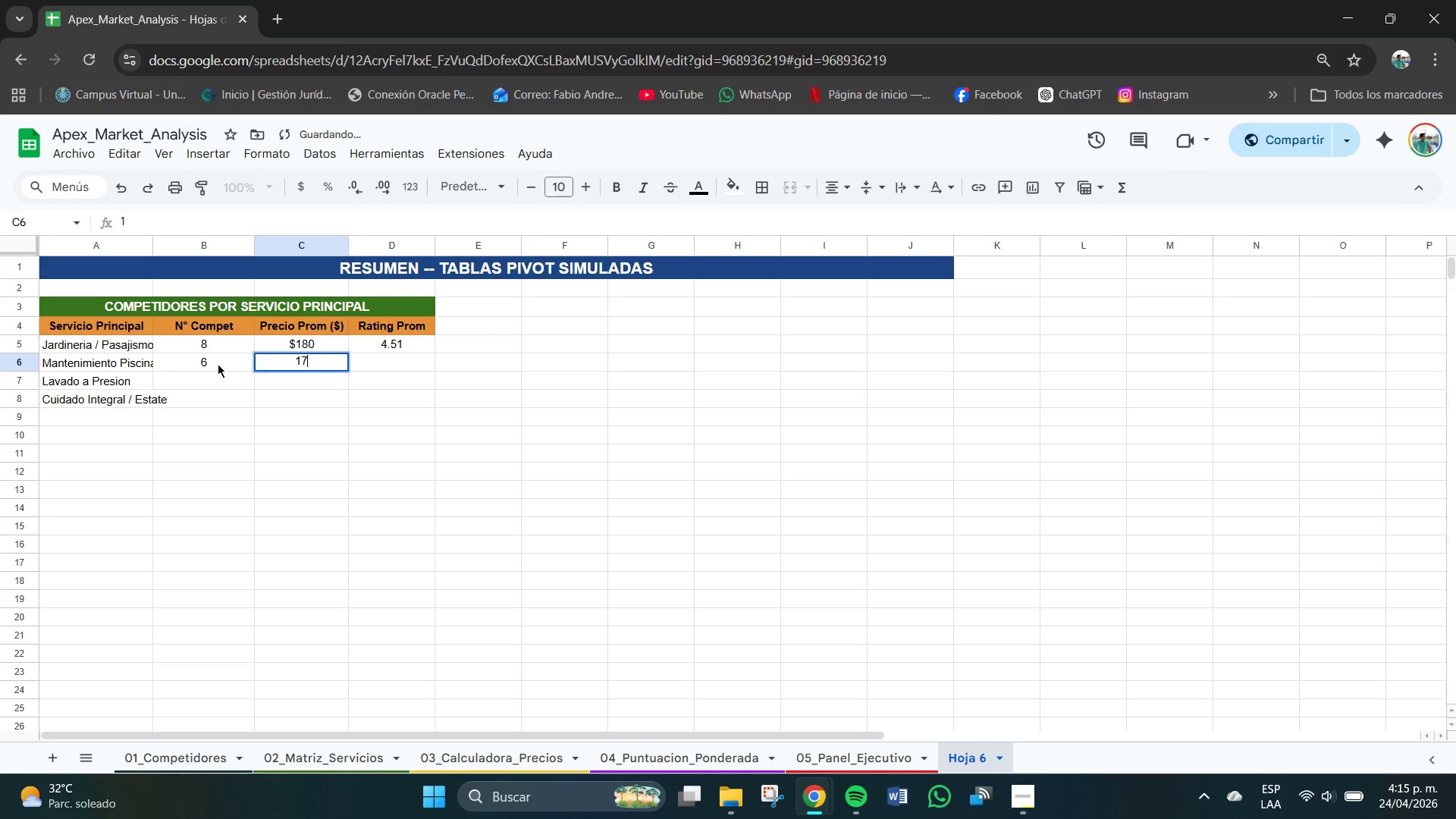 
key(Numpad7)
 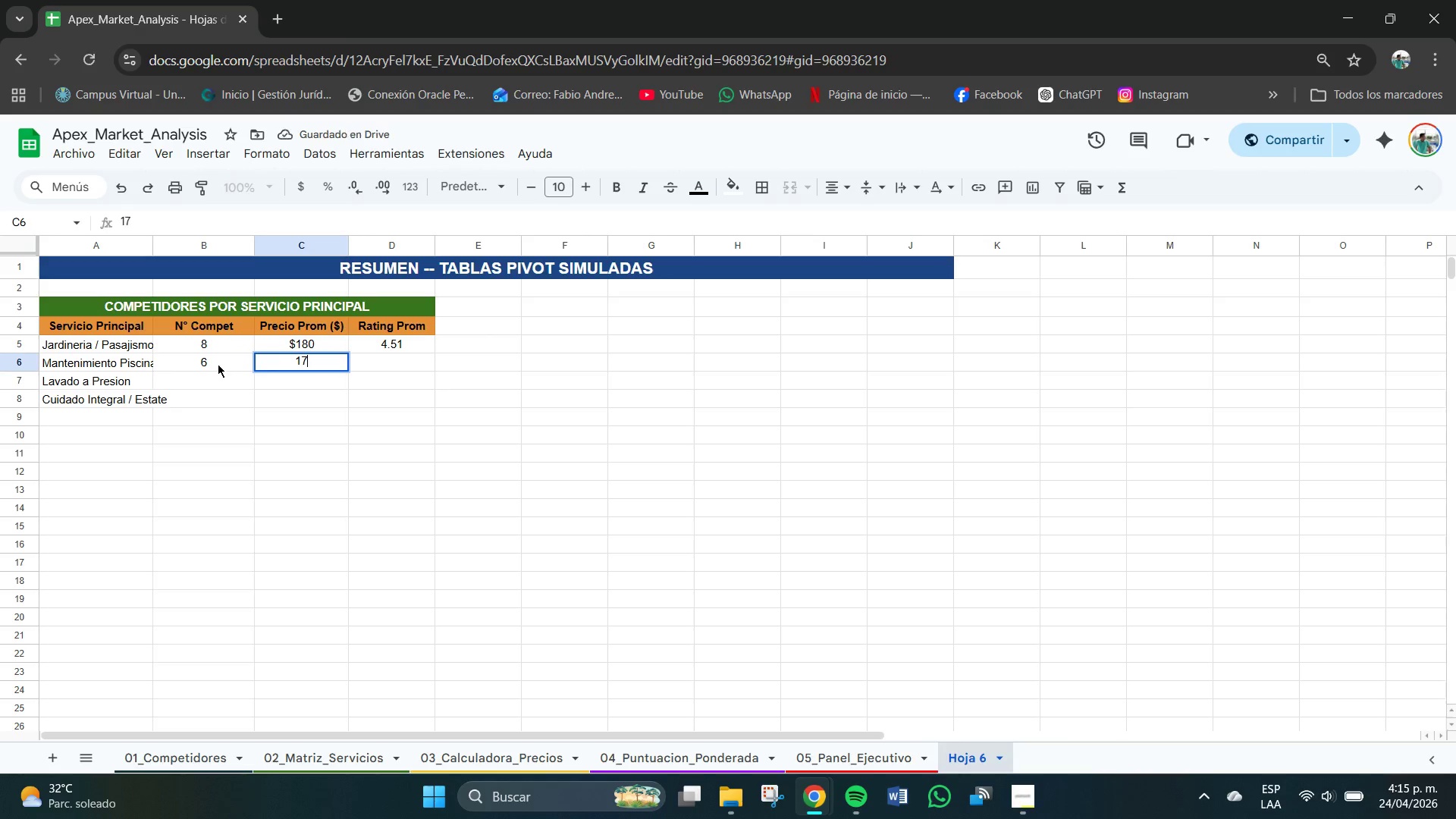 
key(Numpad4)
 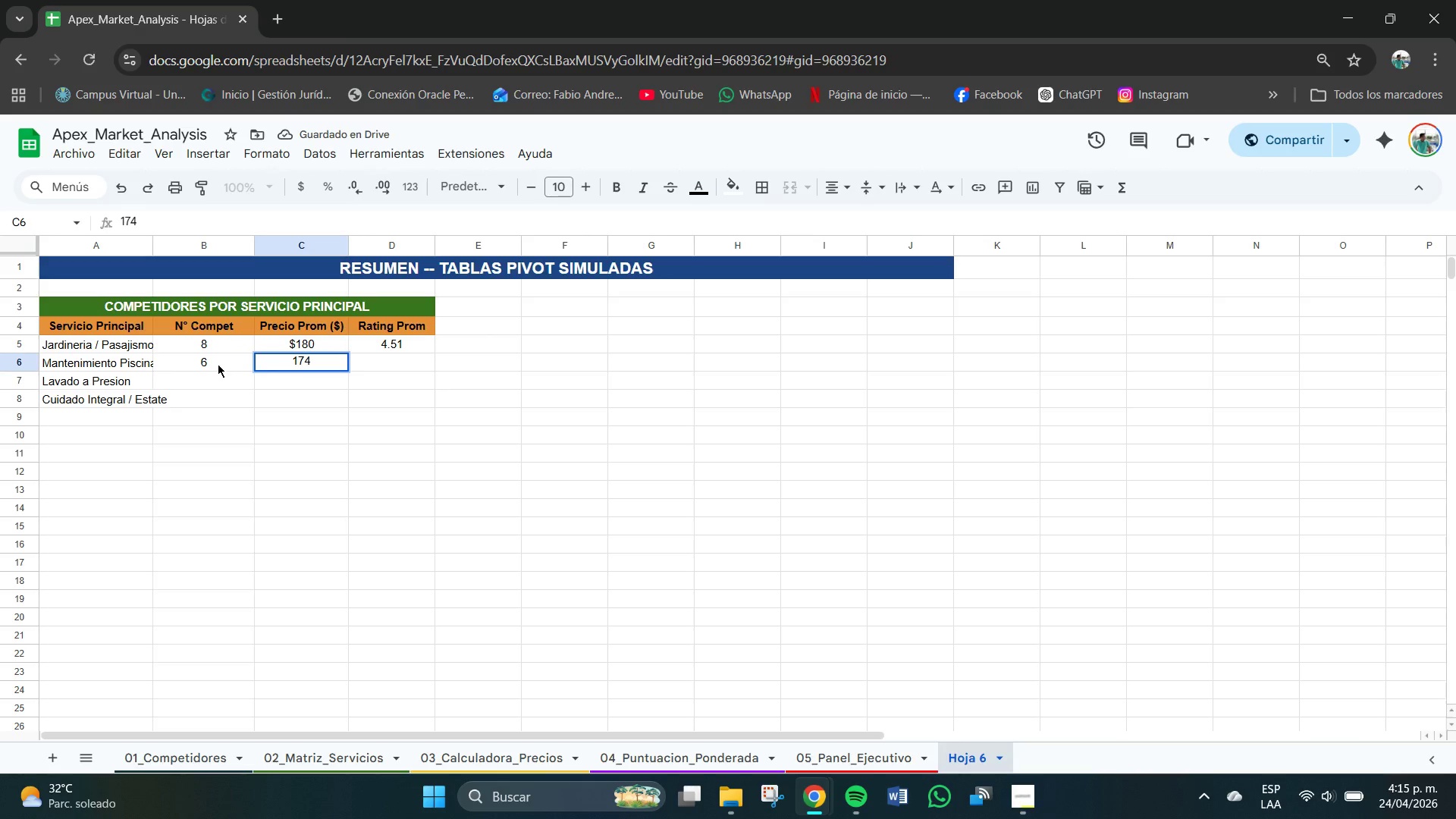 
key(Tab)
 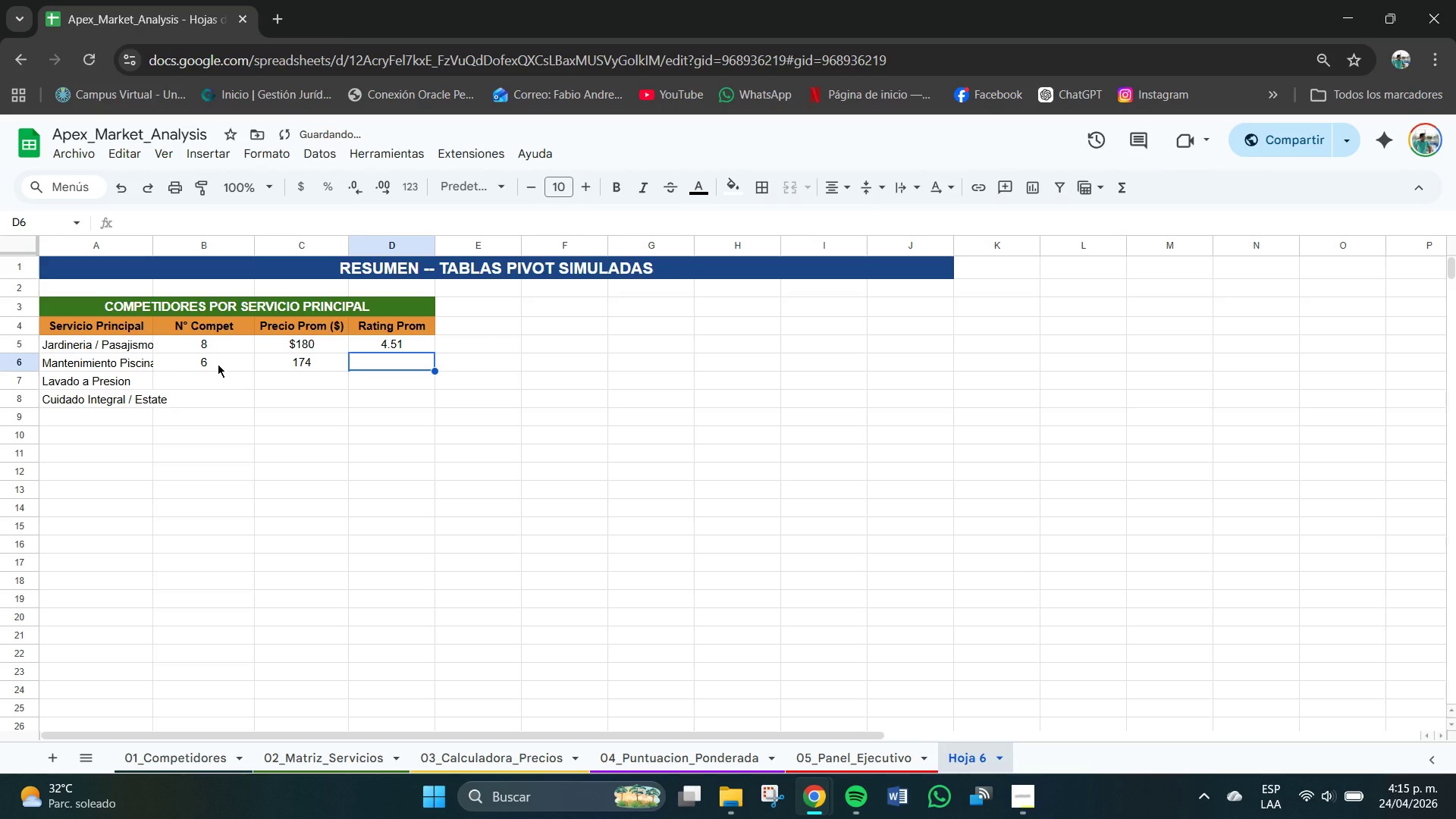 
key(Numpad4)
 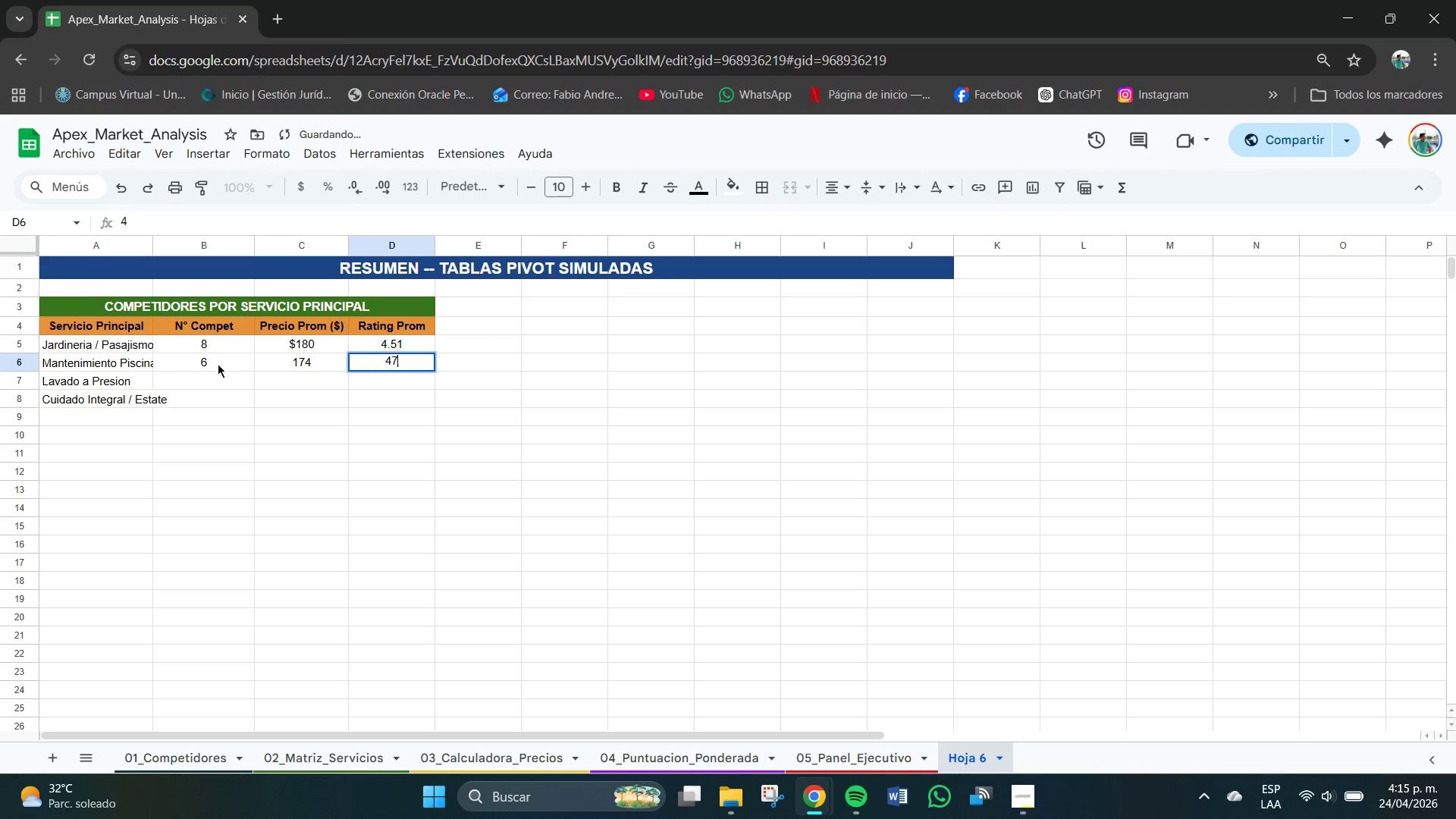 
key(Numpad7)
 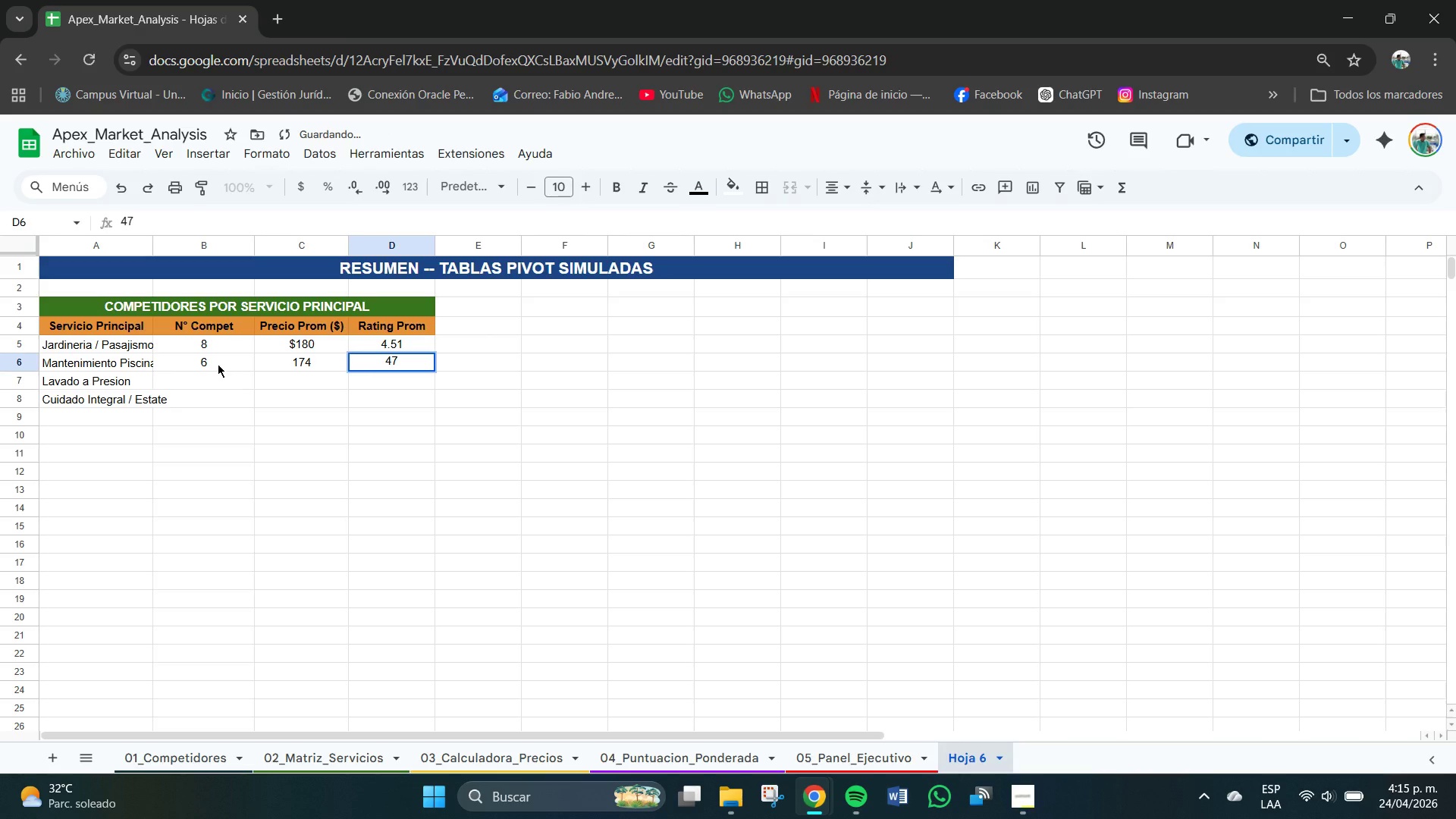 
key(Backspace)
 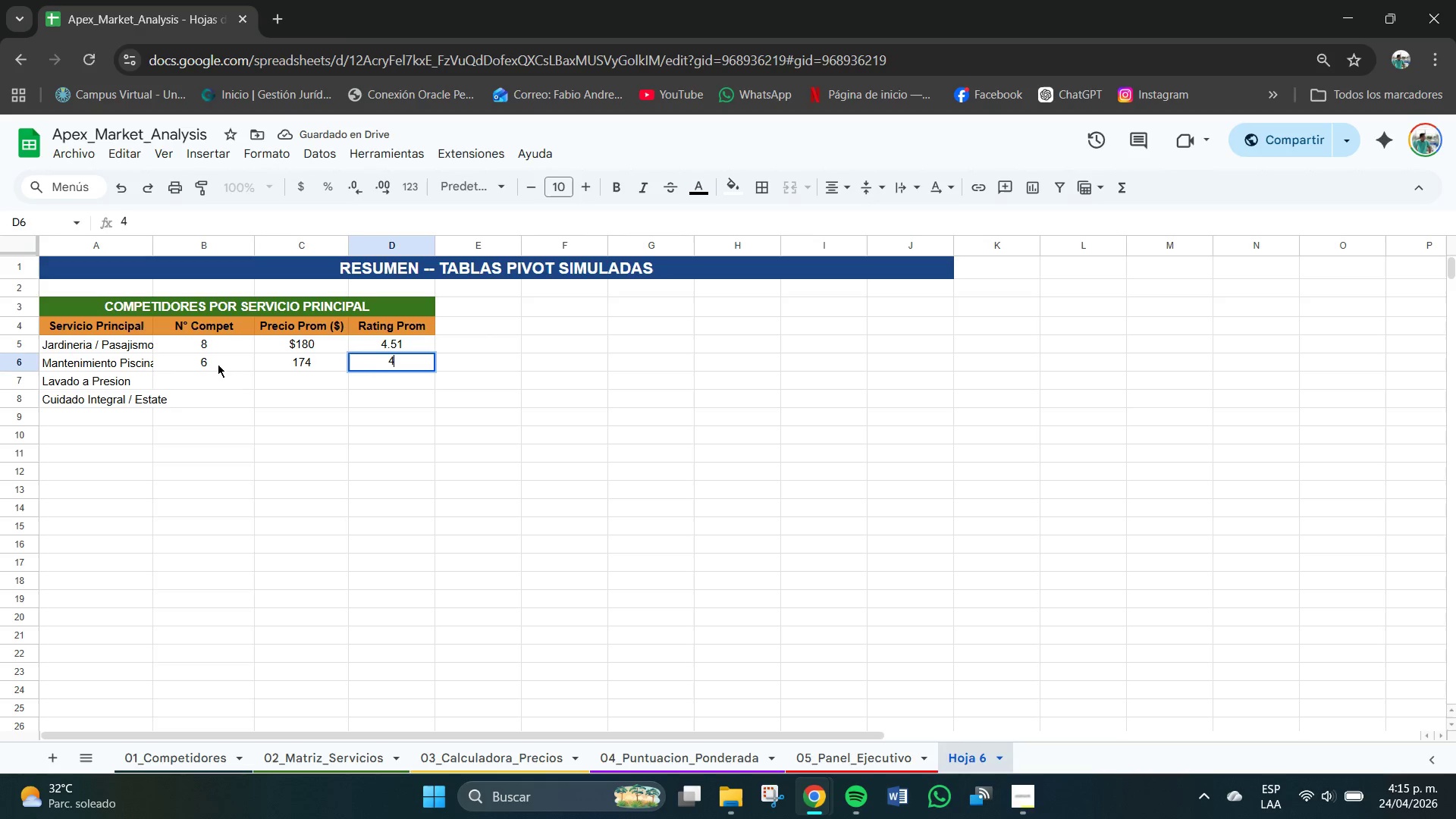 
key(NumpadDecimal)
 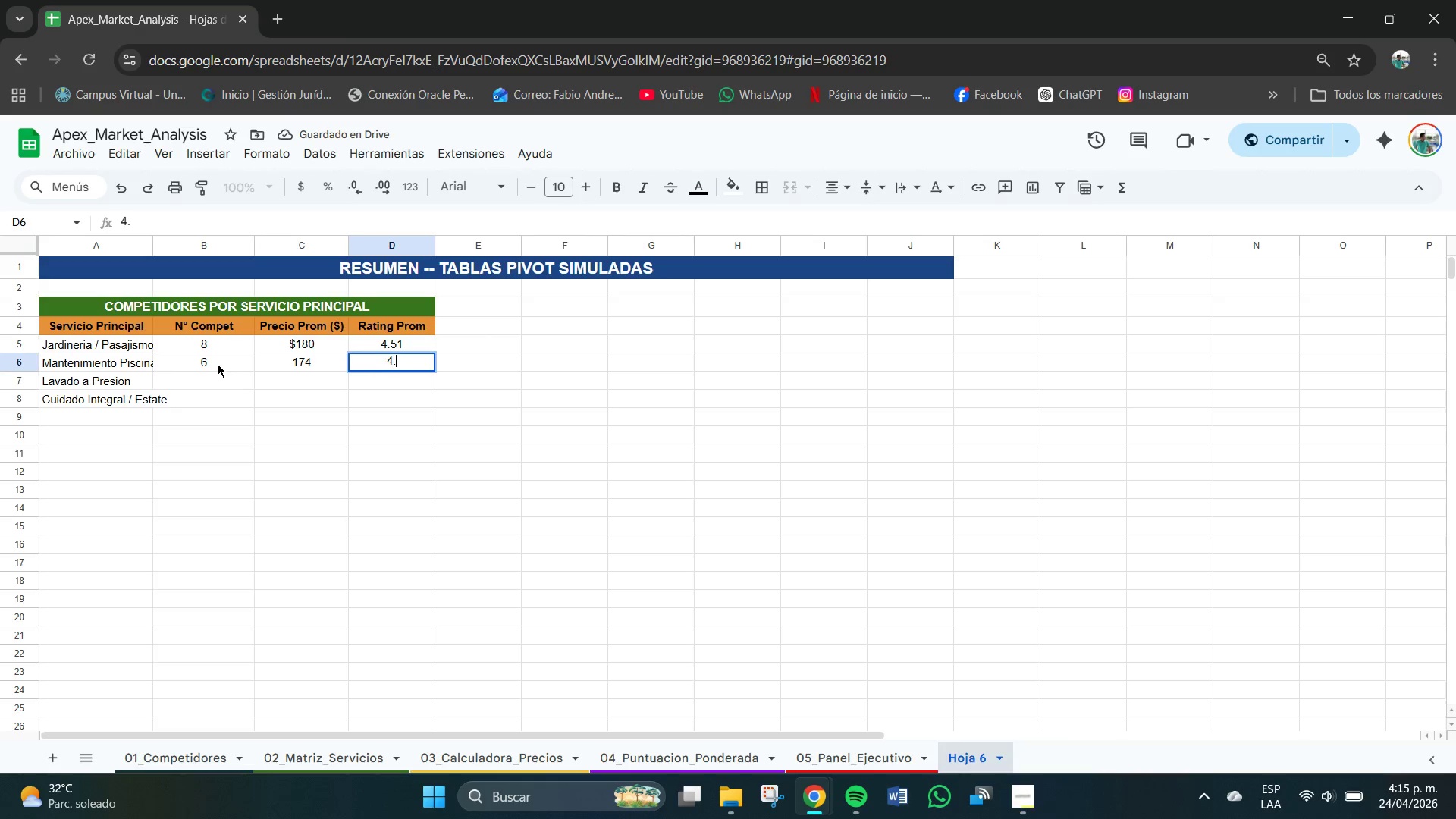 
key(Numpad7)
 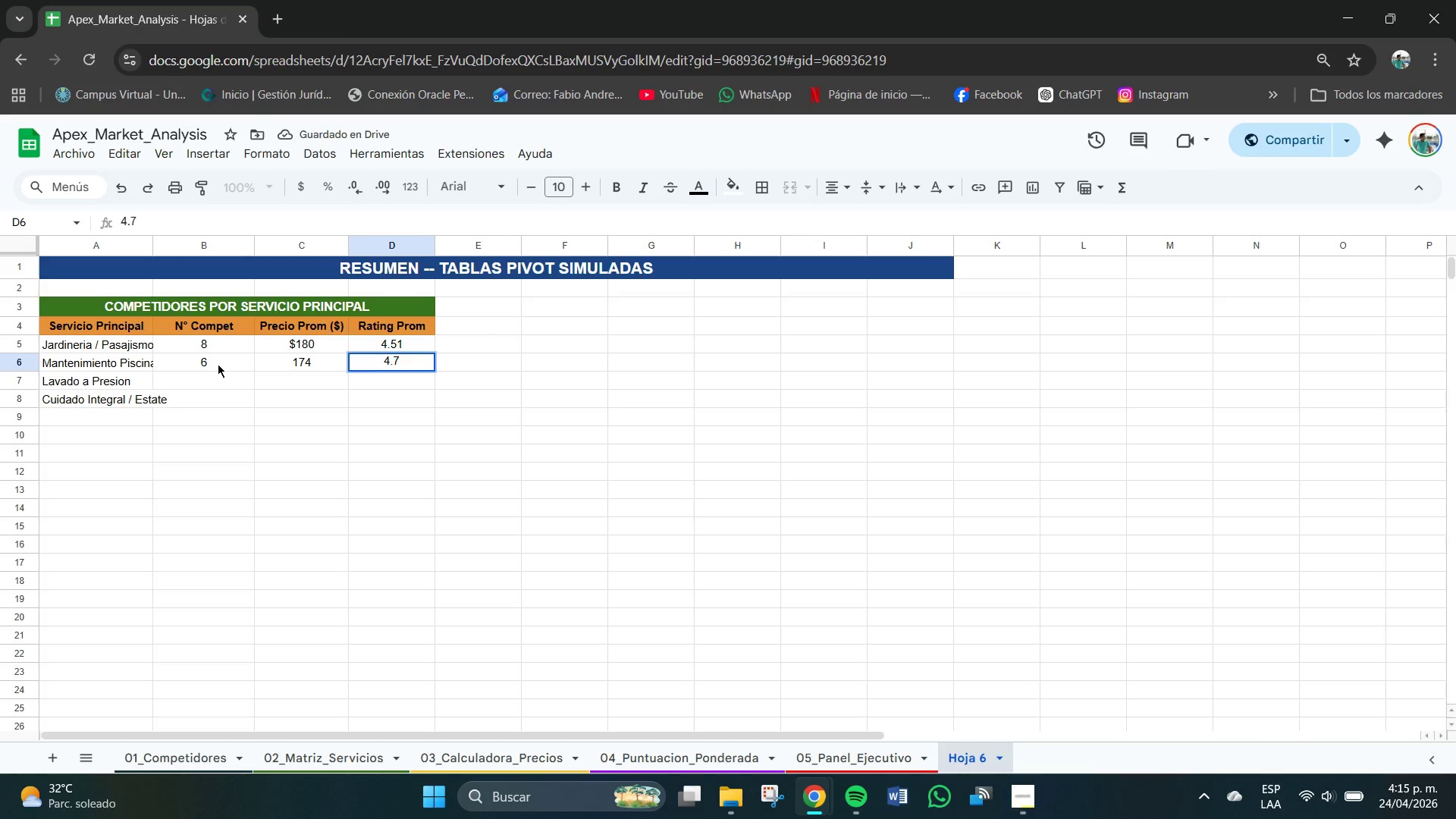 
key(Backspace)
 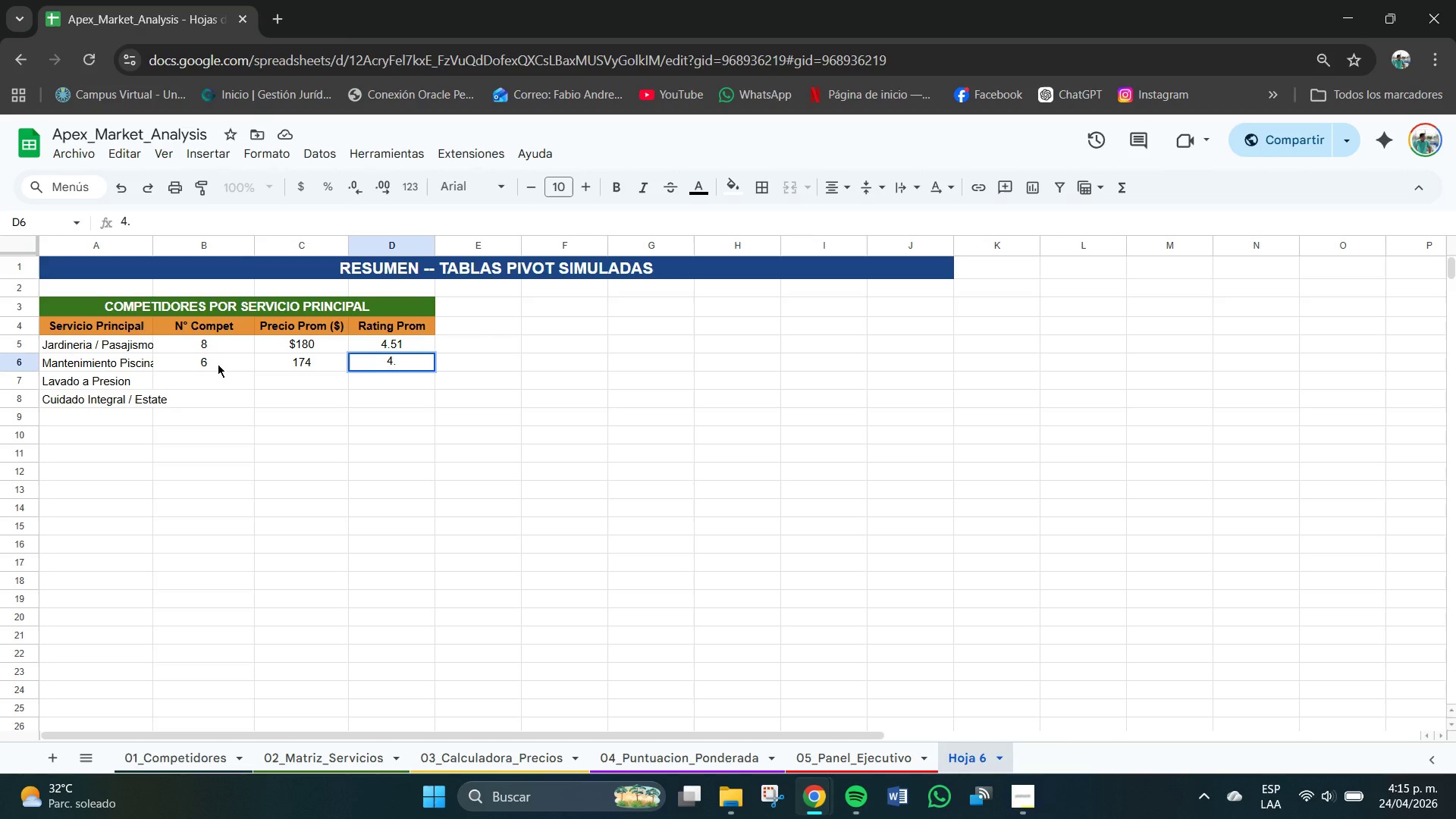 
key(Numpad5)
 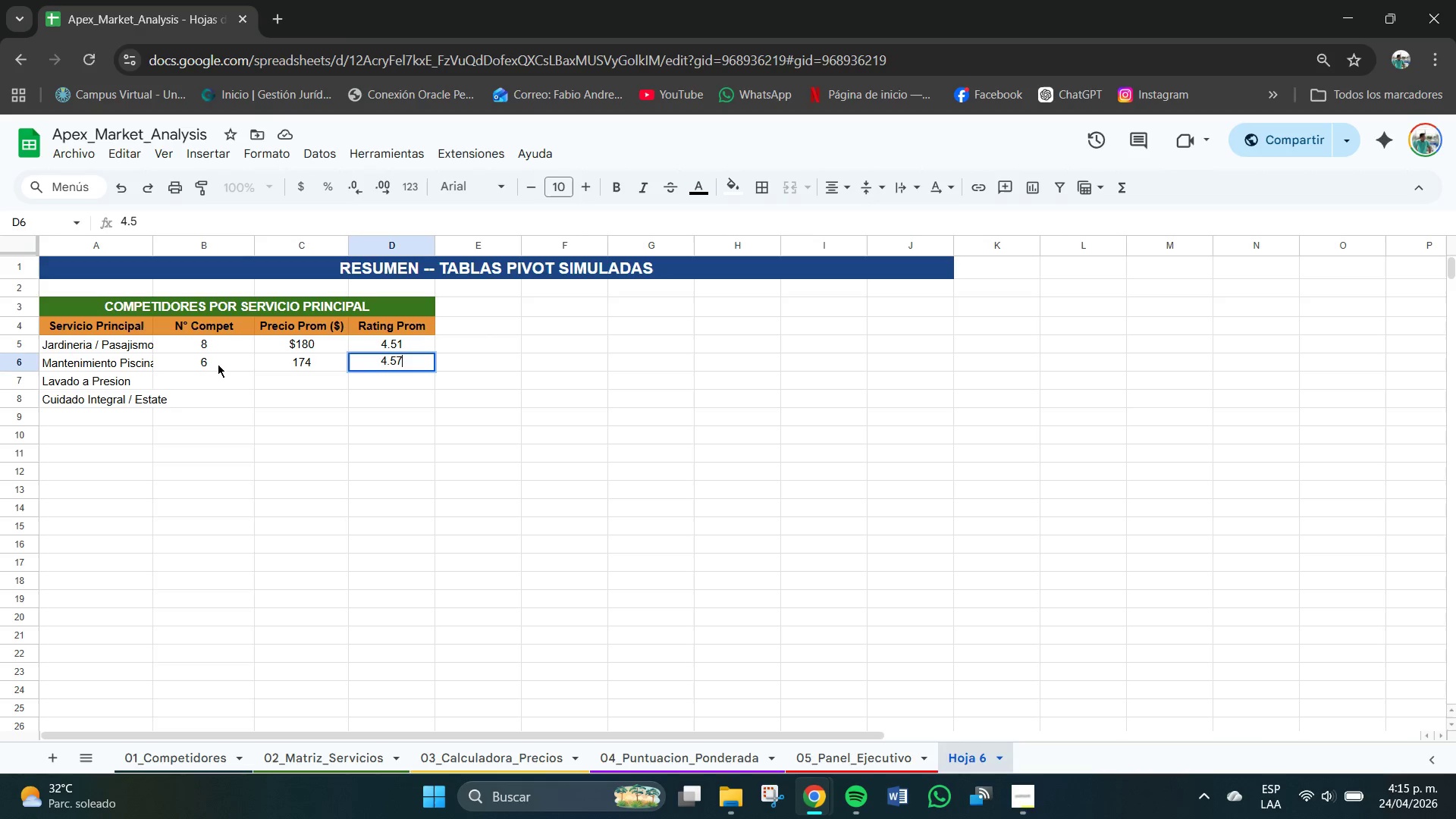 
key(Numpad7)
 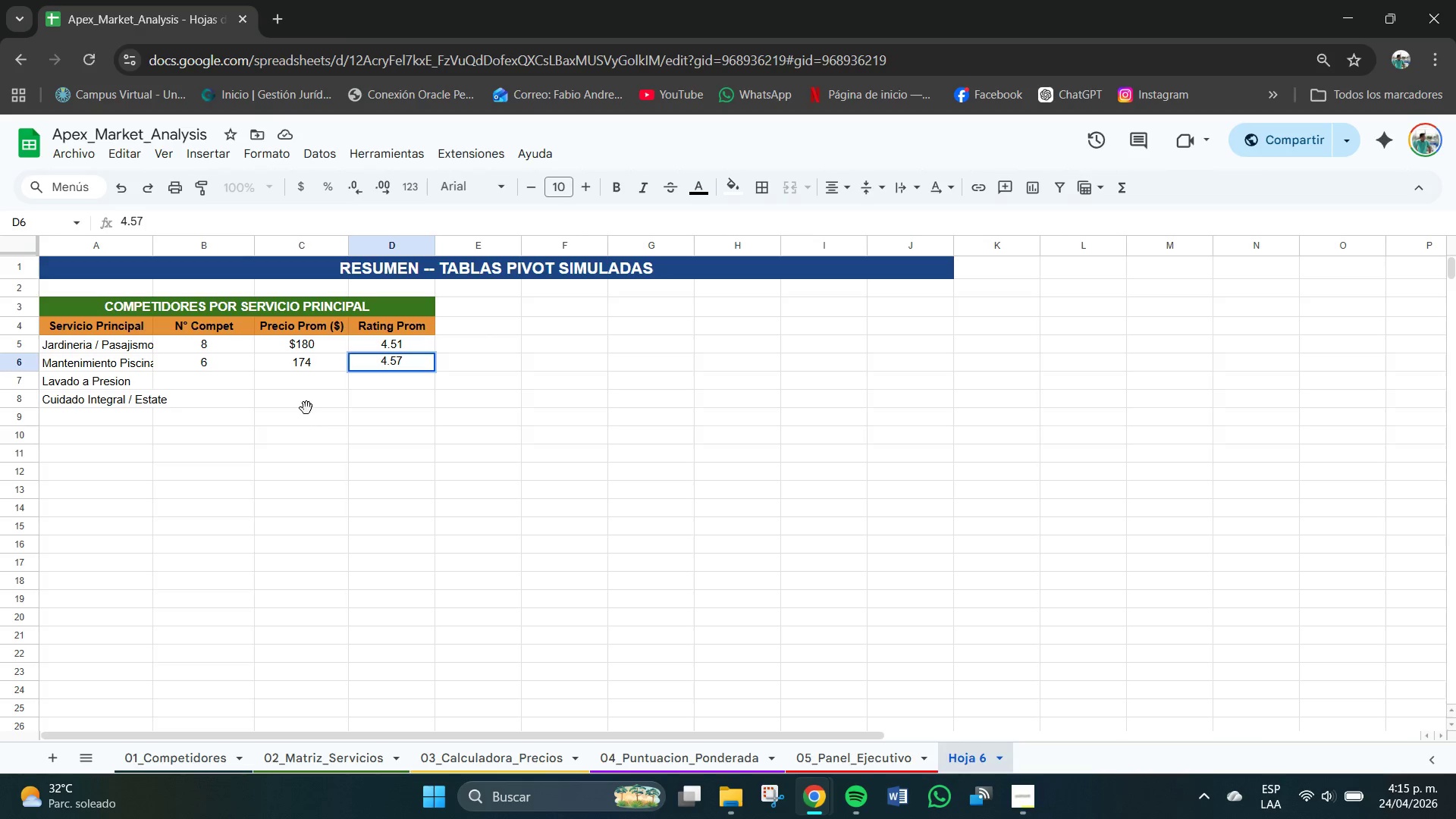 
double_click([307, 368])
 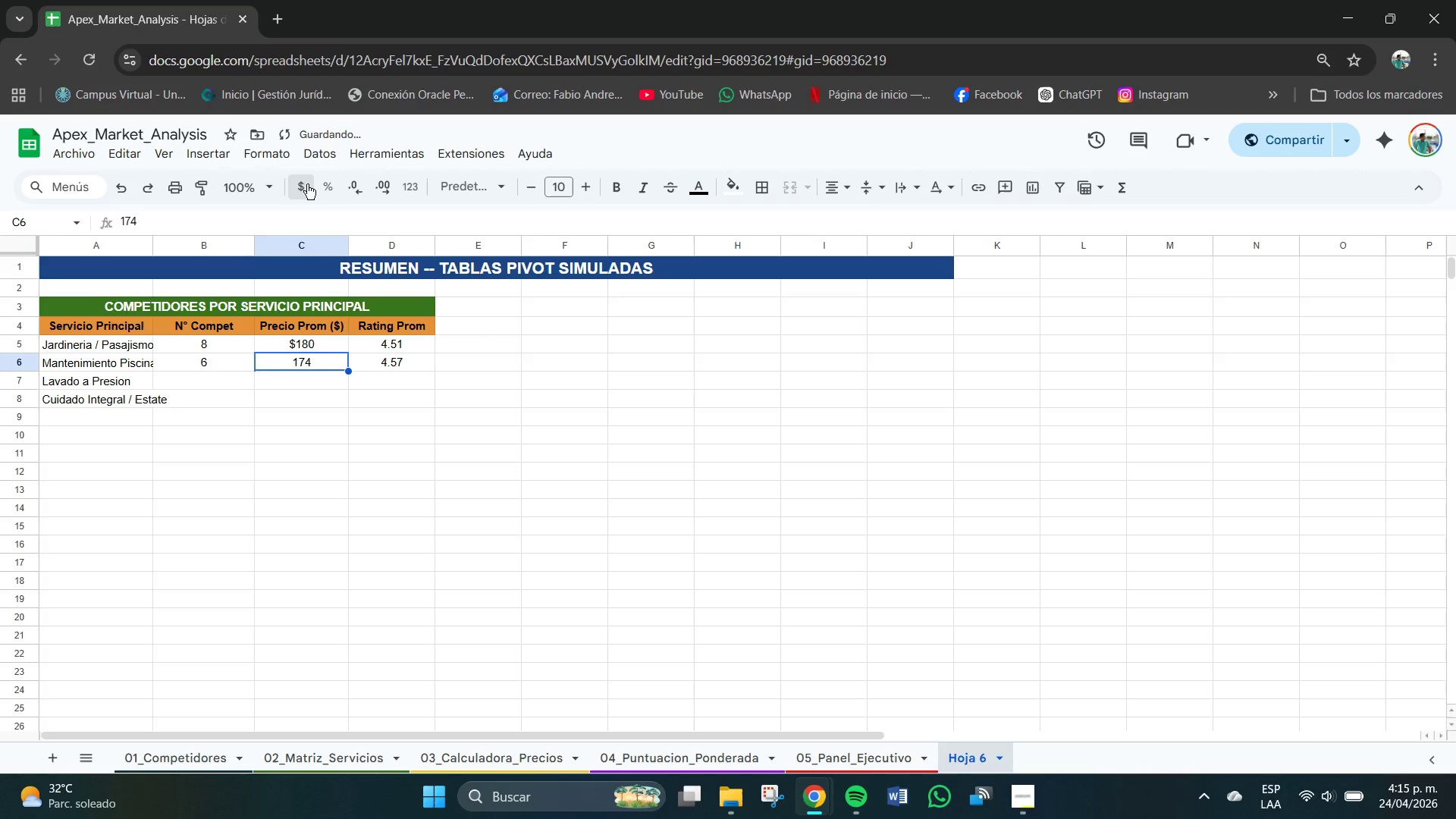 
double_click([310, 436])
 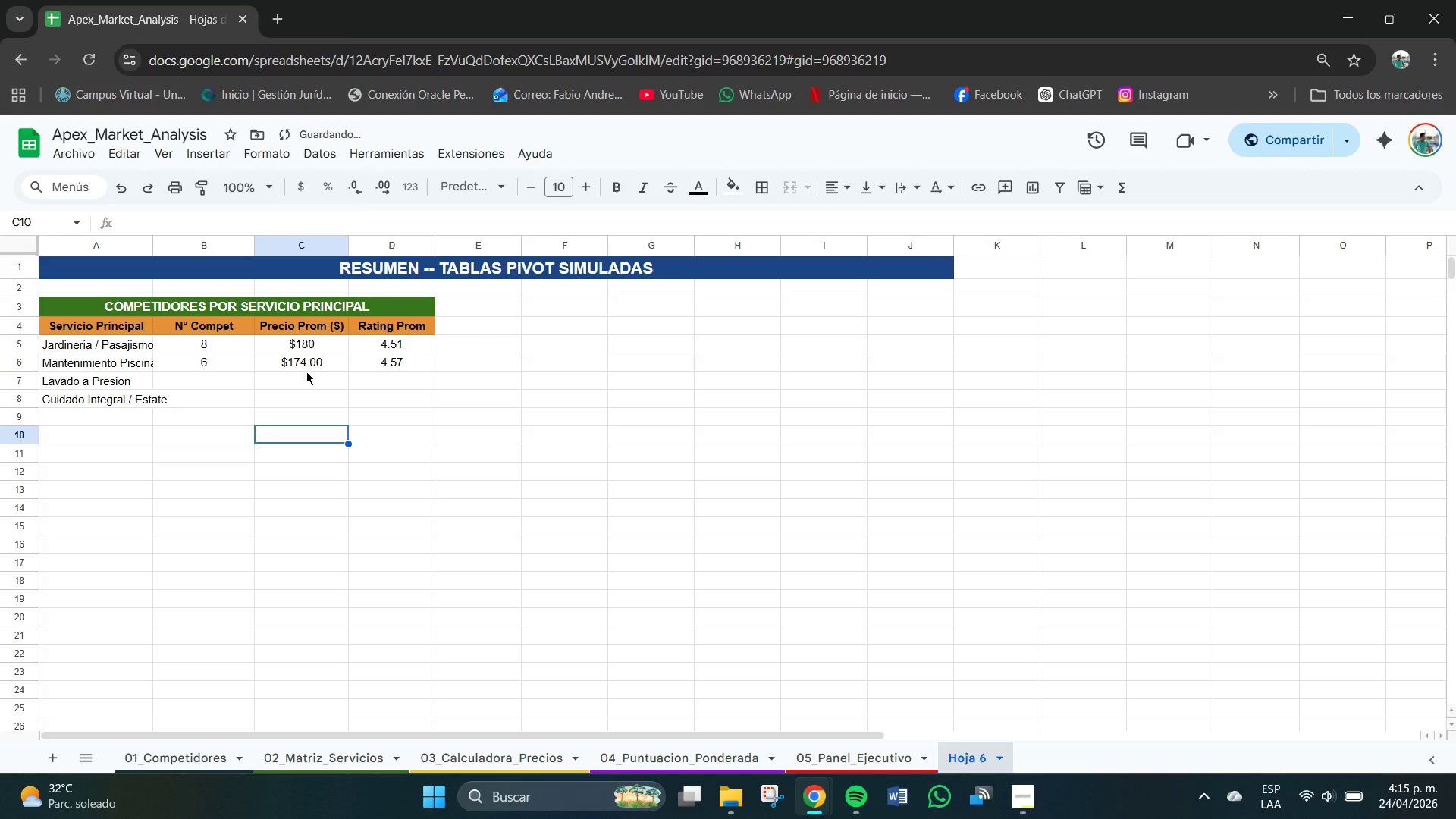 
left_click_drag(start_coordinate=[306, 375], to_coordinate=[308, 399])
 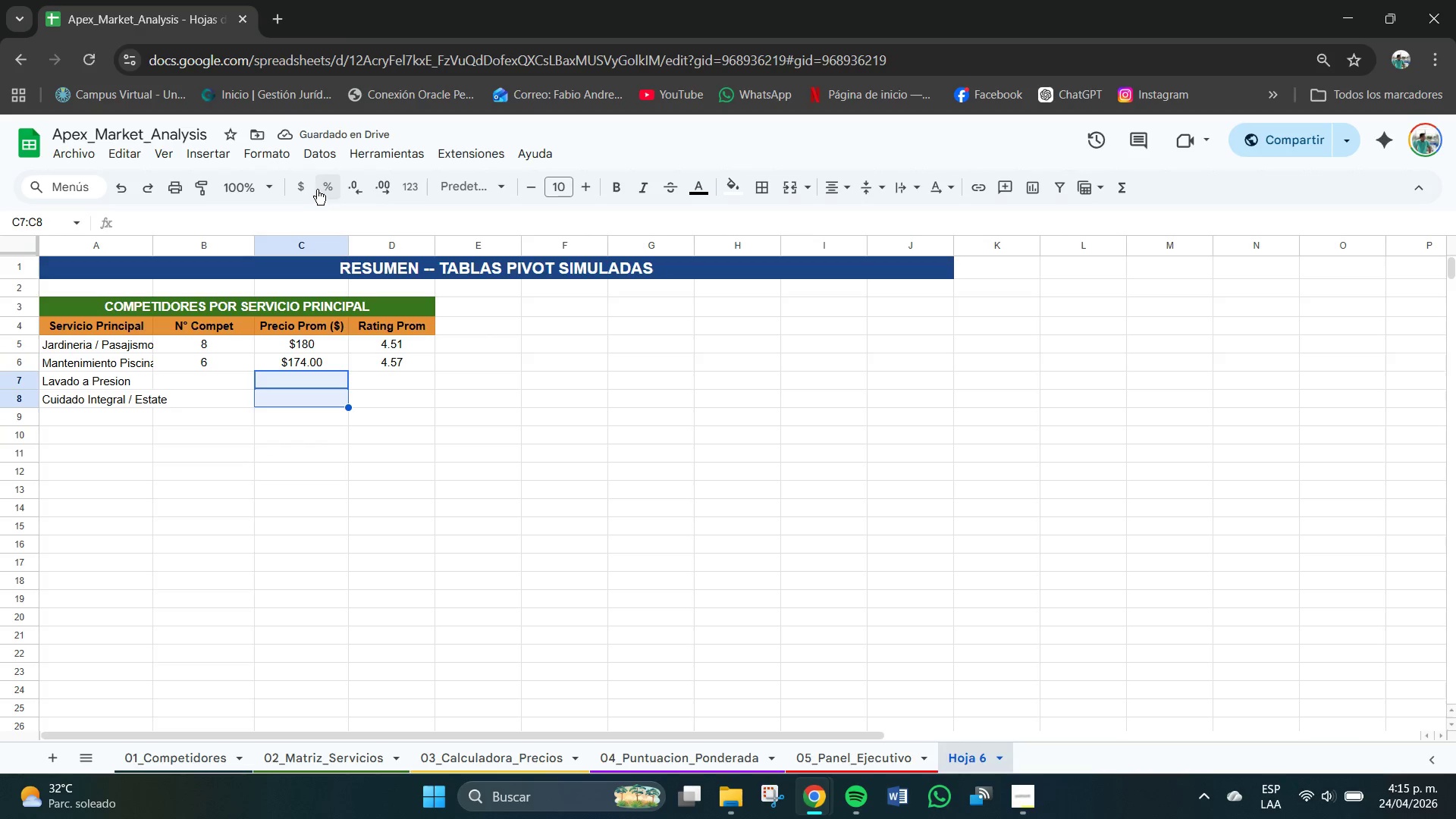 
left_click([301, 185])
 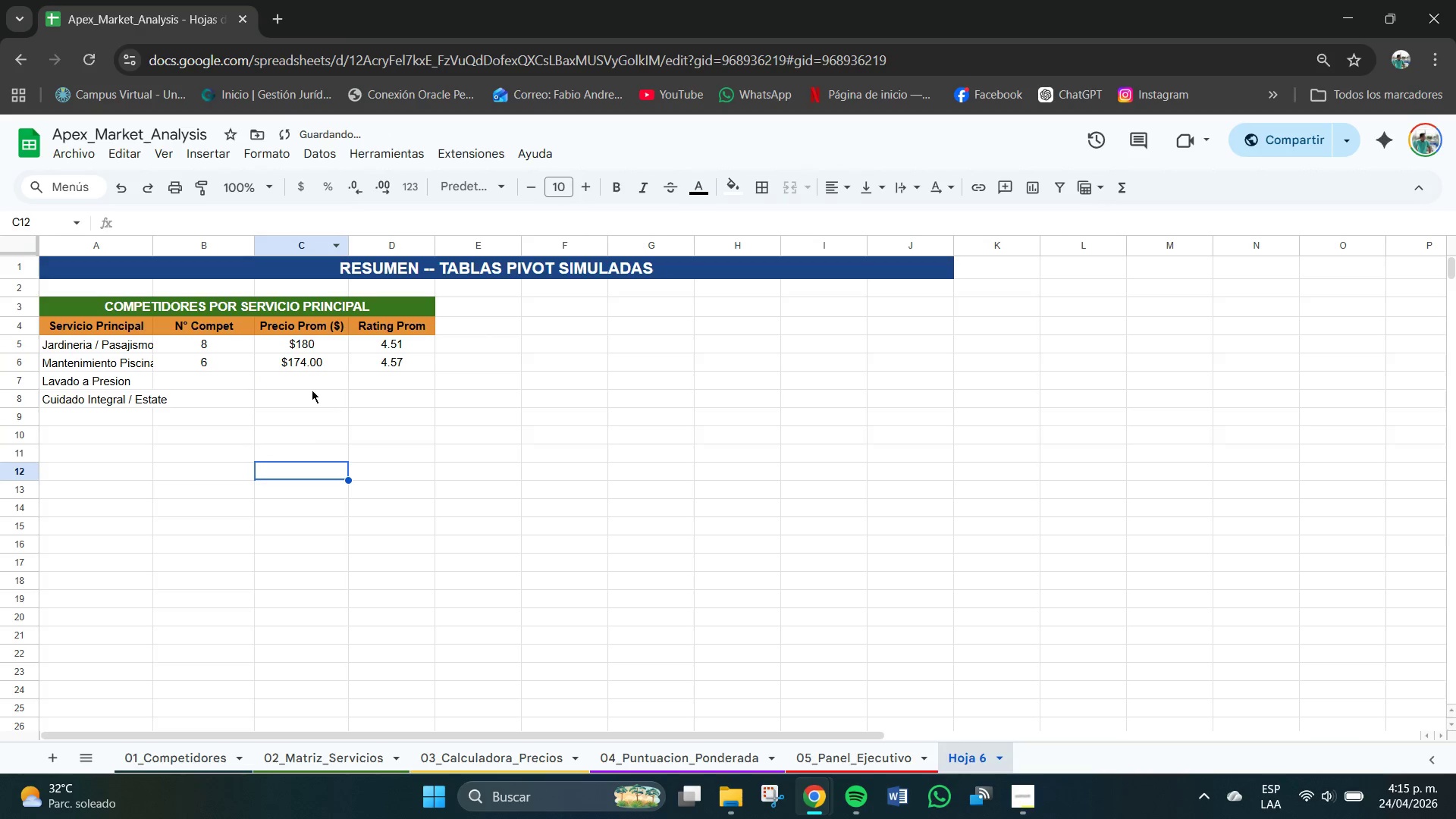 
double_click([312, 362])
 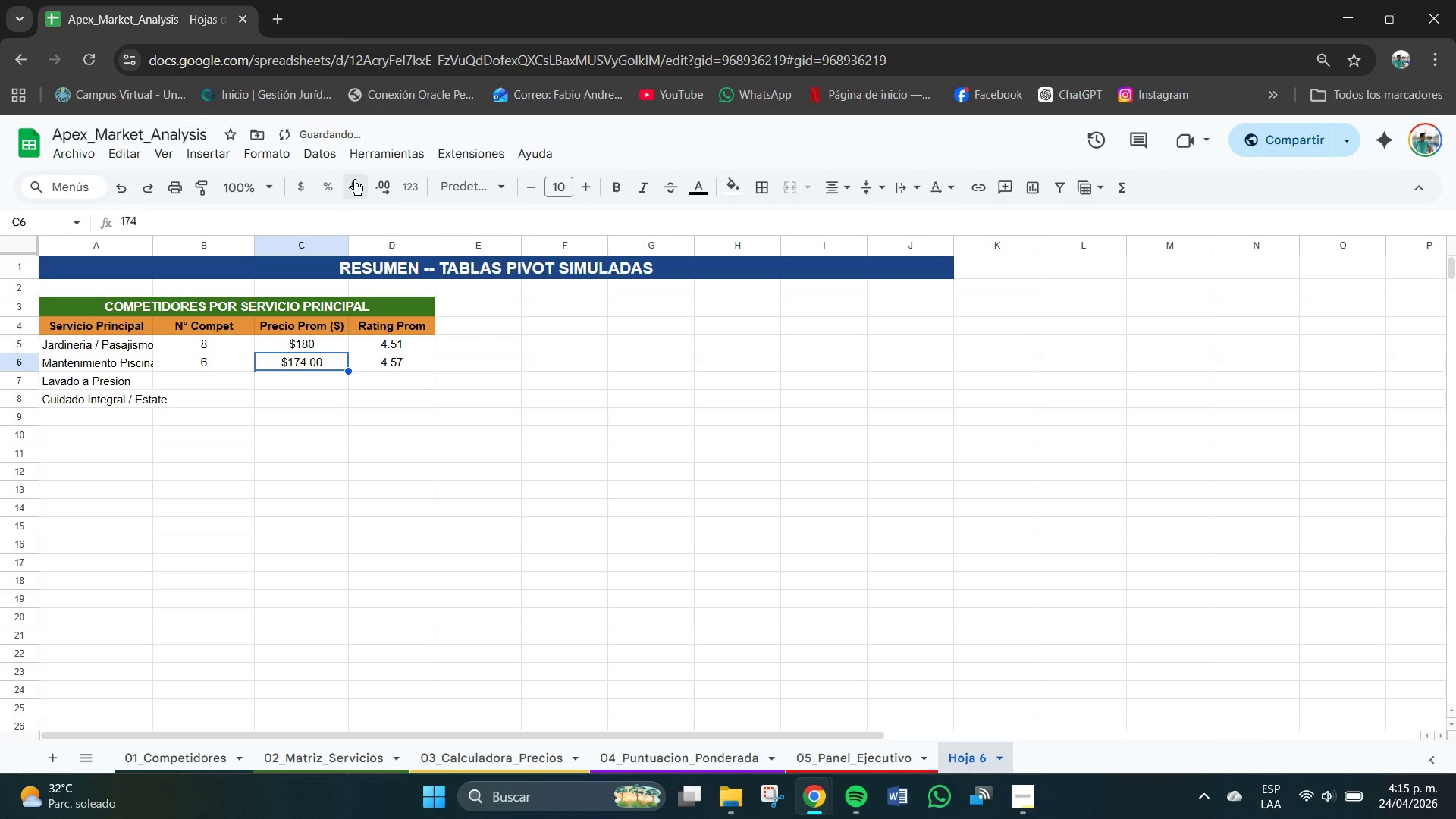 
double_click([353, 180])
 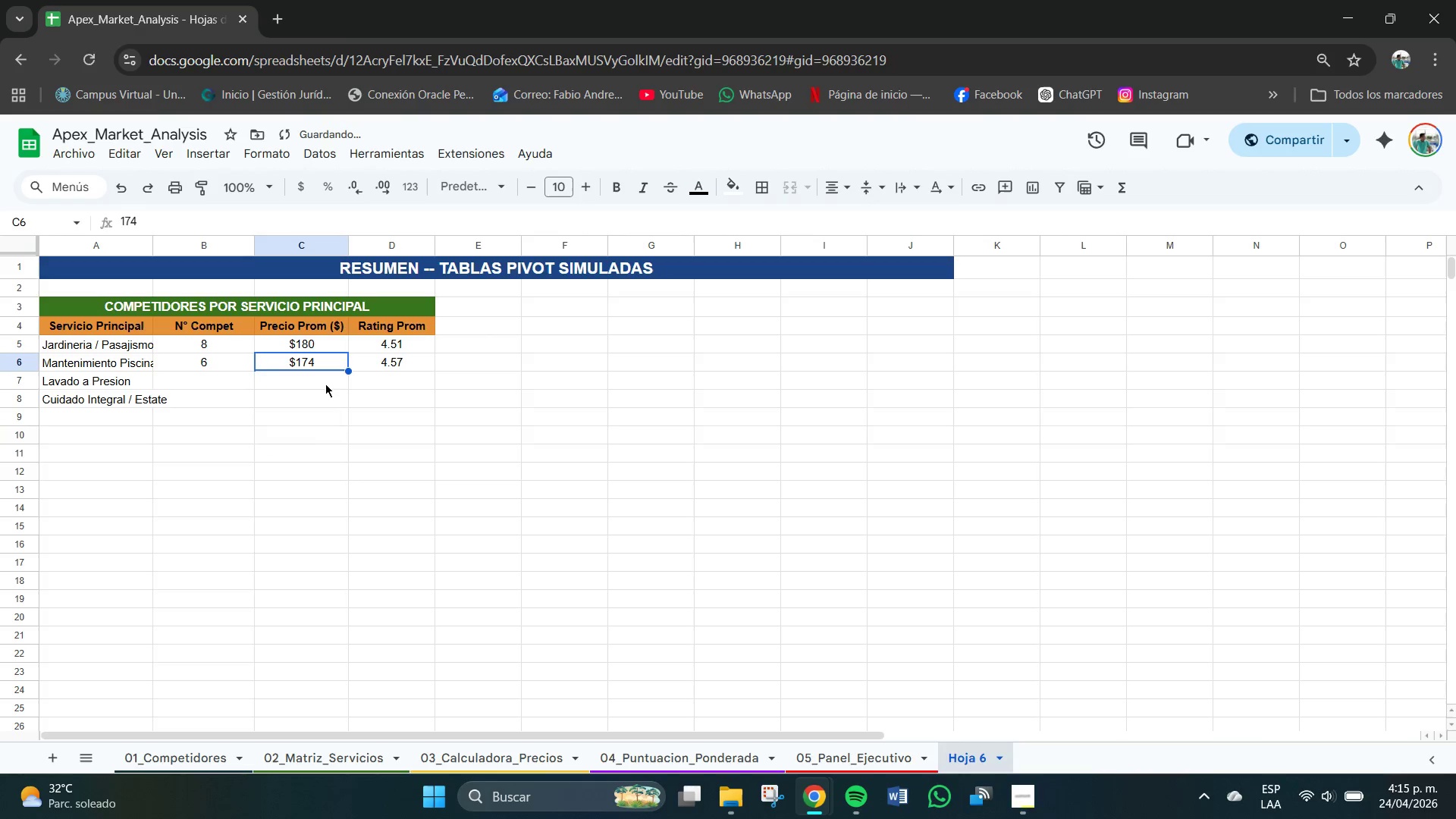 
left_click([314, 378])
 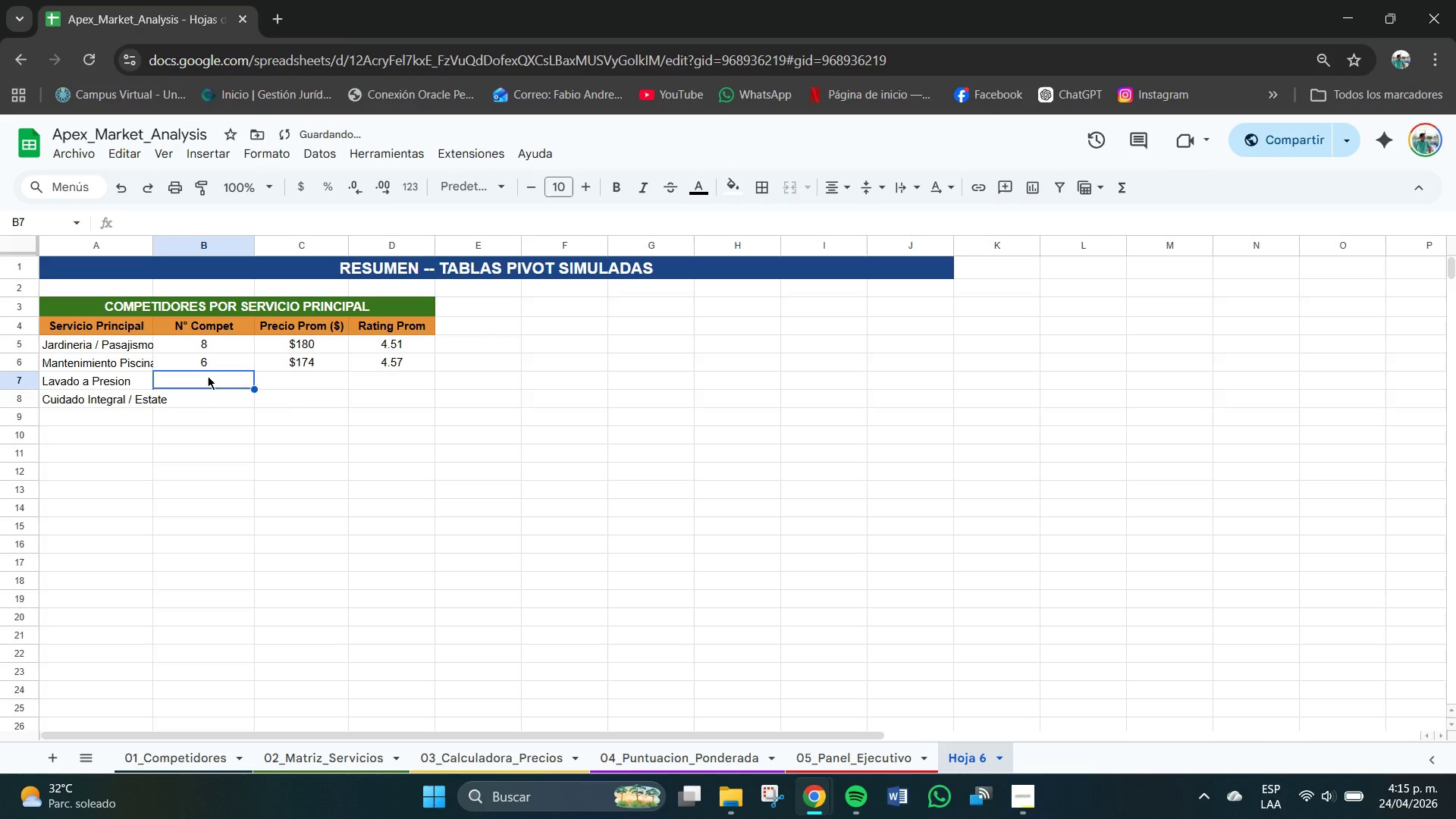 
key(Numpad4)
 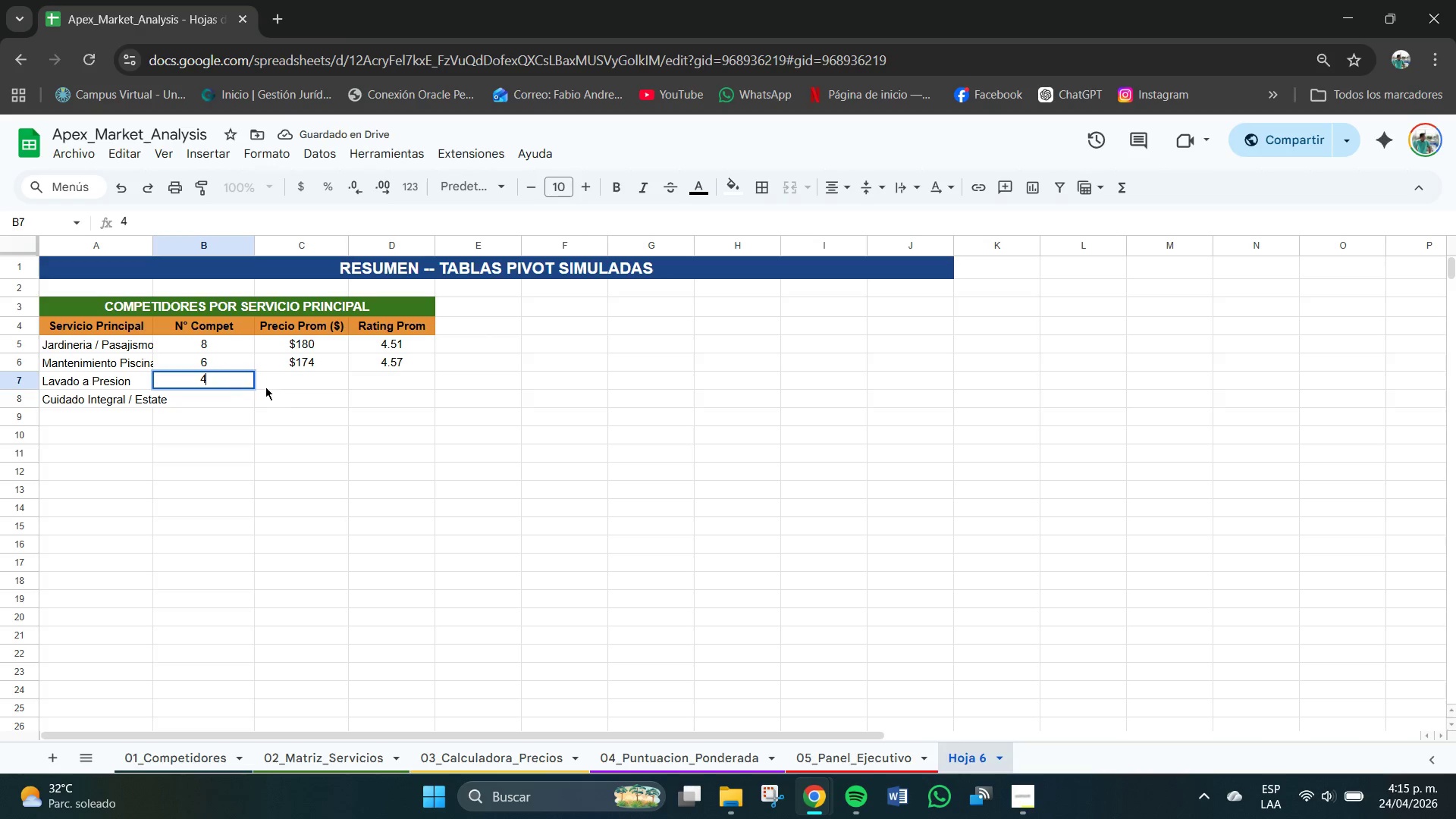 
left_click([306, 377])
 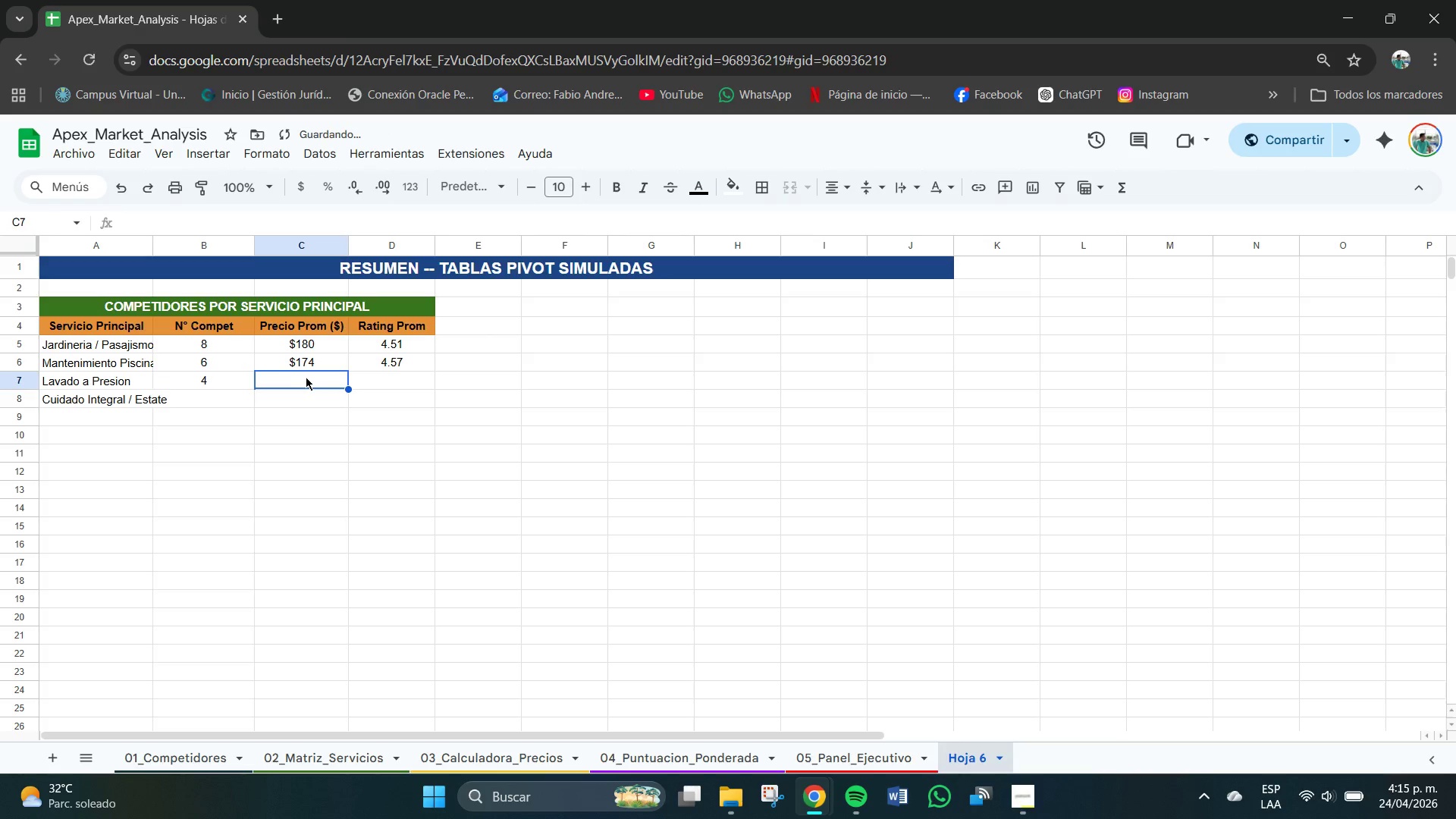 
key(Numpad2)
 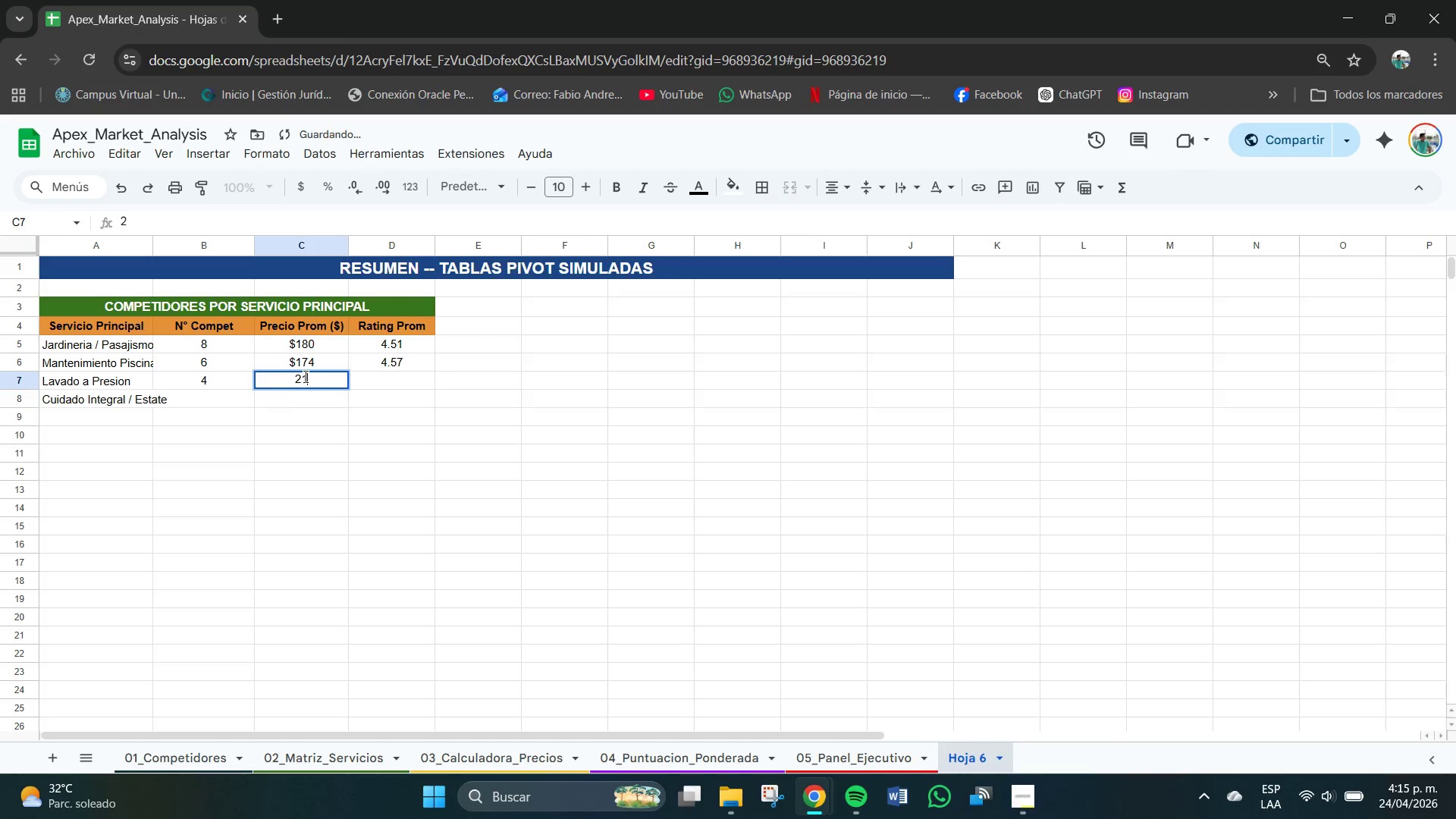 
key(Numpad1)
 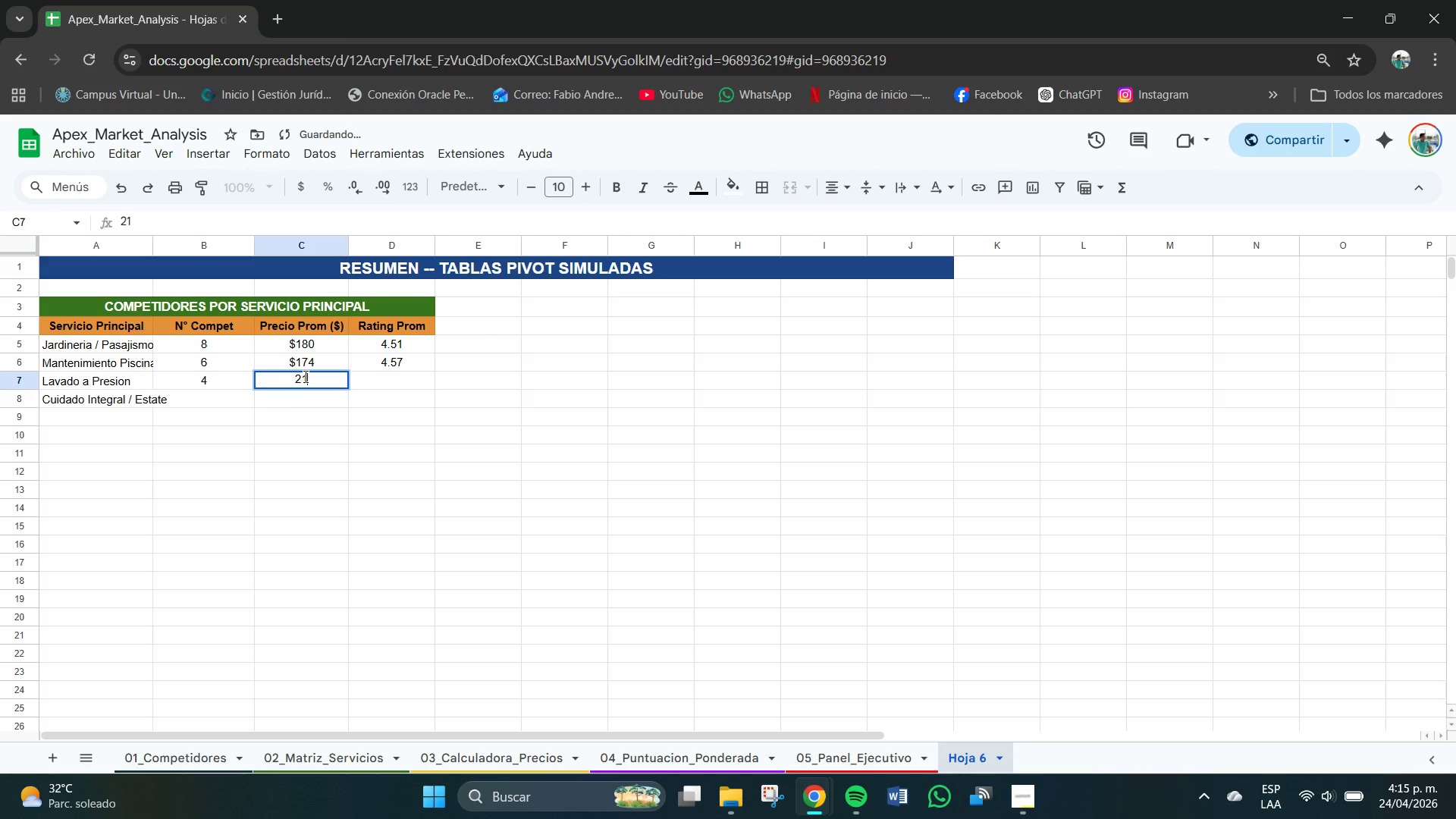 
key(Numpad9)
 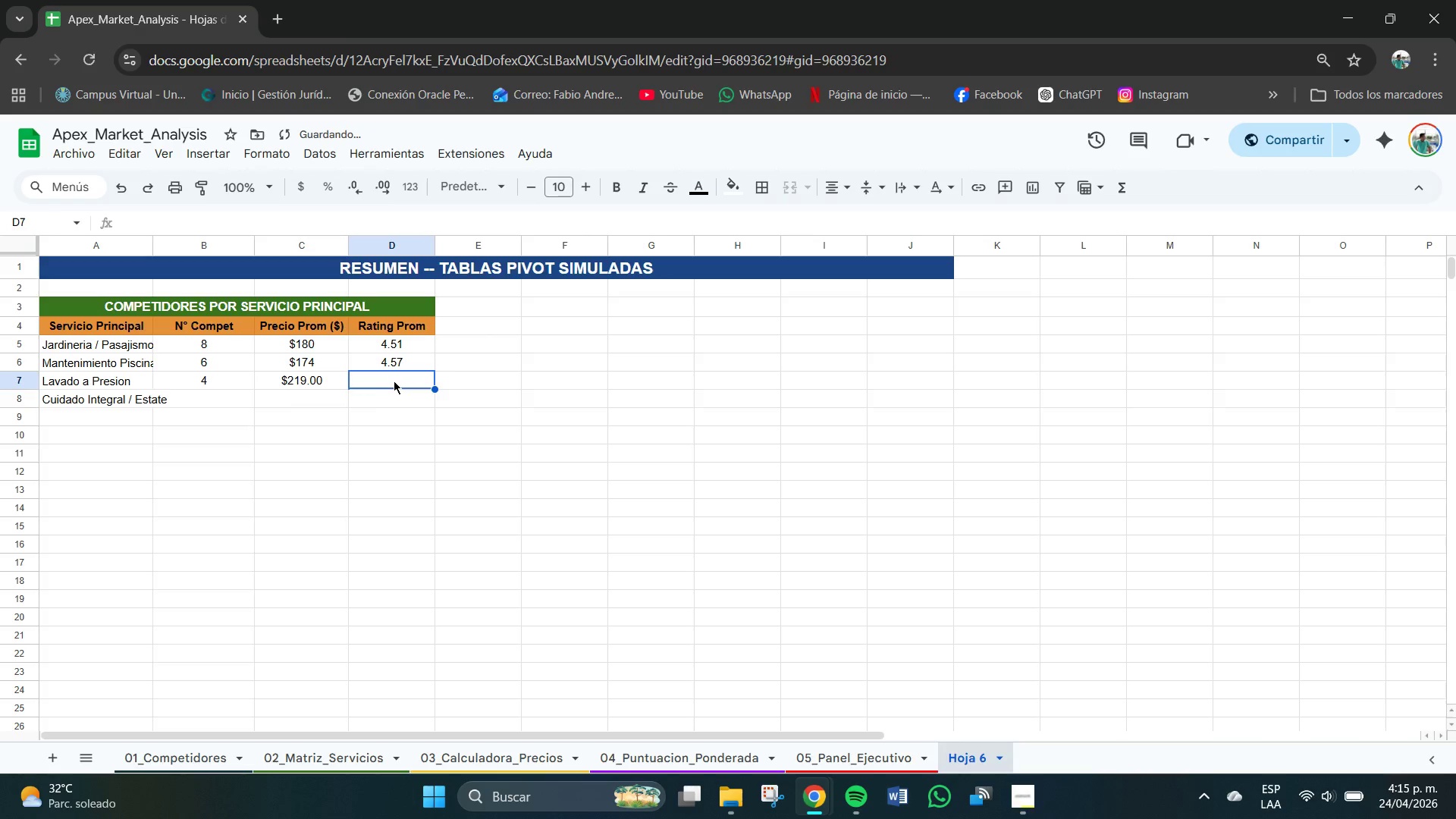 
left_click([290, 391])
 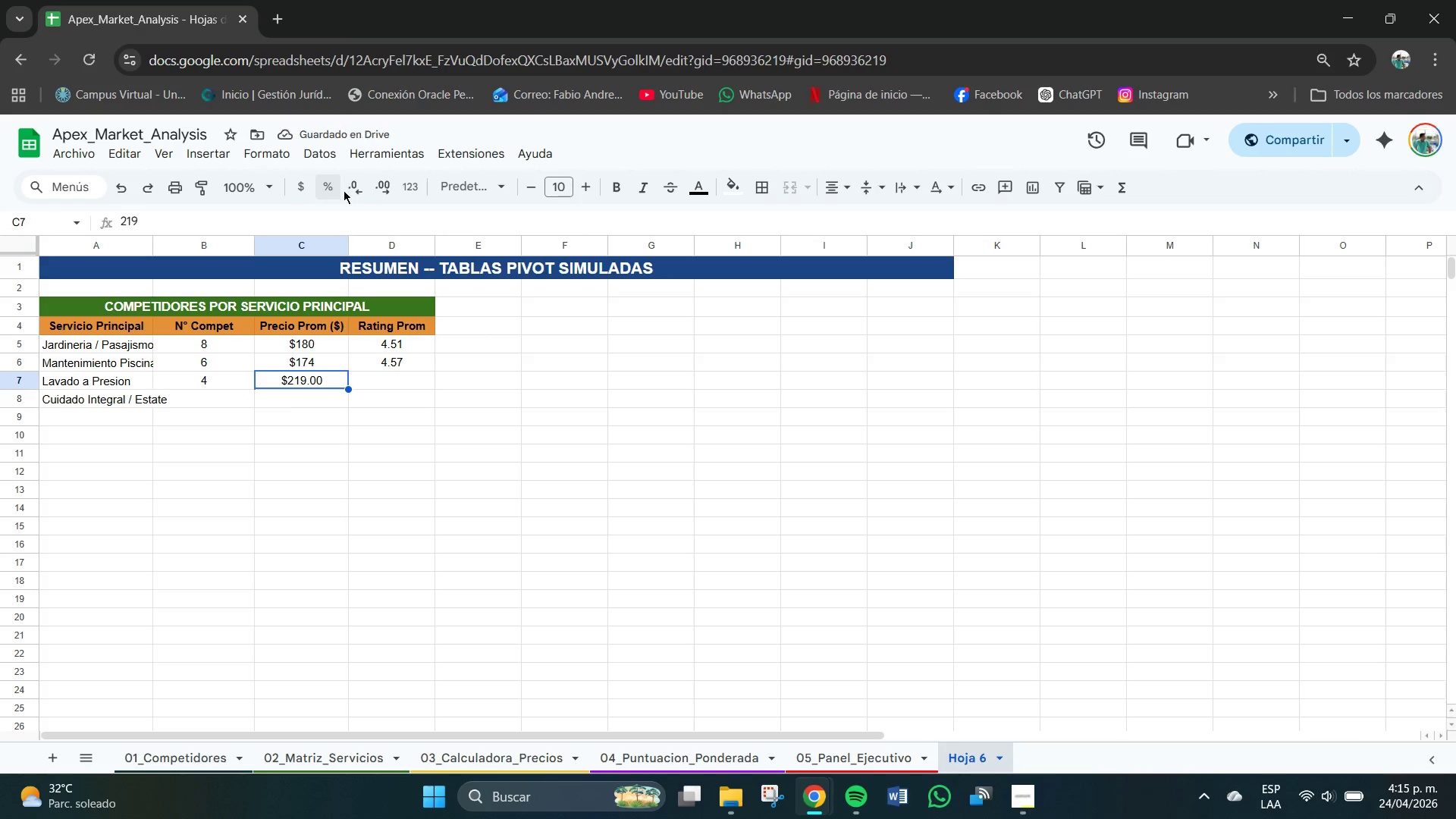 
double_click([355, 184])
 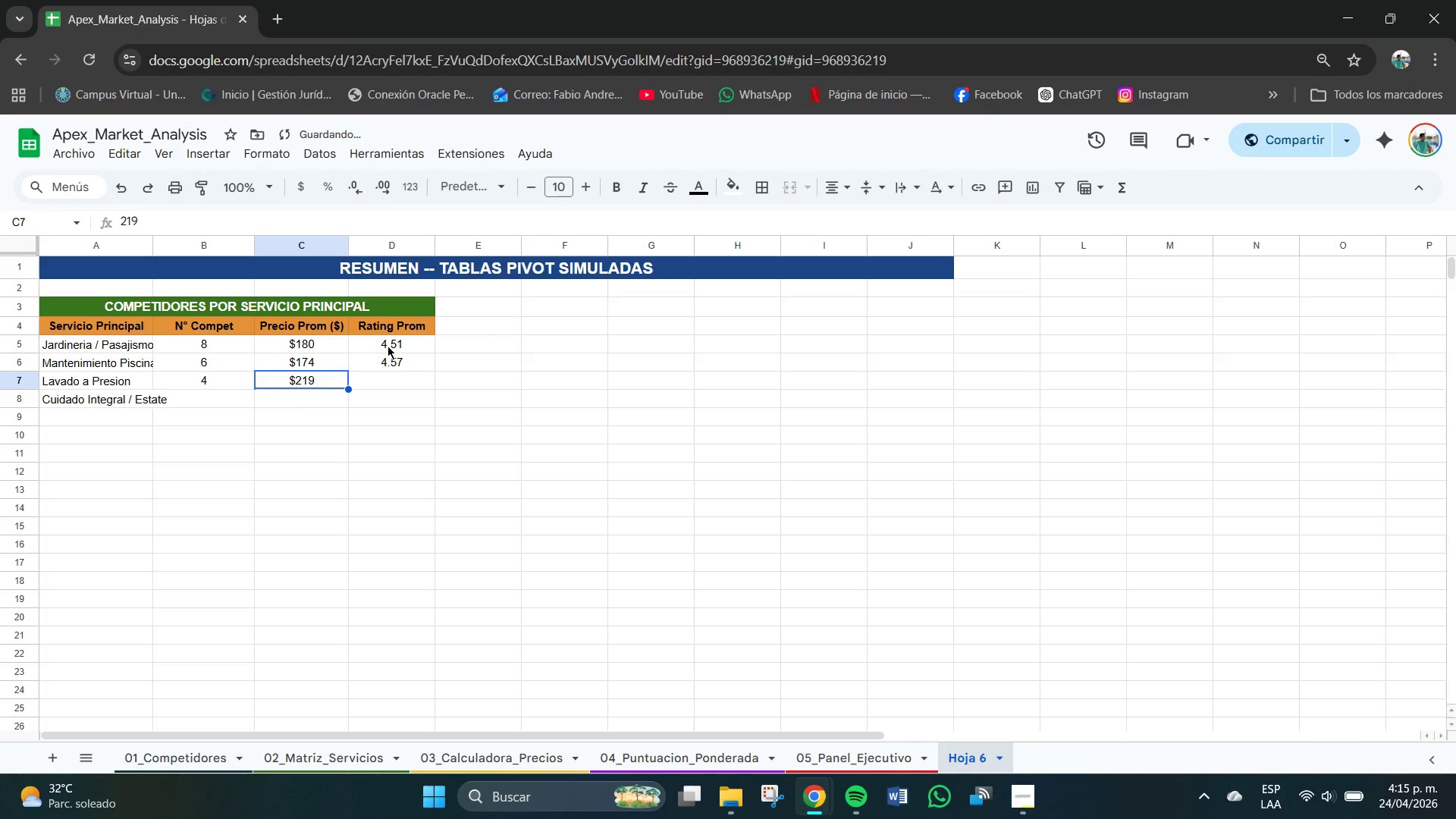 
left_click([386, 385])
 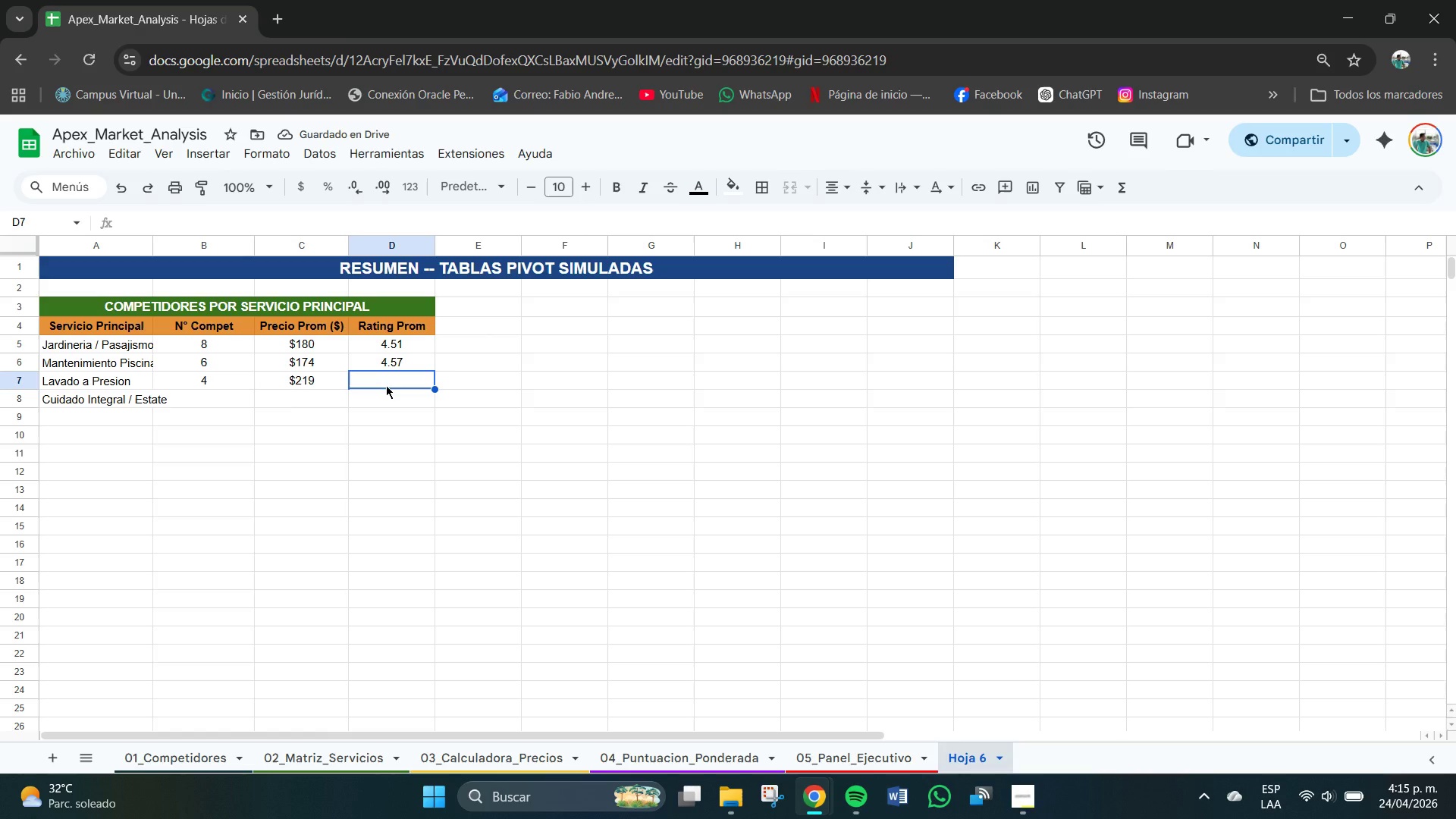 
key(Numpad4)
 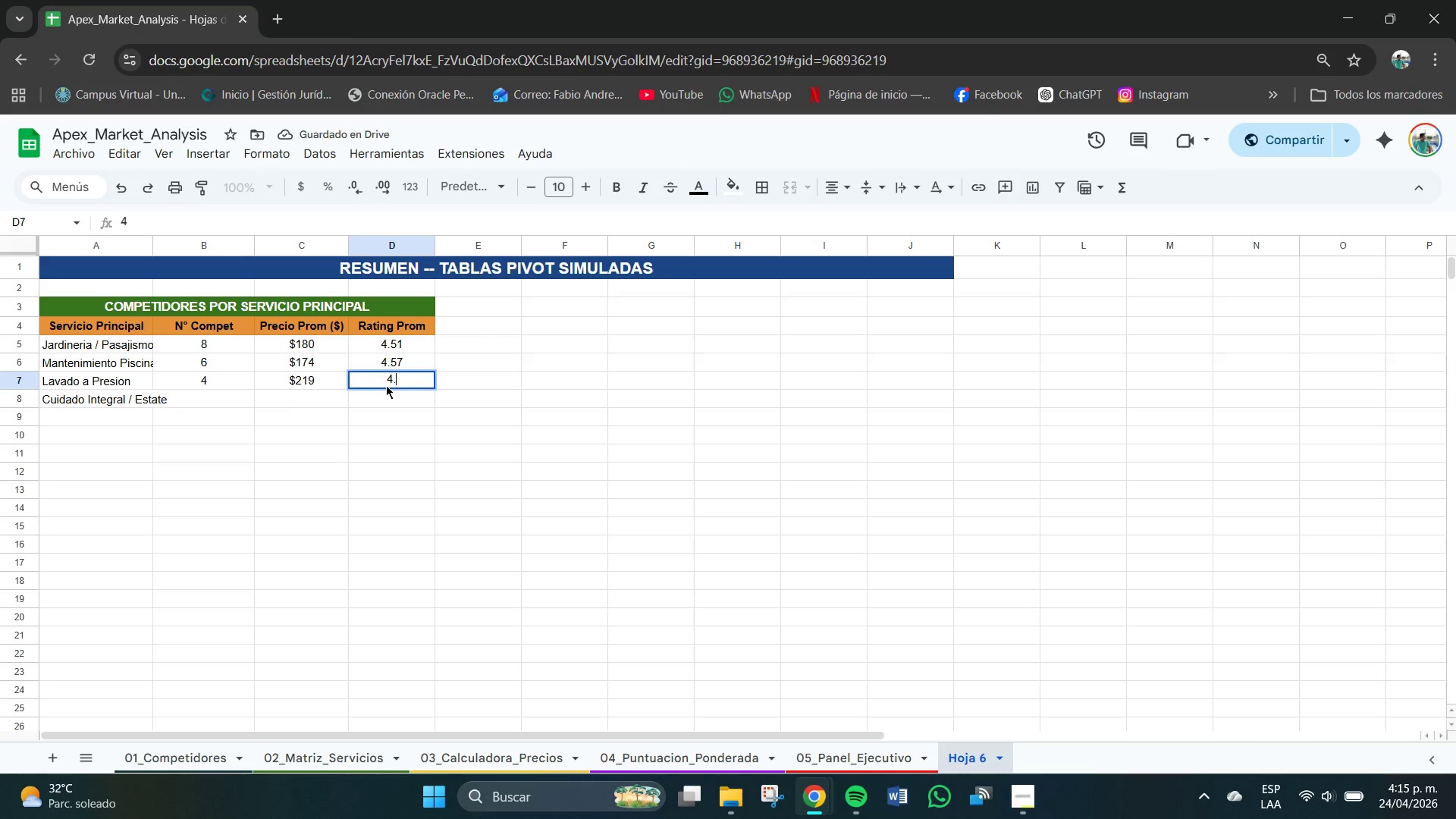 
key(NumpadDecimal)
 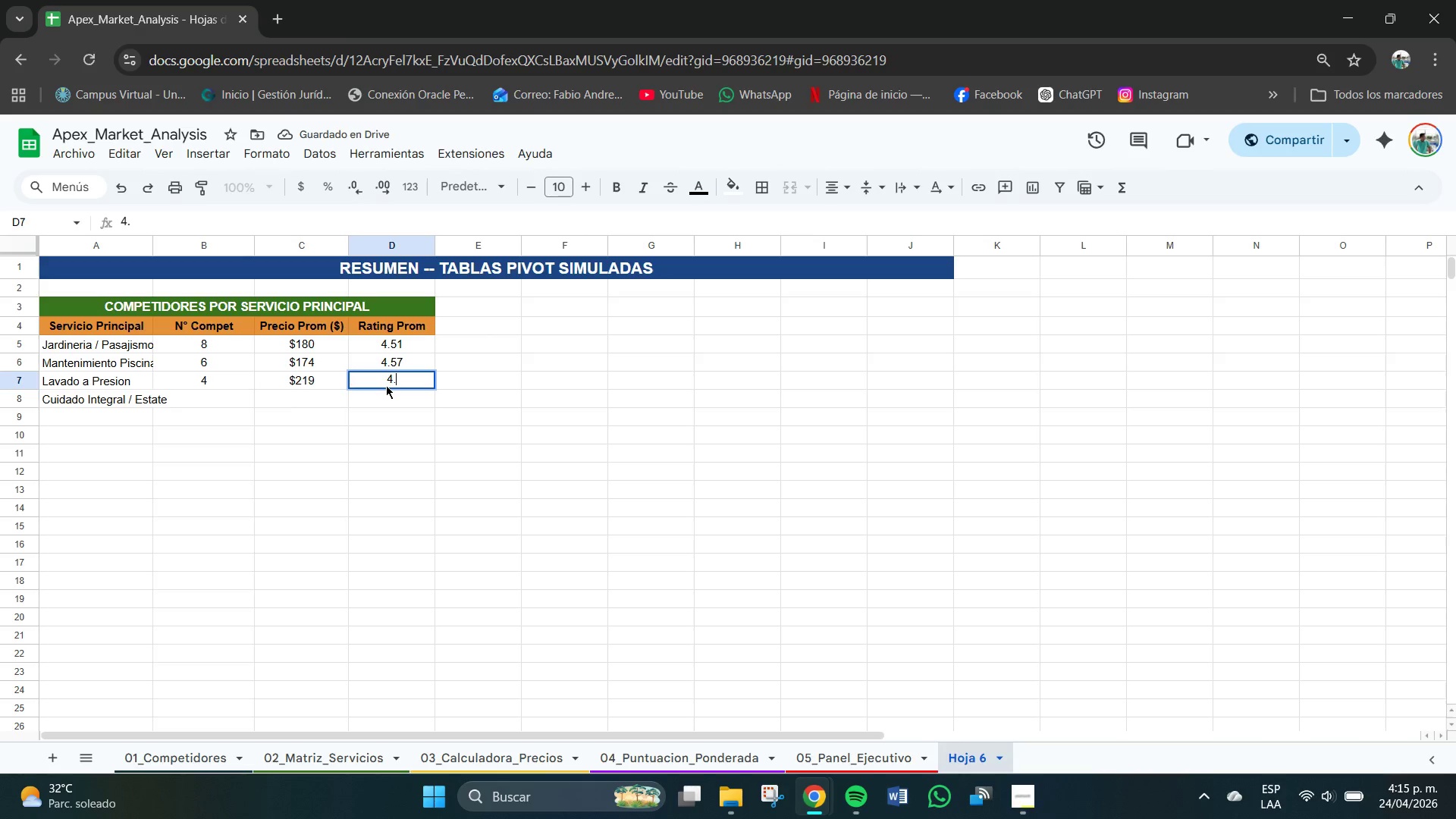 
key(Numpad4)
 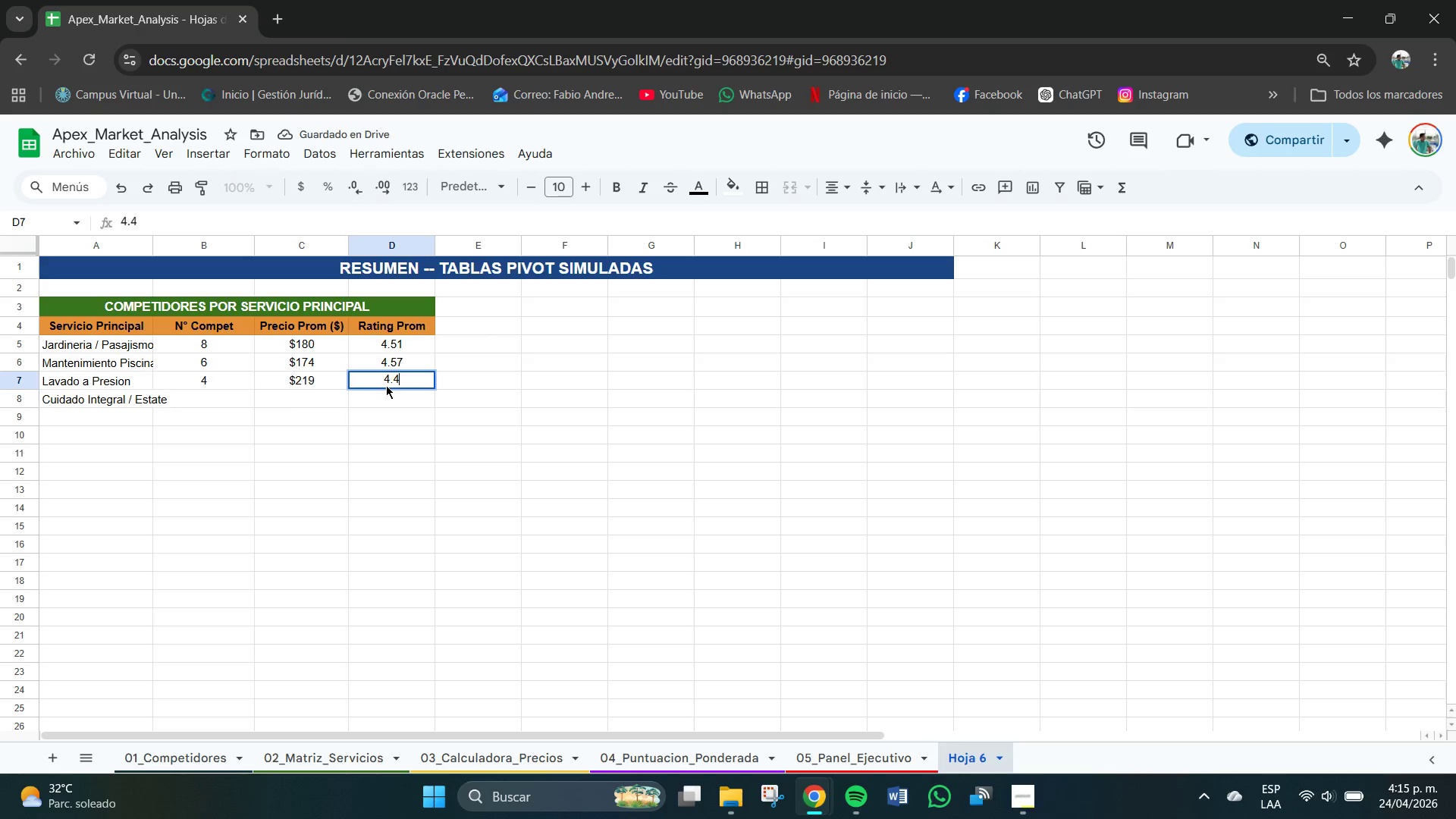 
key(Numpad0)
 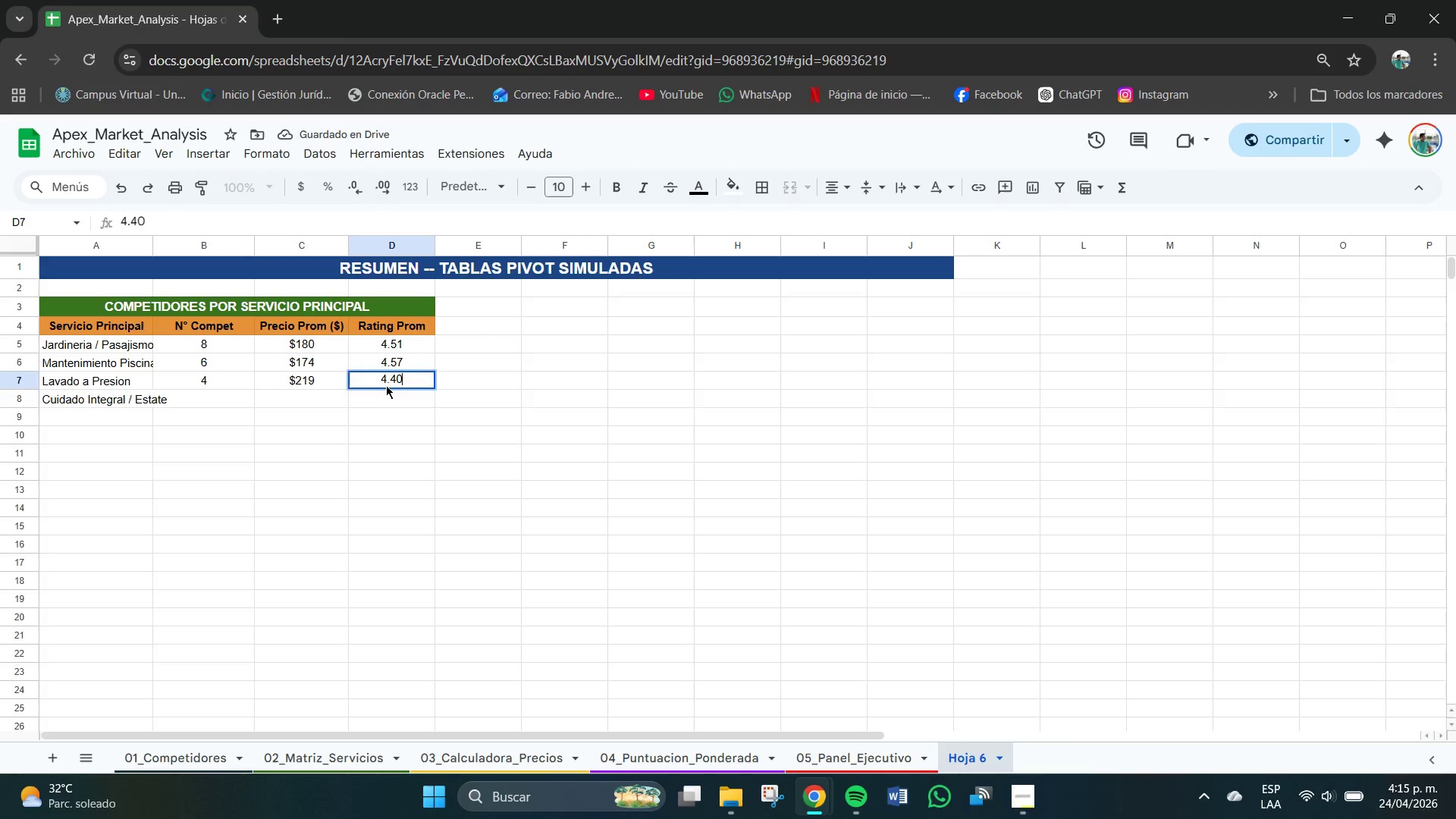 
key(NumpadEnter)
 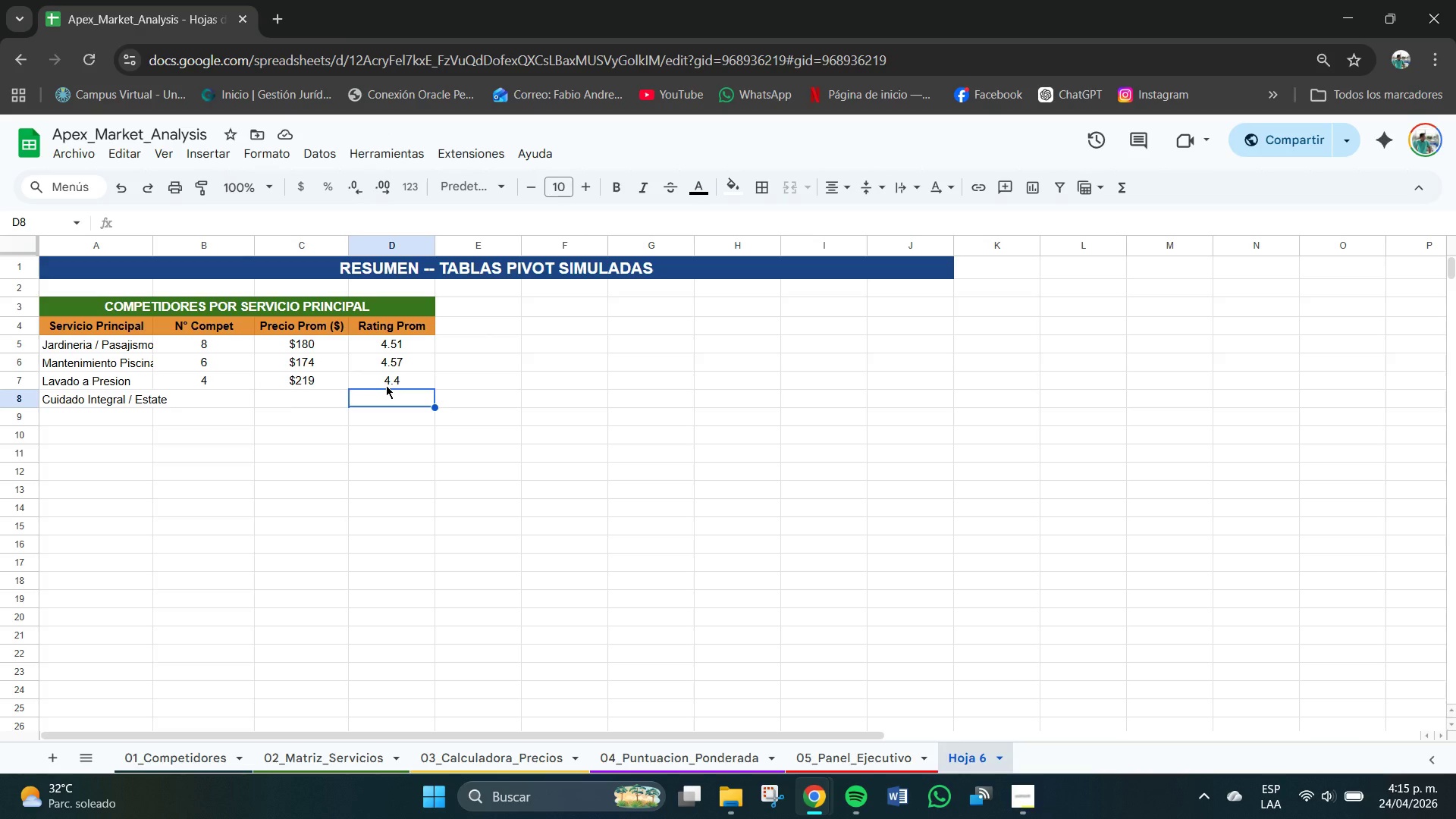 
wait(20.01)
 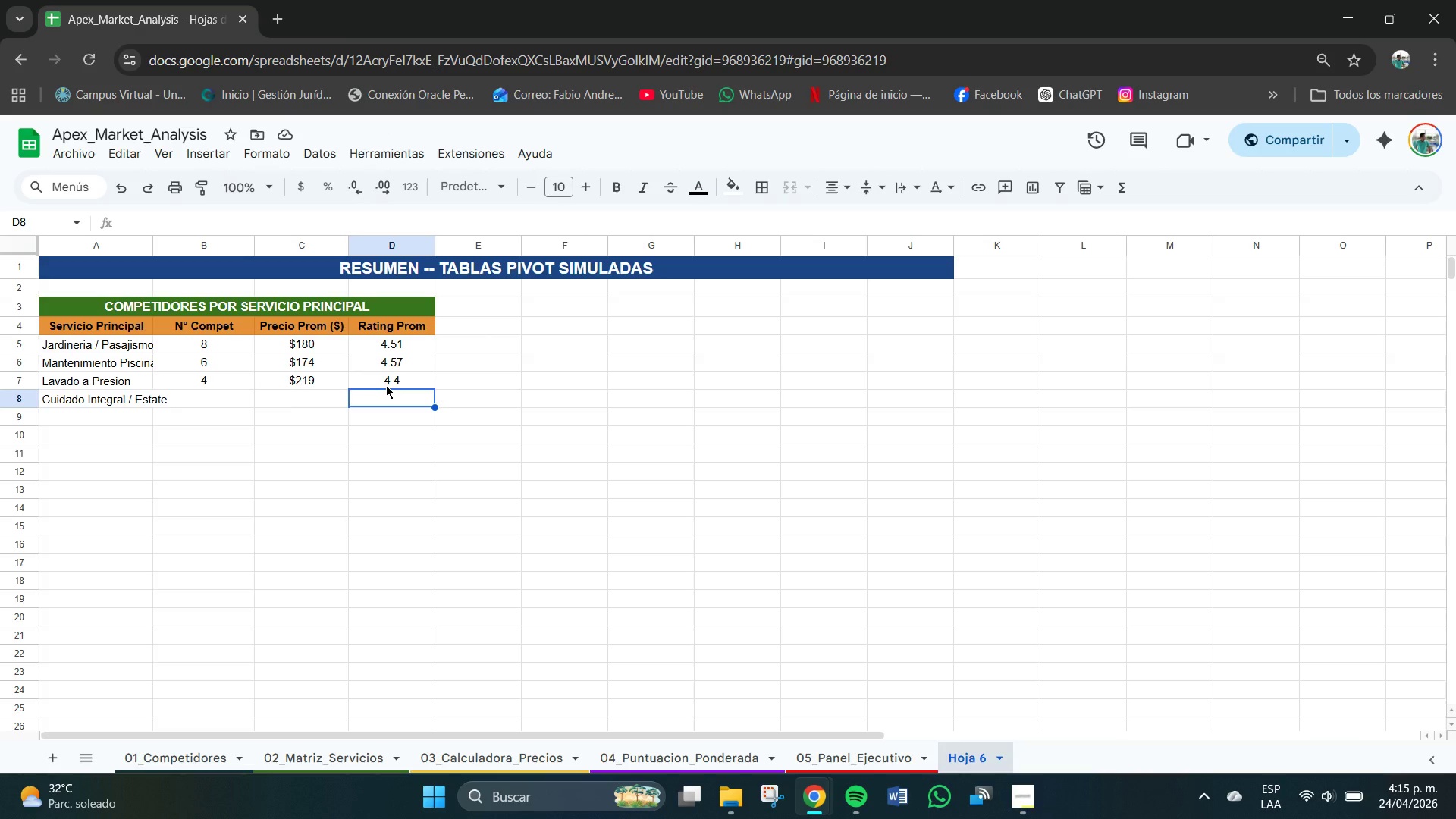 
double_click([396, 382])
 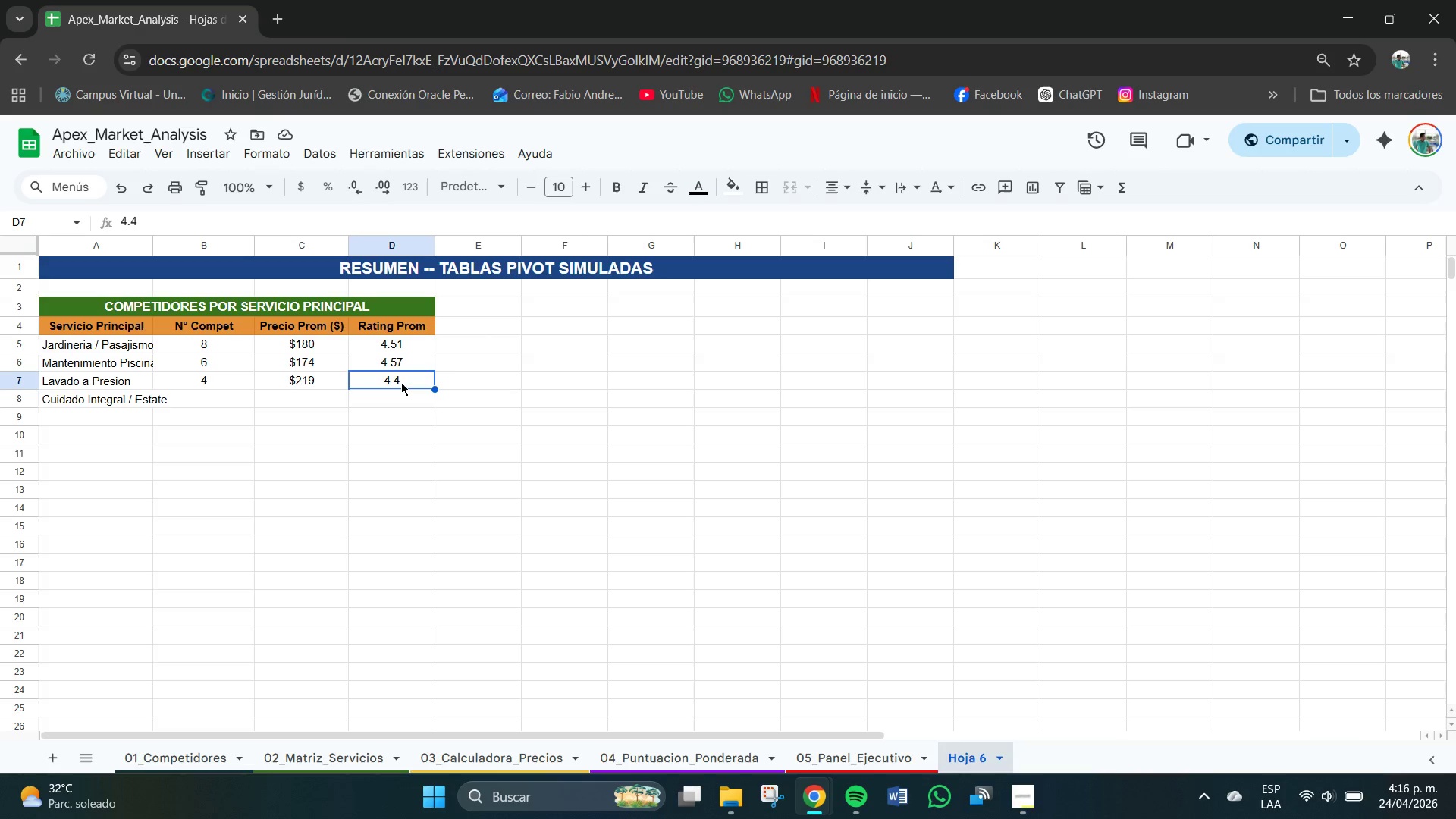 
triple_click([401, 382])
 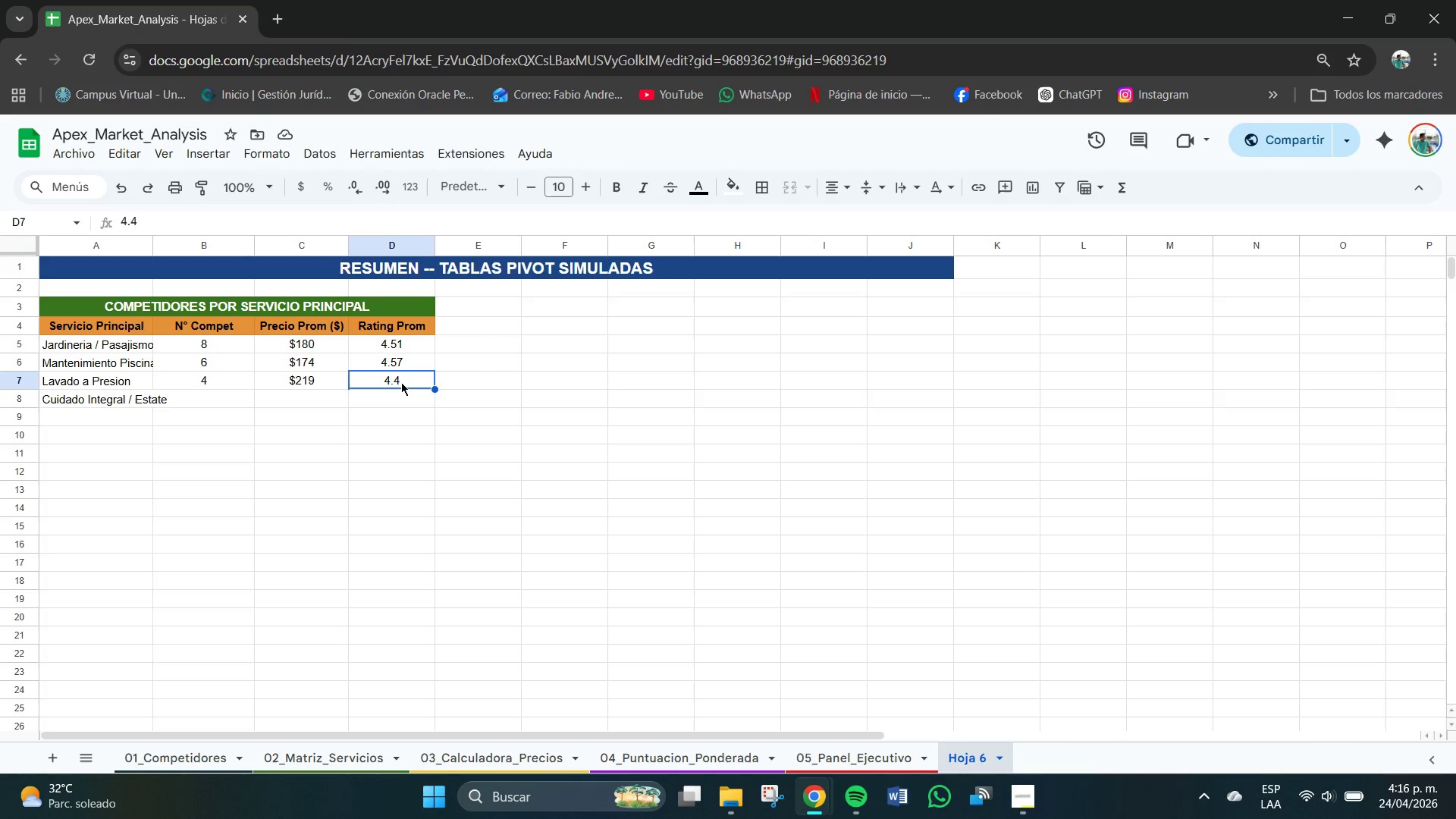 
triple_click([401, 382])
 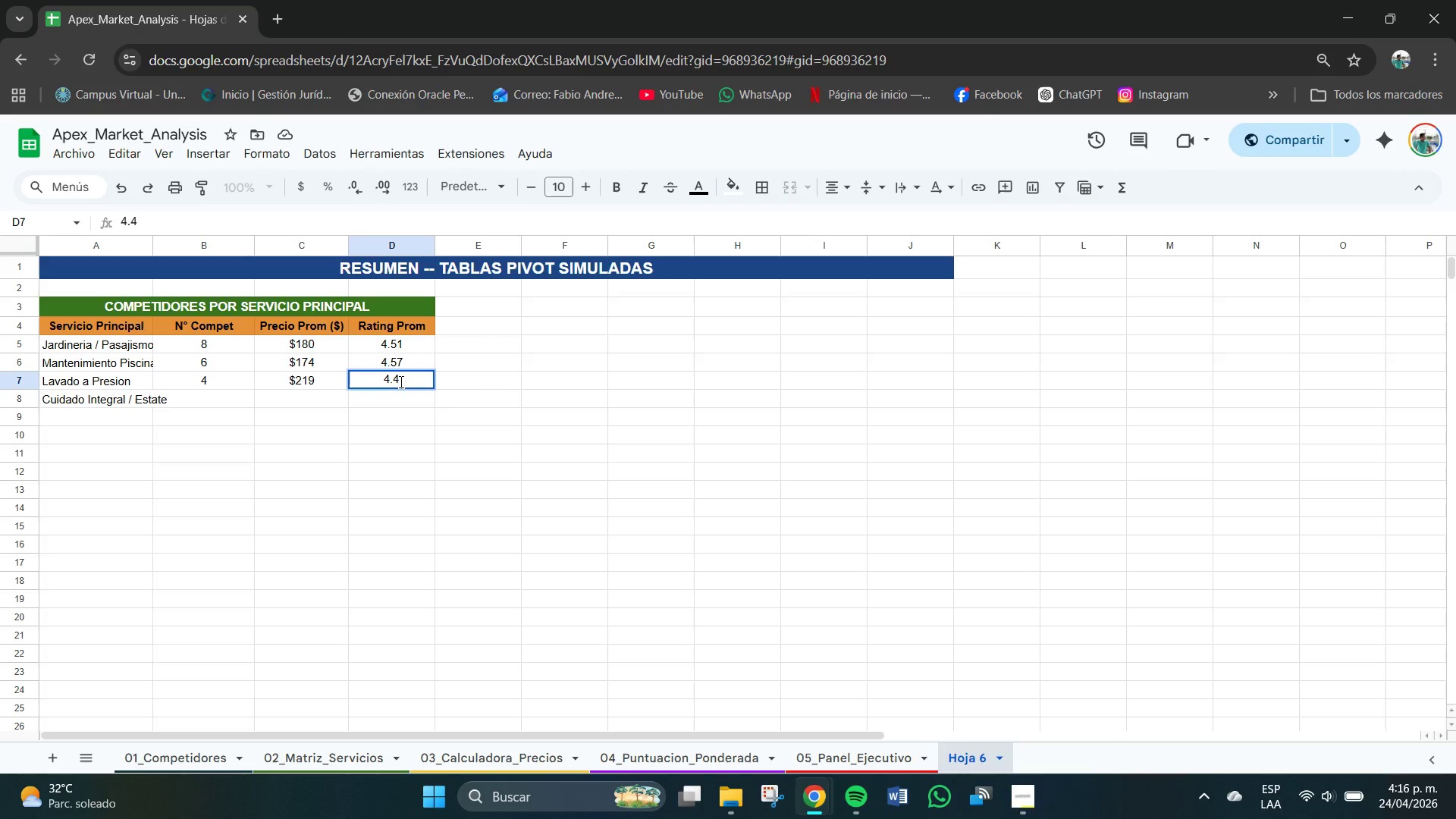 
key(Numpad0)
 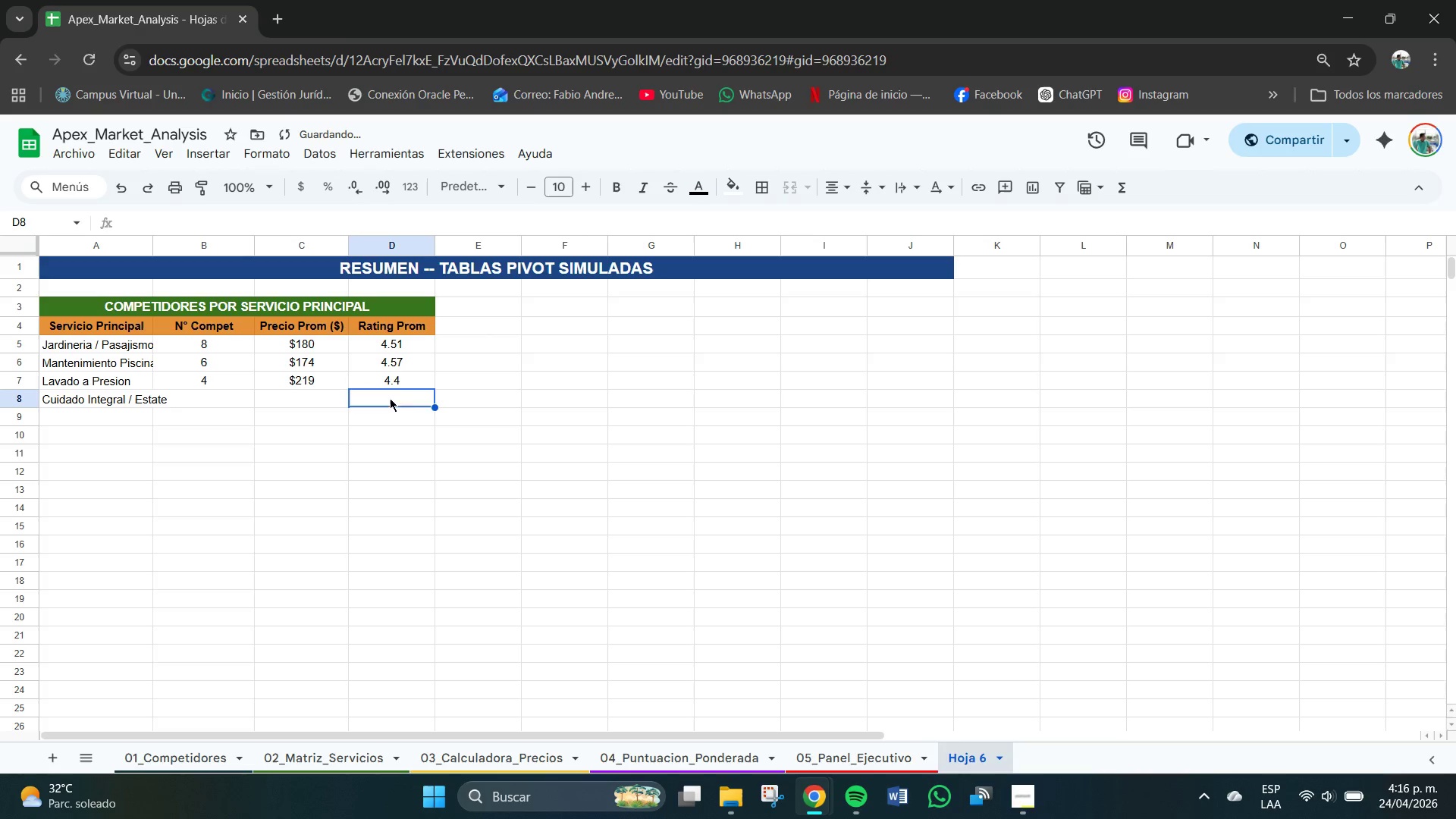 
left_click([389, 375])
 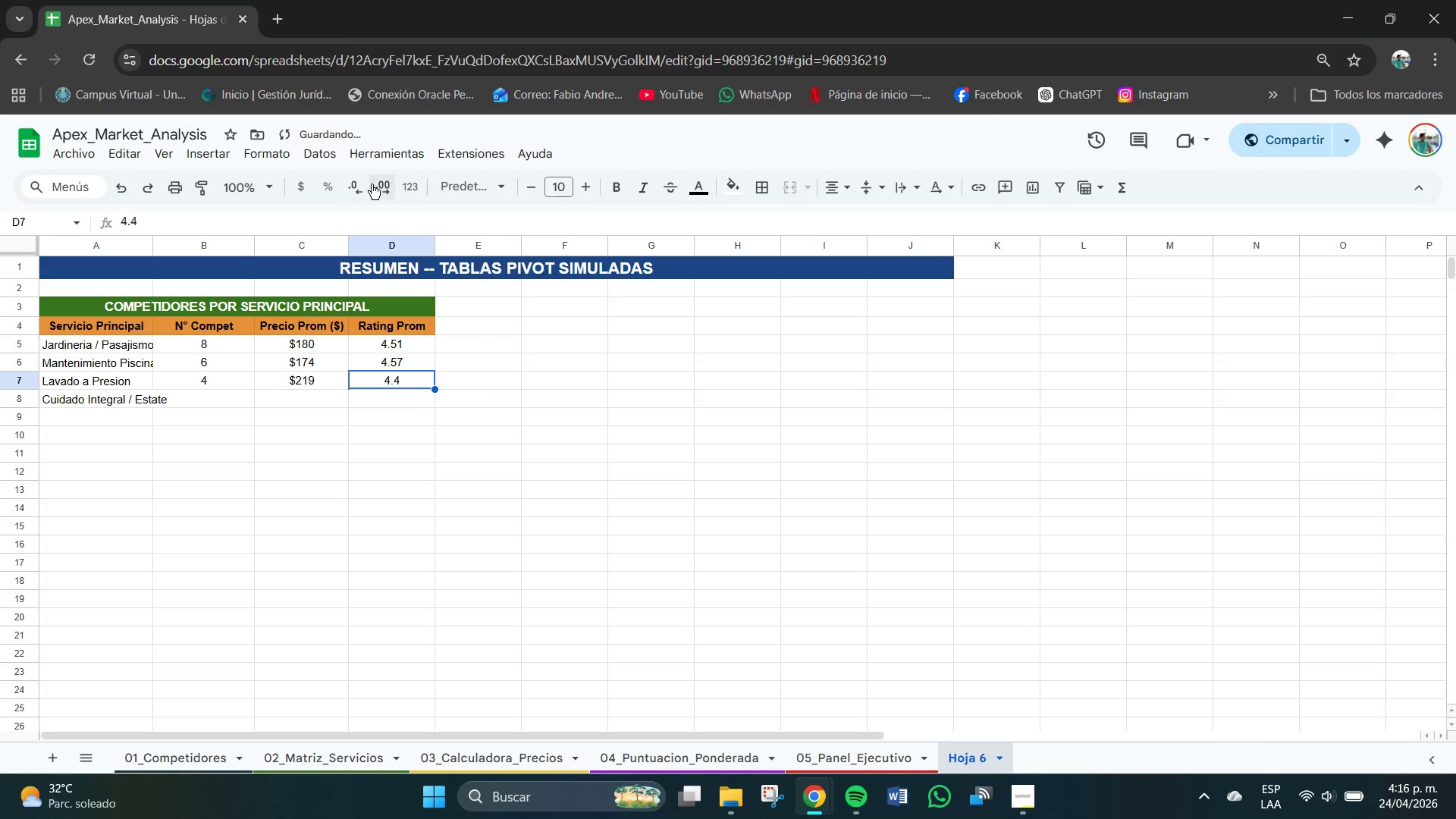 
left_click([378, 184])
 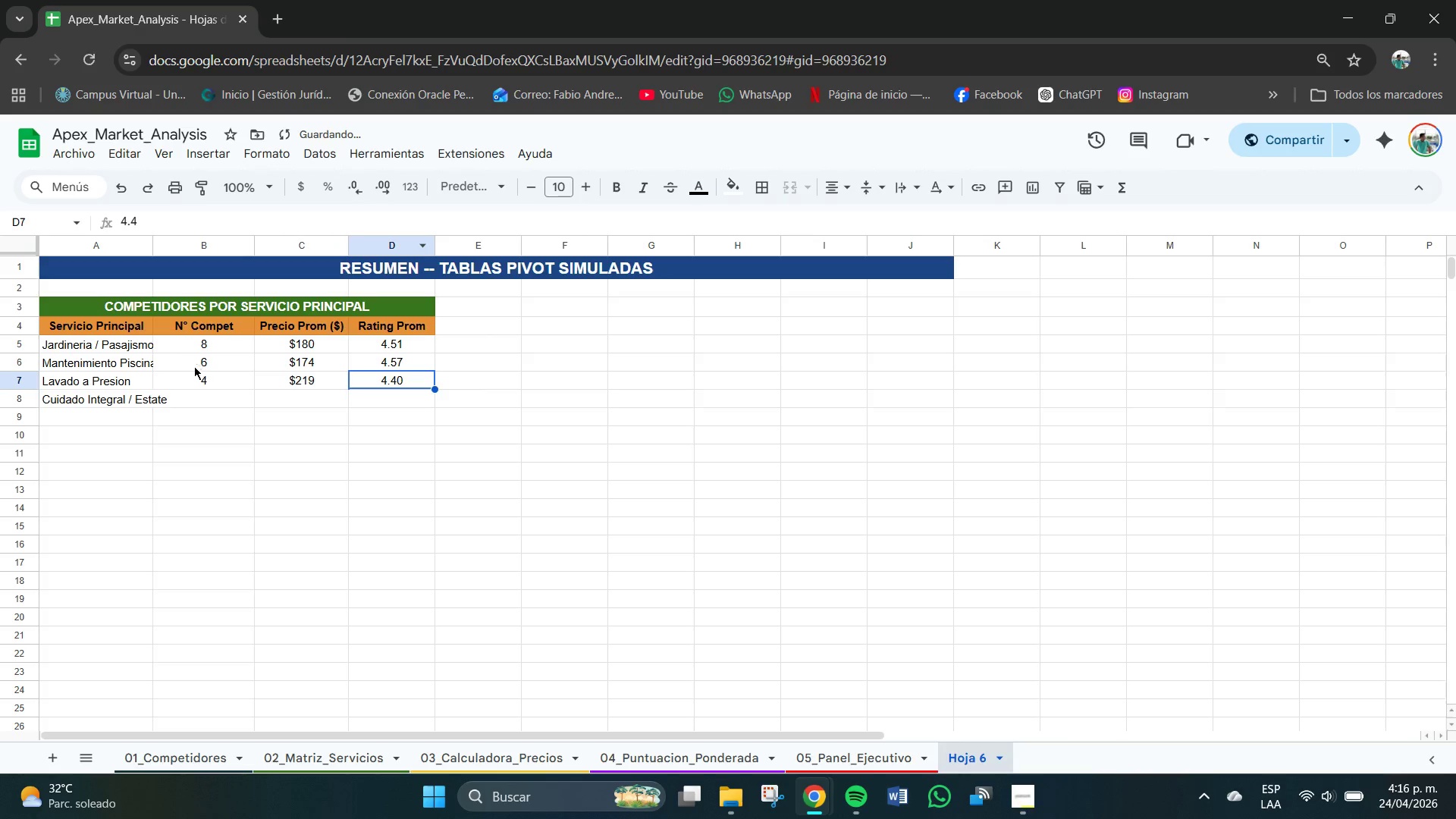 
left_click([212, 400])
 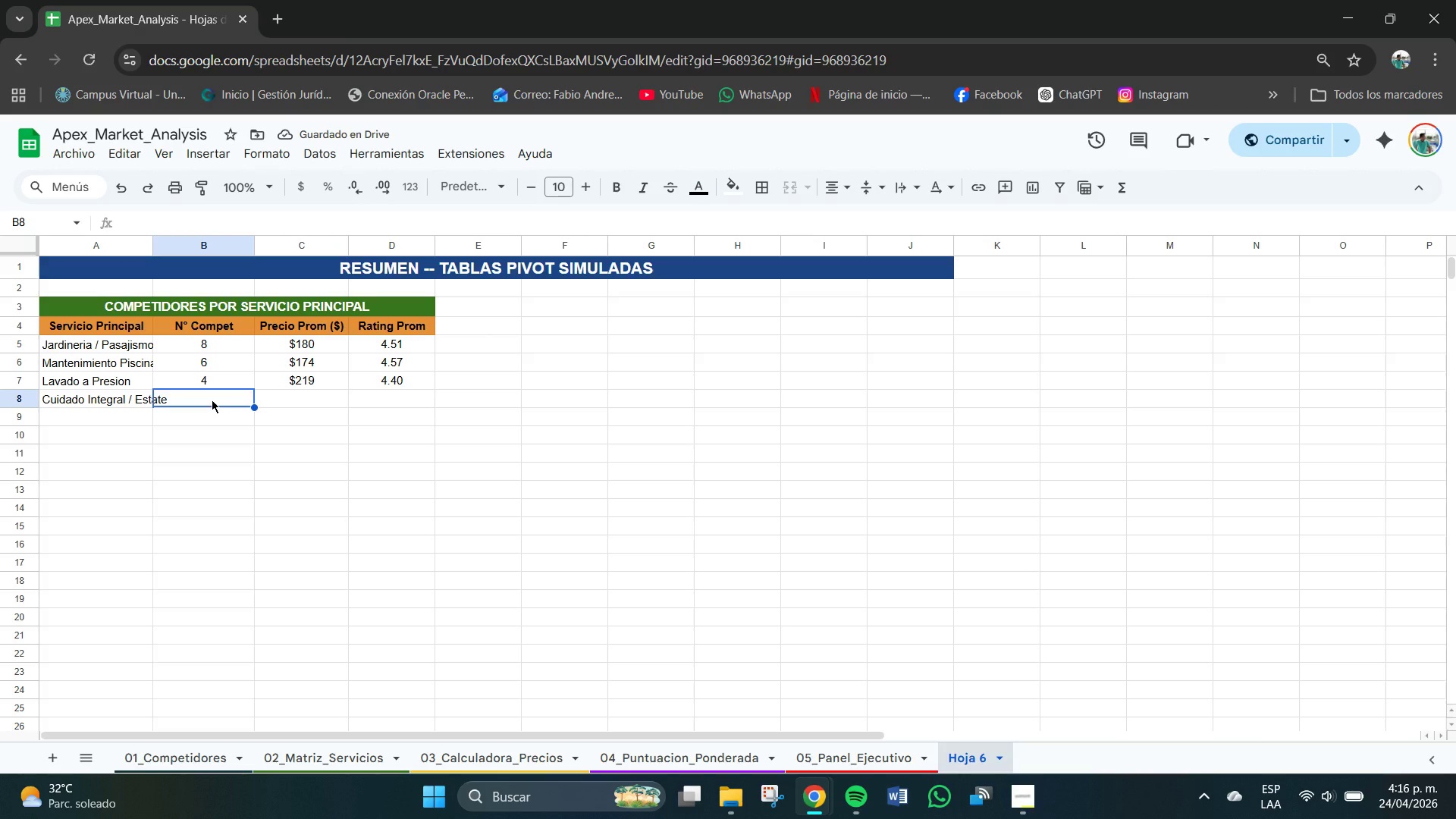 
key(Numpad2)
 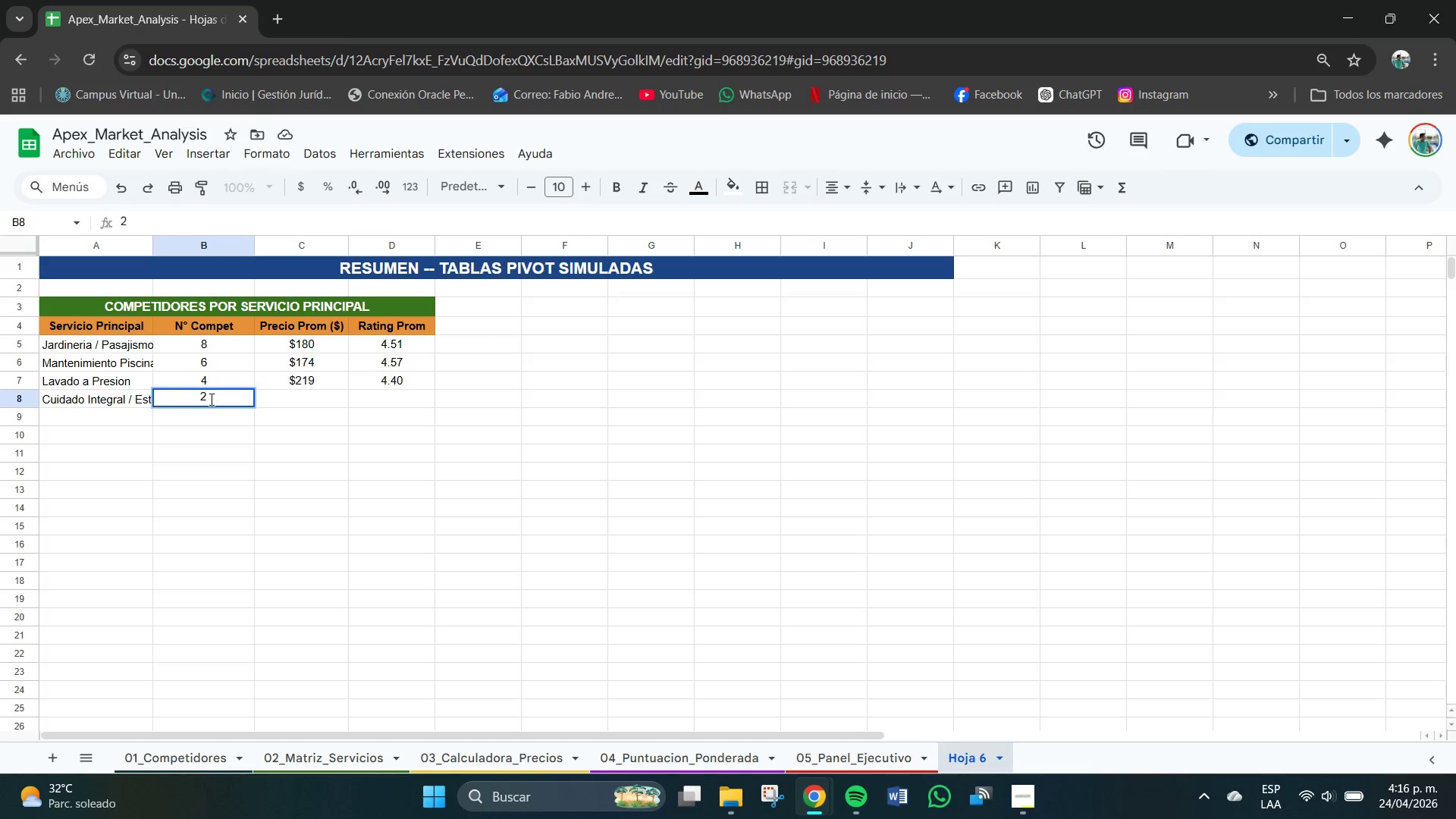 
key(Tab)
 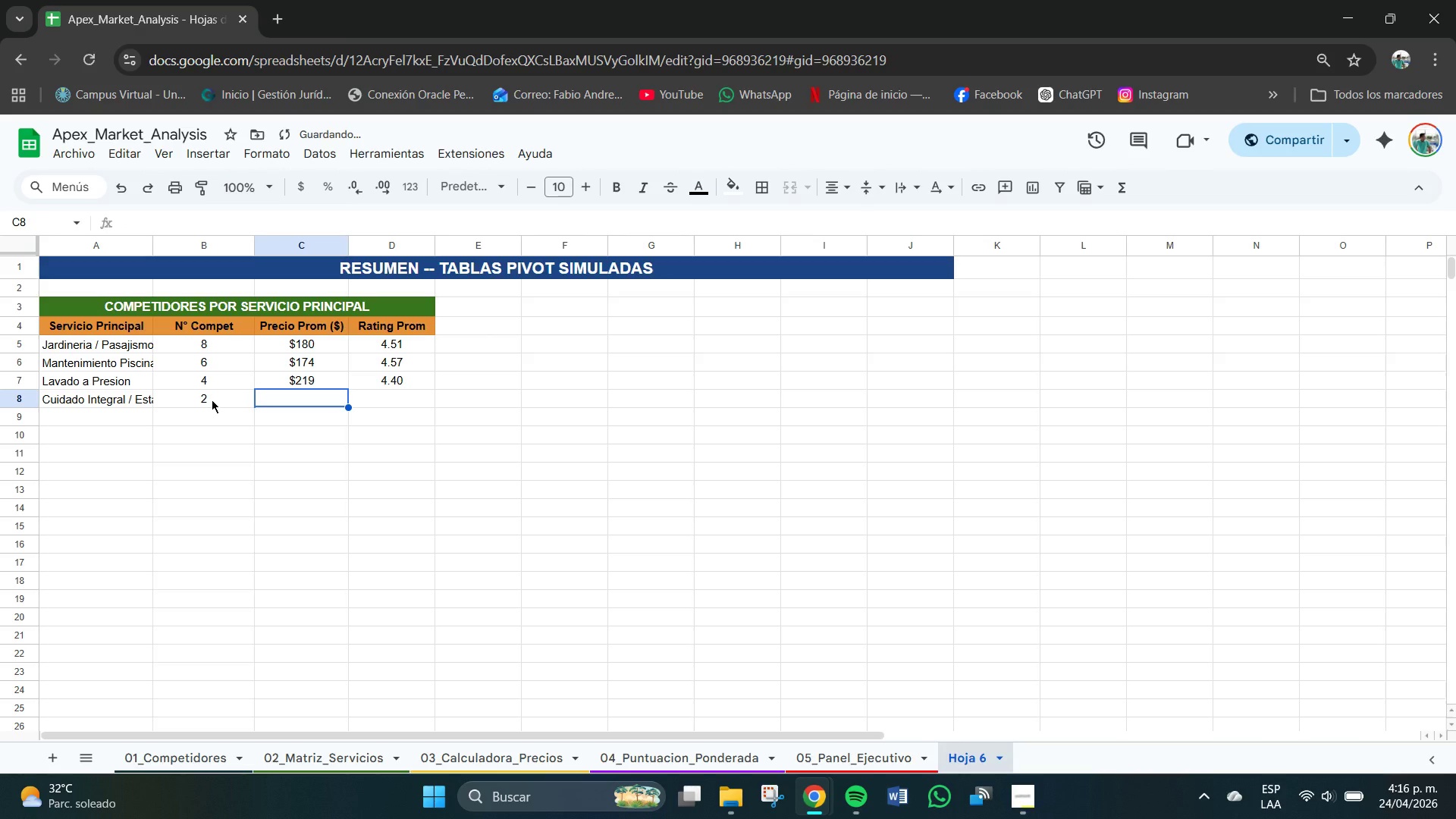 
key(Numpad2)
 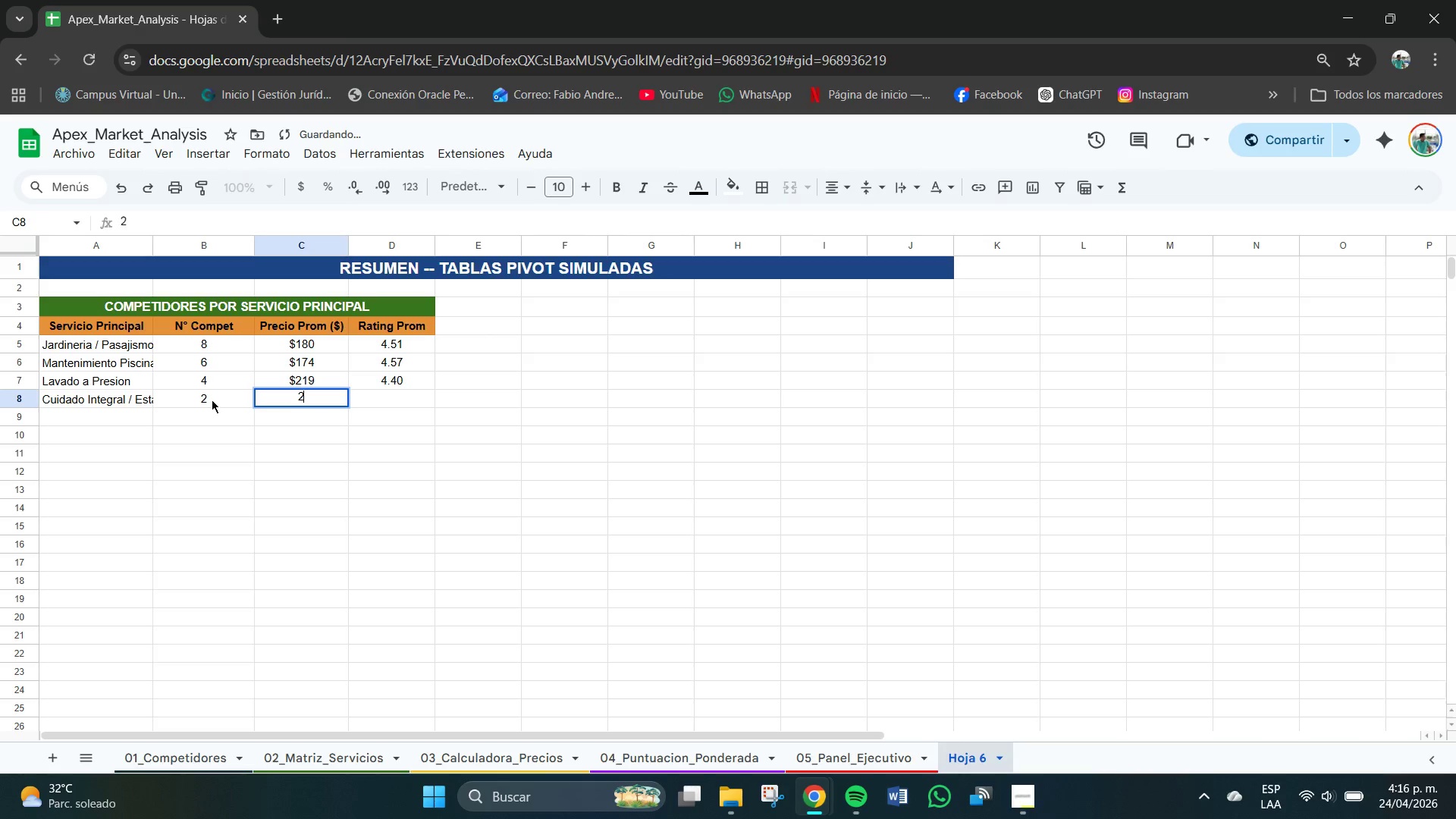 
key(Numpad9)
 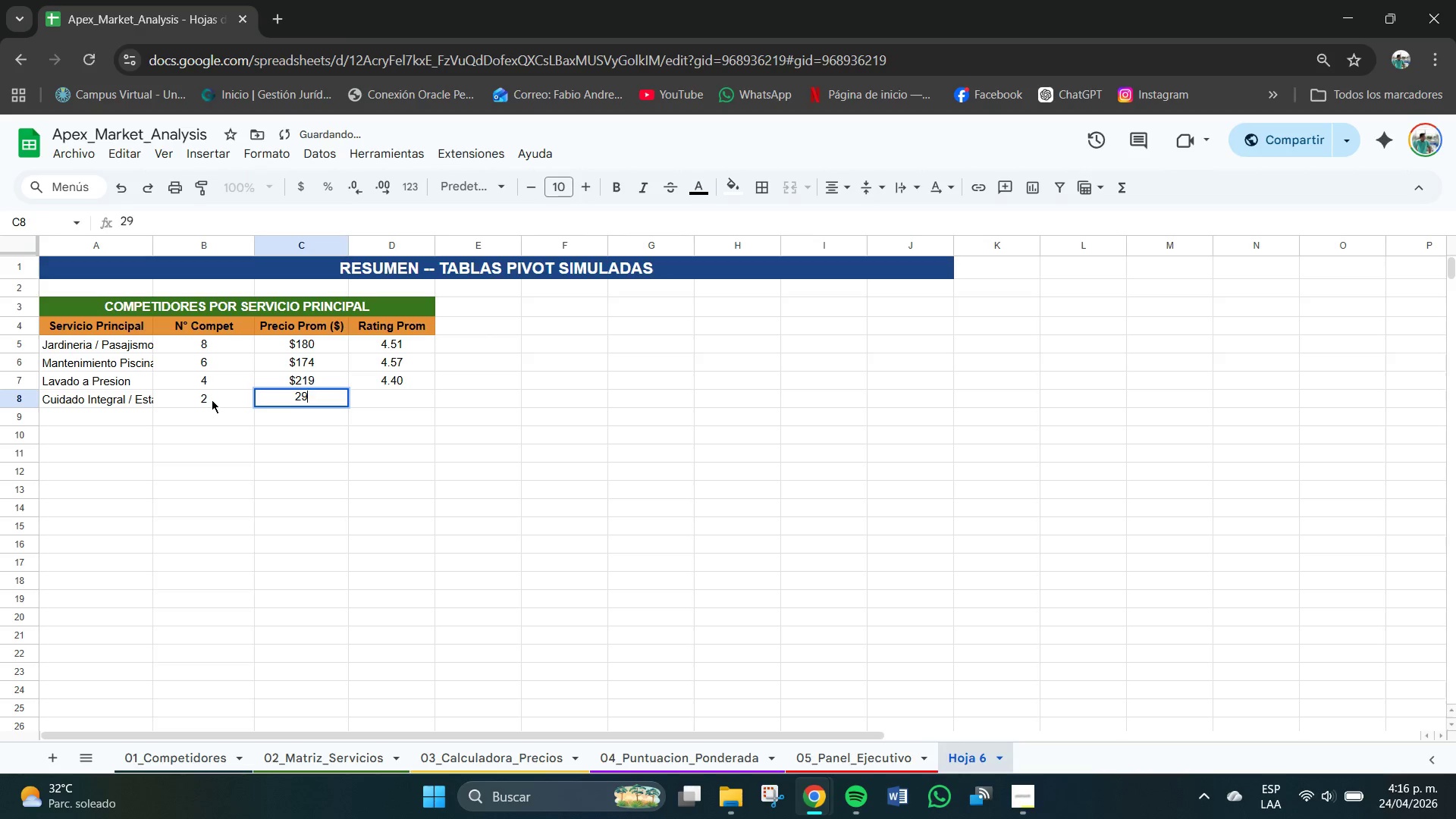 
key(Numpad8)
 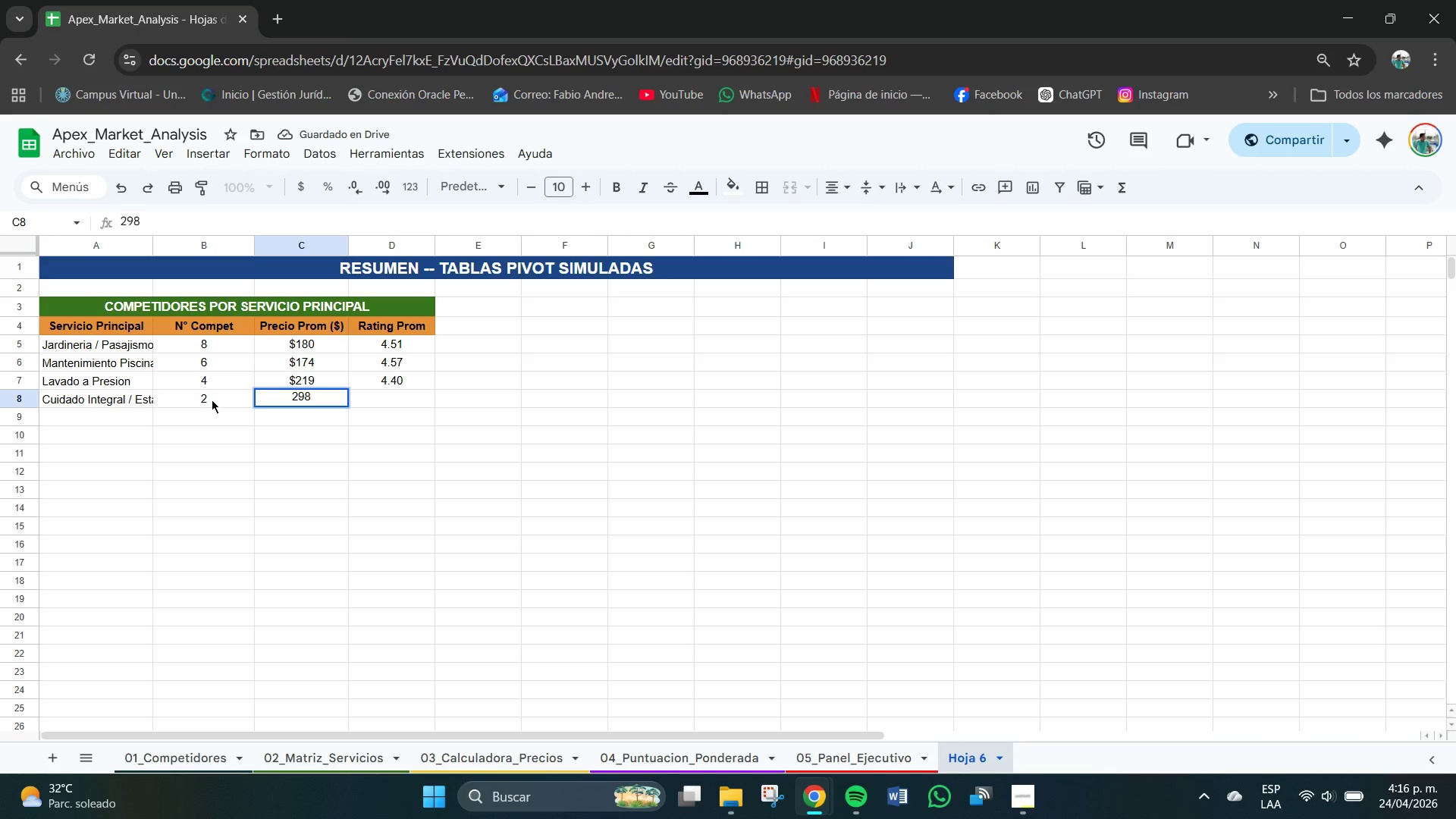 
key(Tab)
 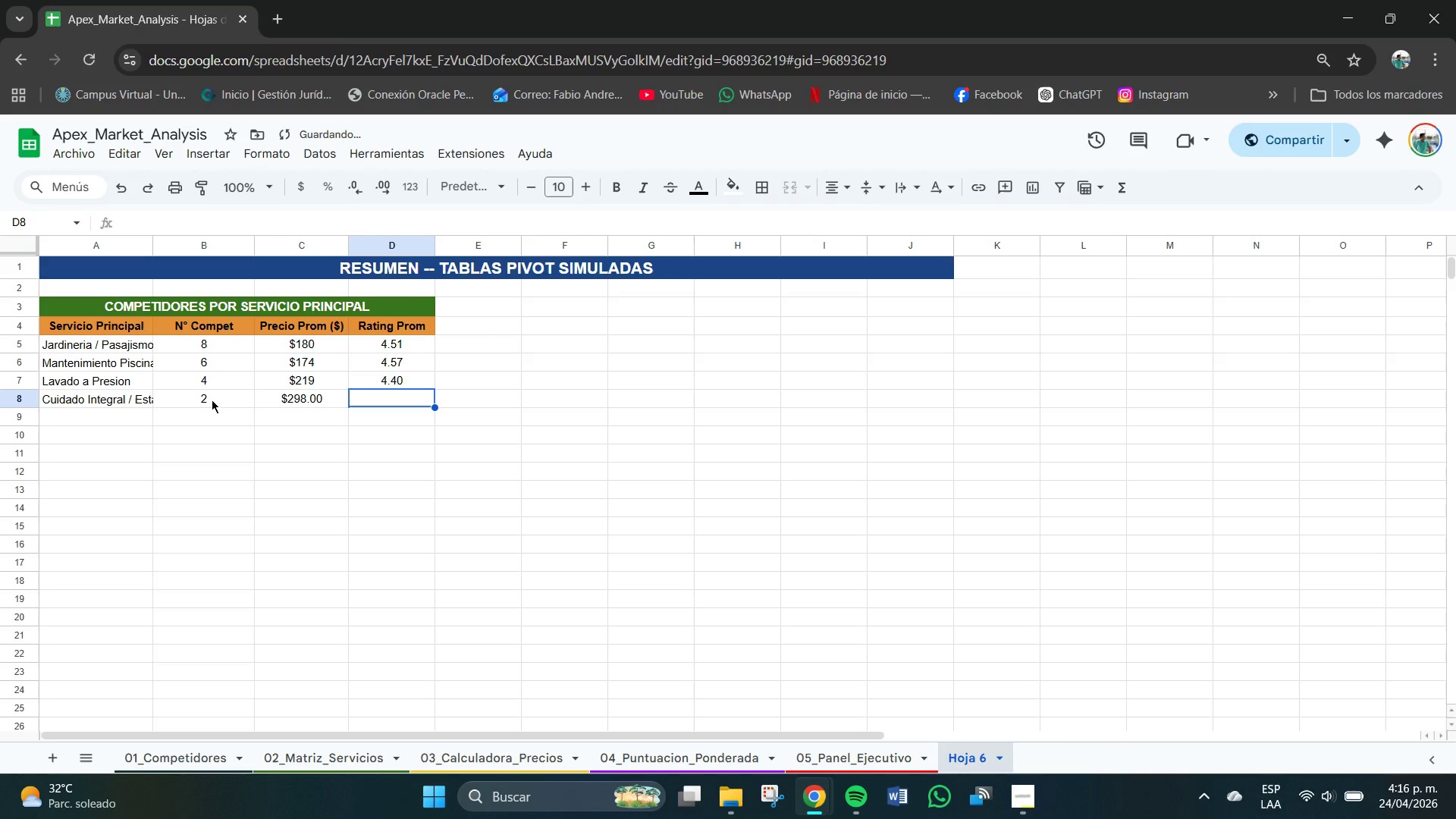 
key(Numpad4)
 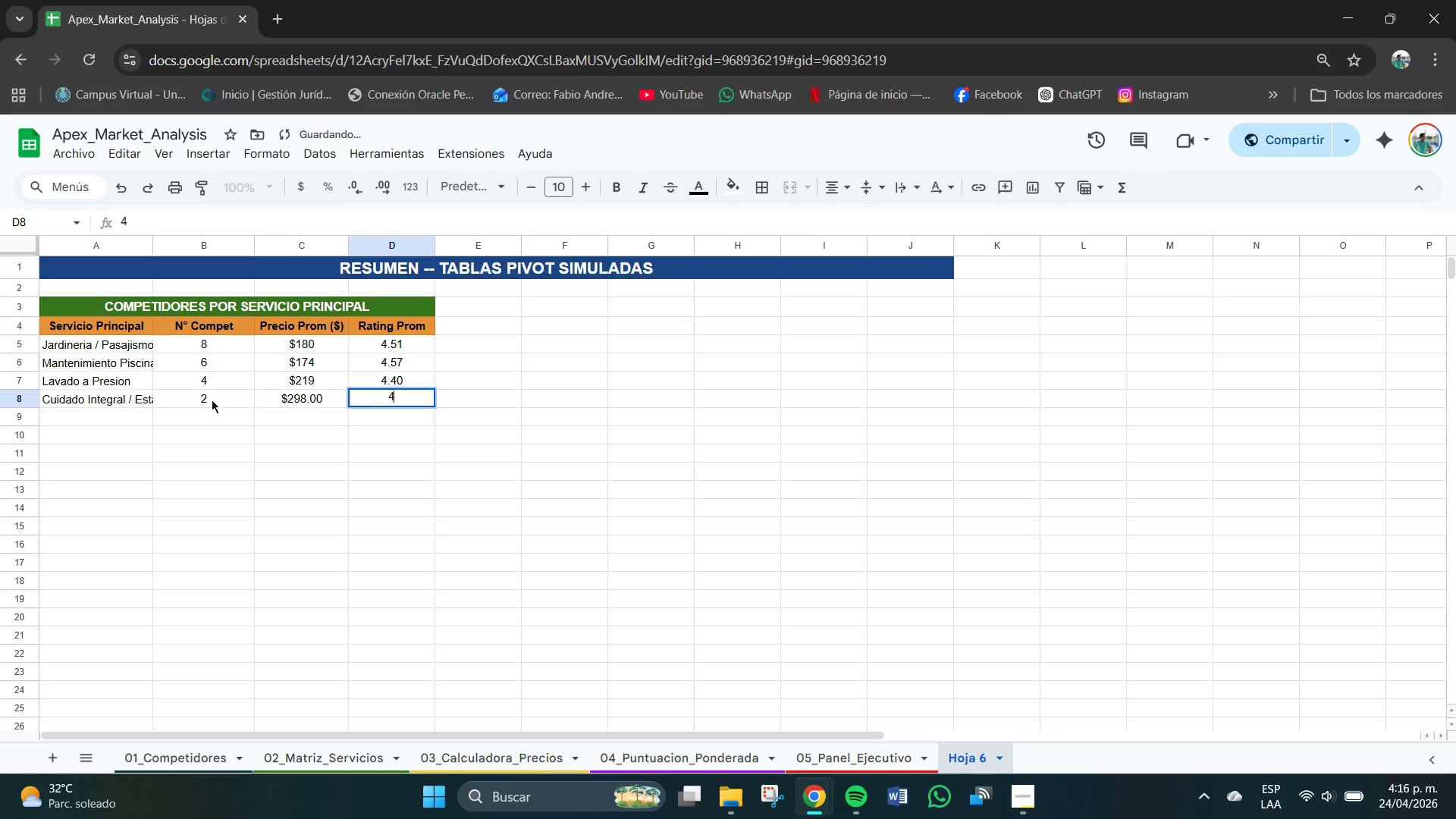 
key(NumpadDecimal)
 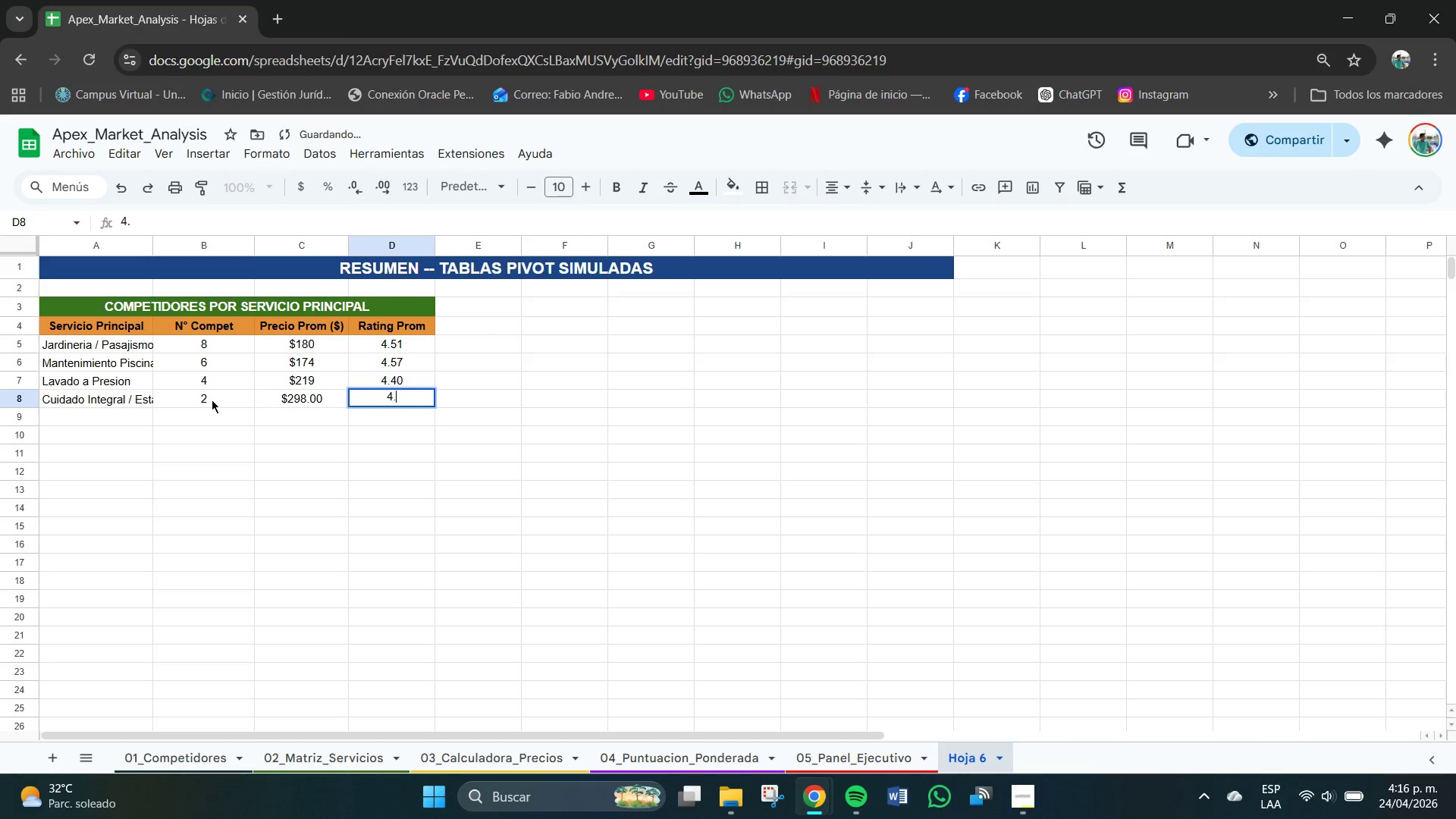 
key(Numpad8)
 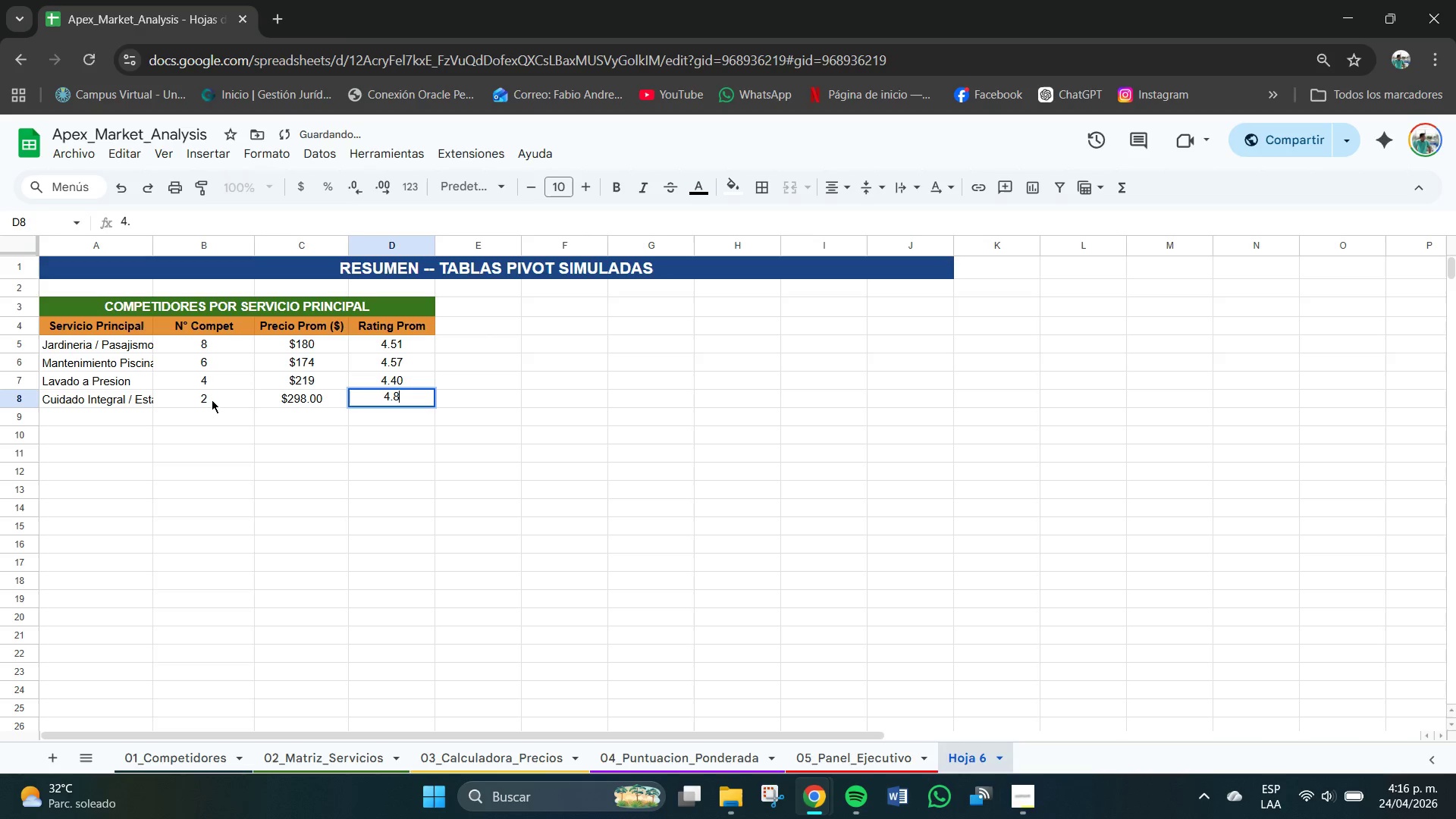 
key(Numpad0)
 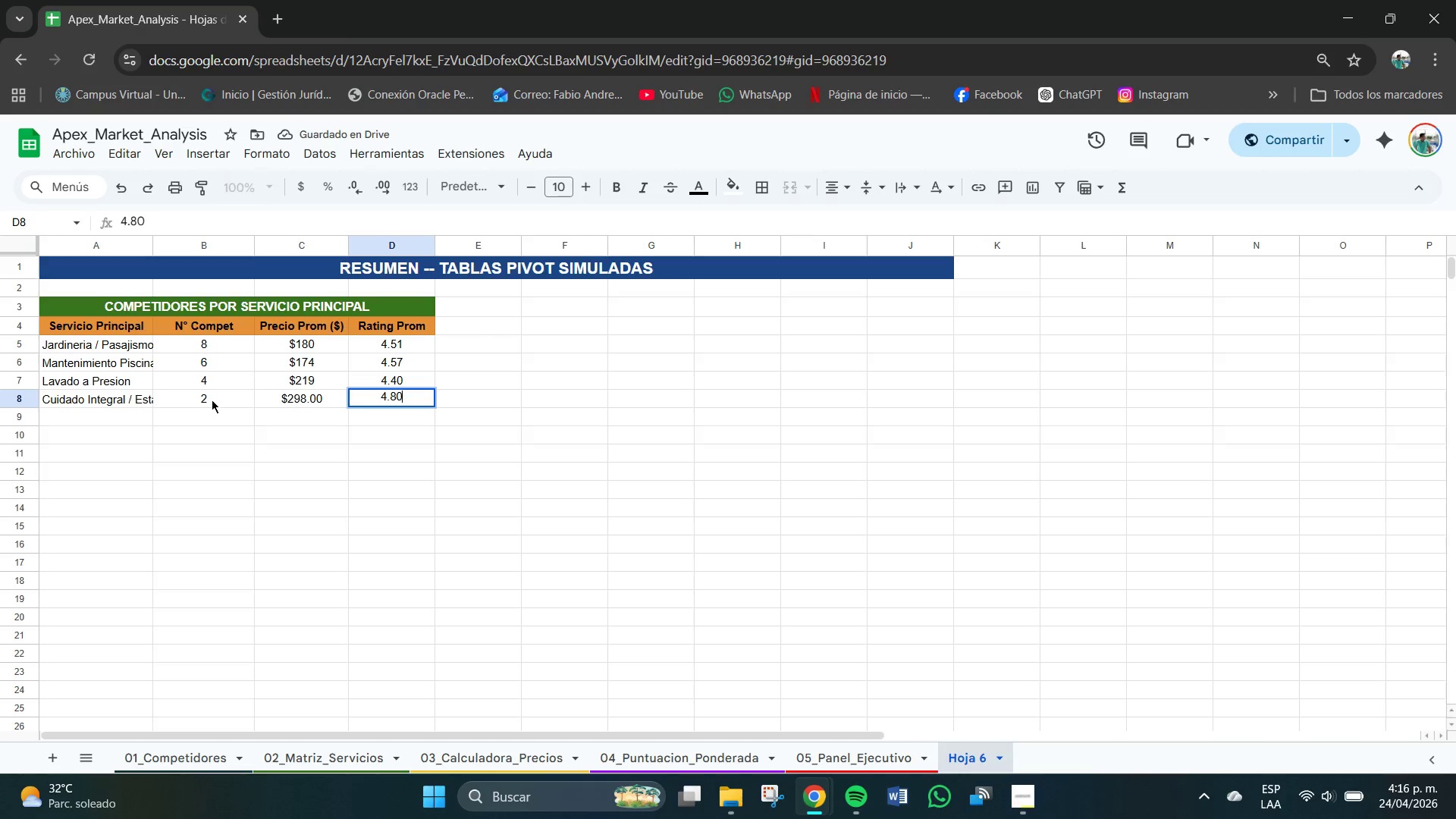 
key(NumpadEnter)
 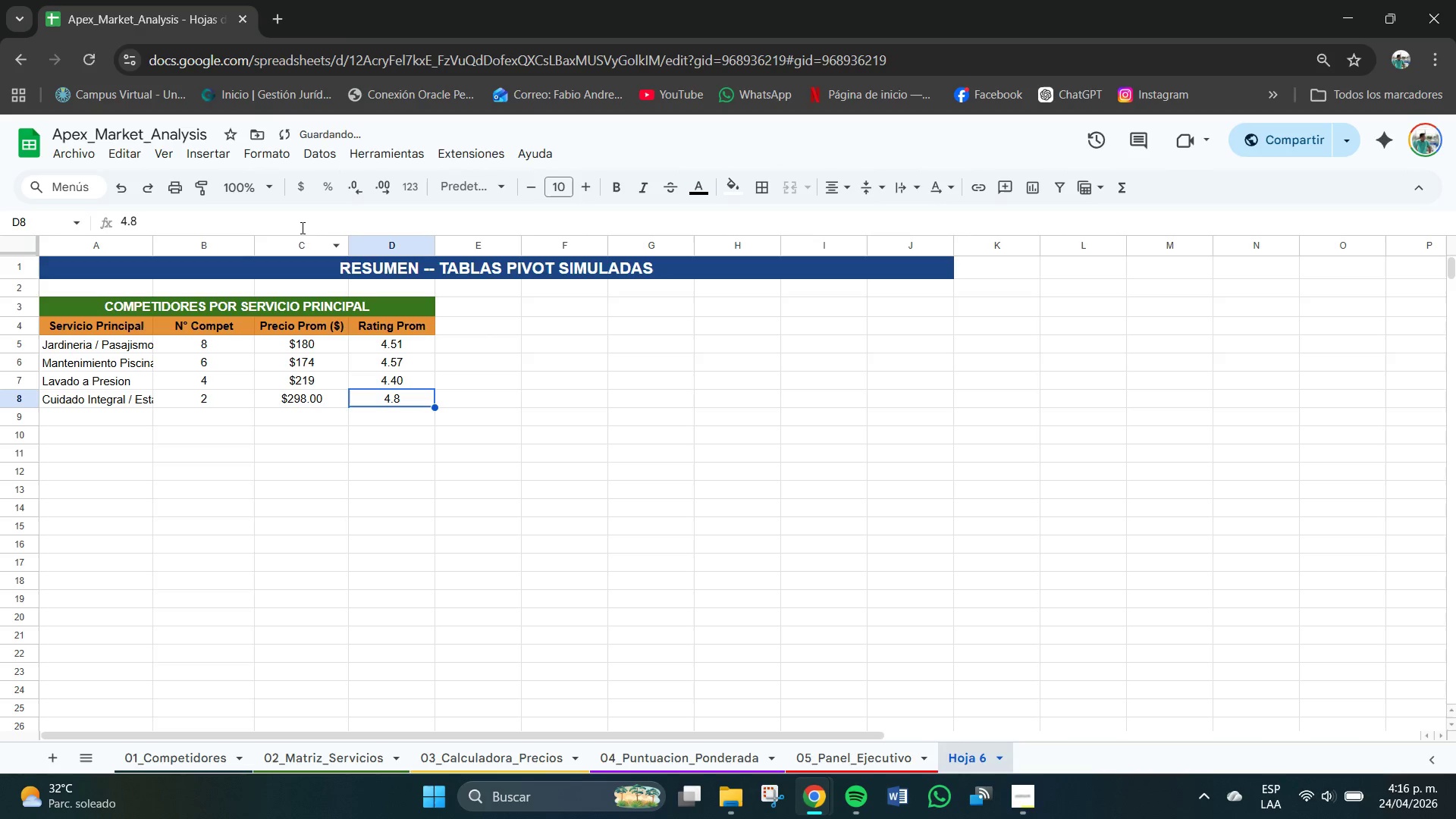 
left_click([354, 187])
 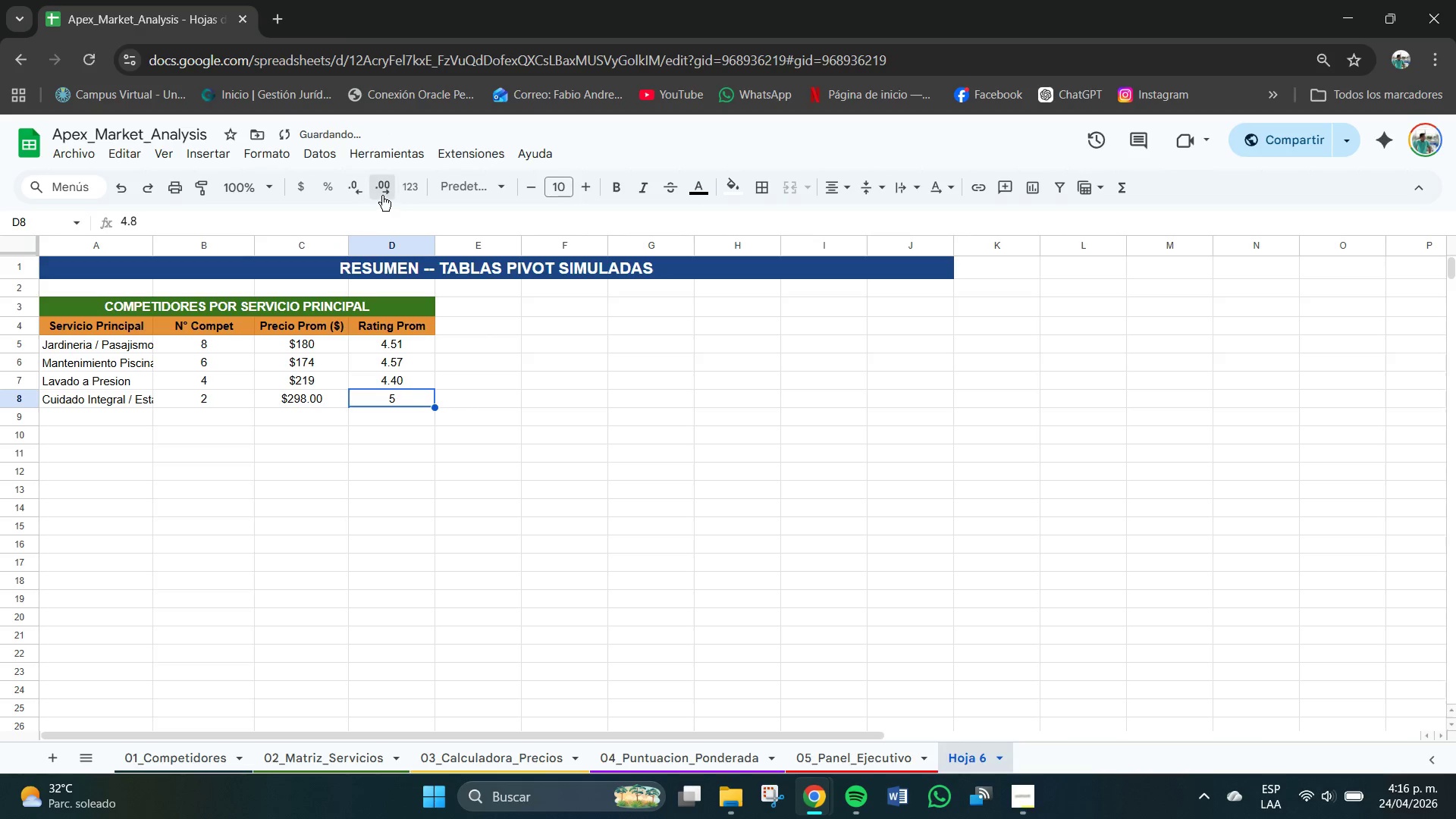 
double_click([382, 196])
 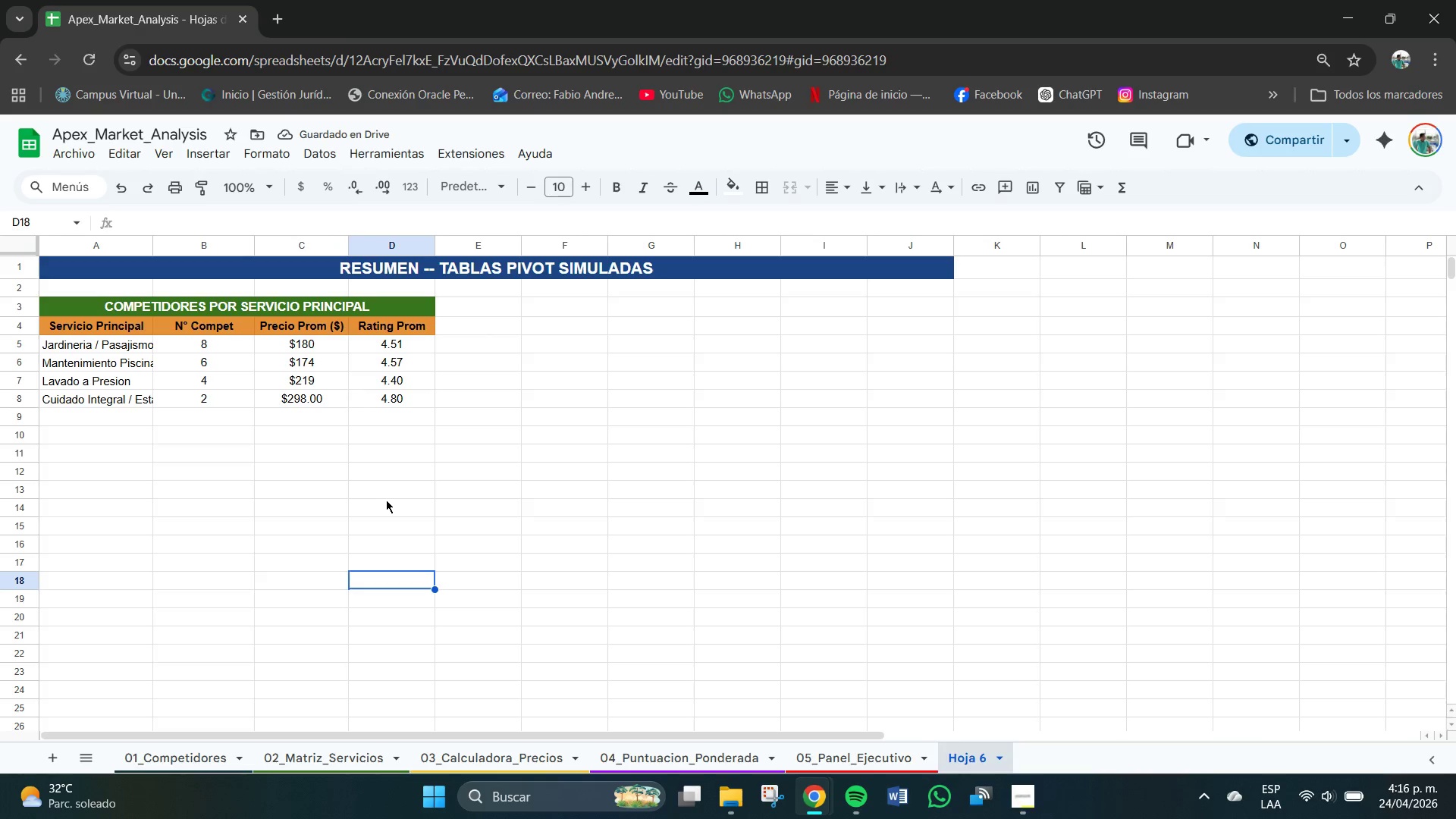 
double_click([94, 415])
 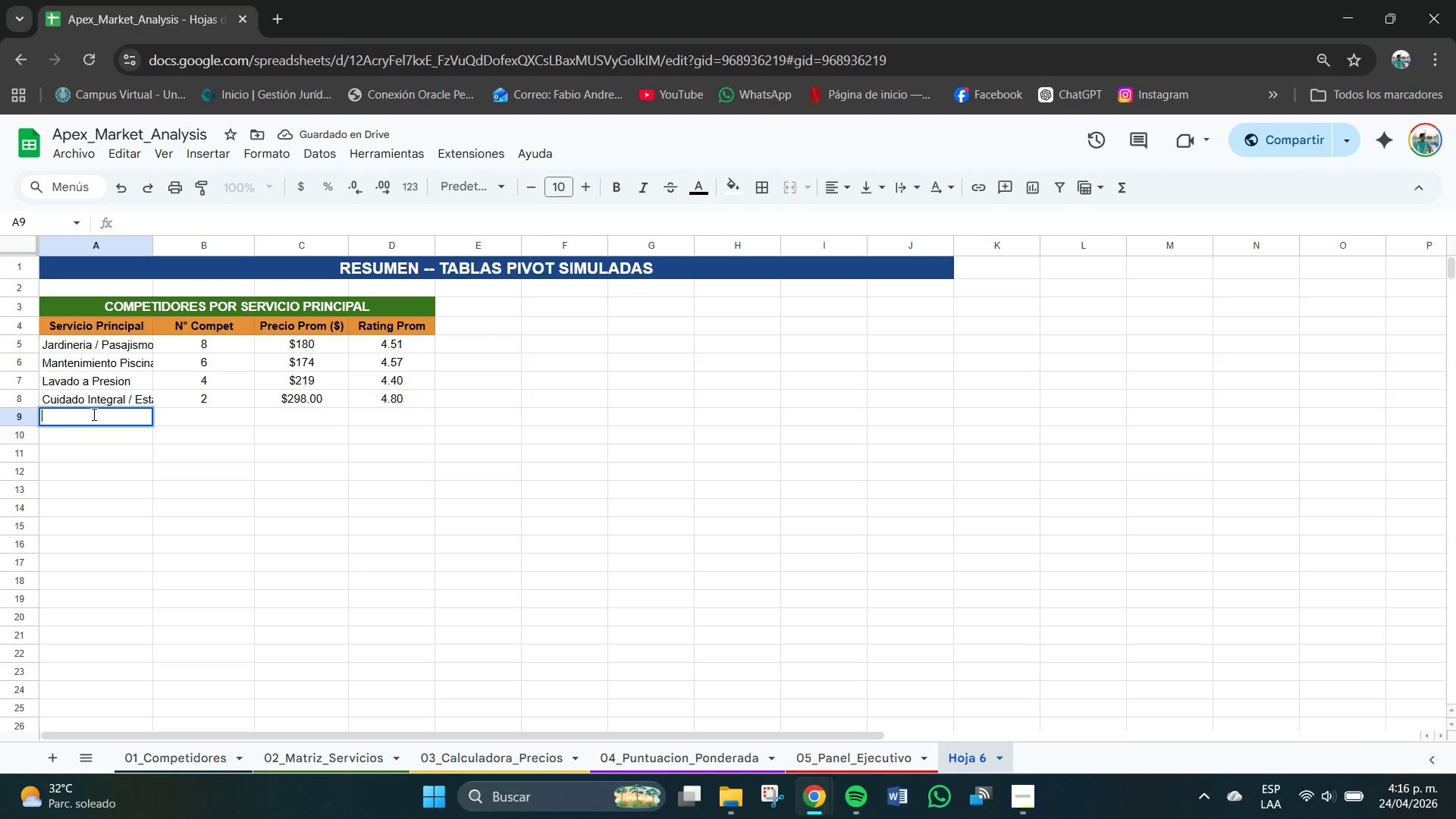 
type(TOTAL& PROMEDIO)
key(Tab)
 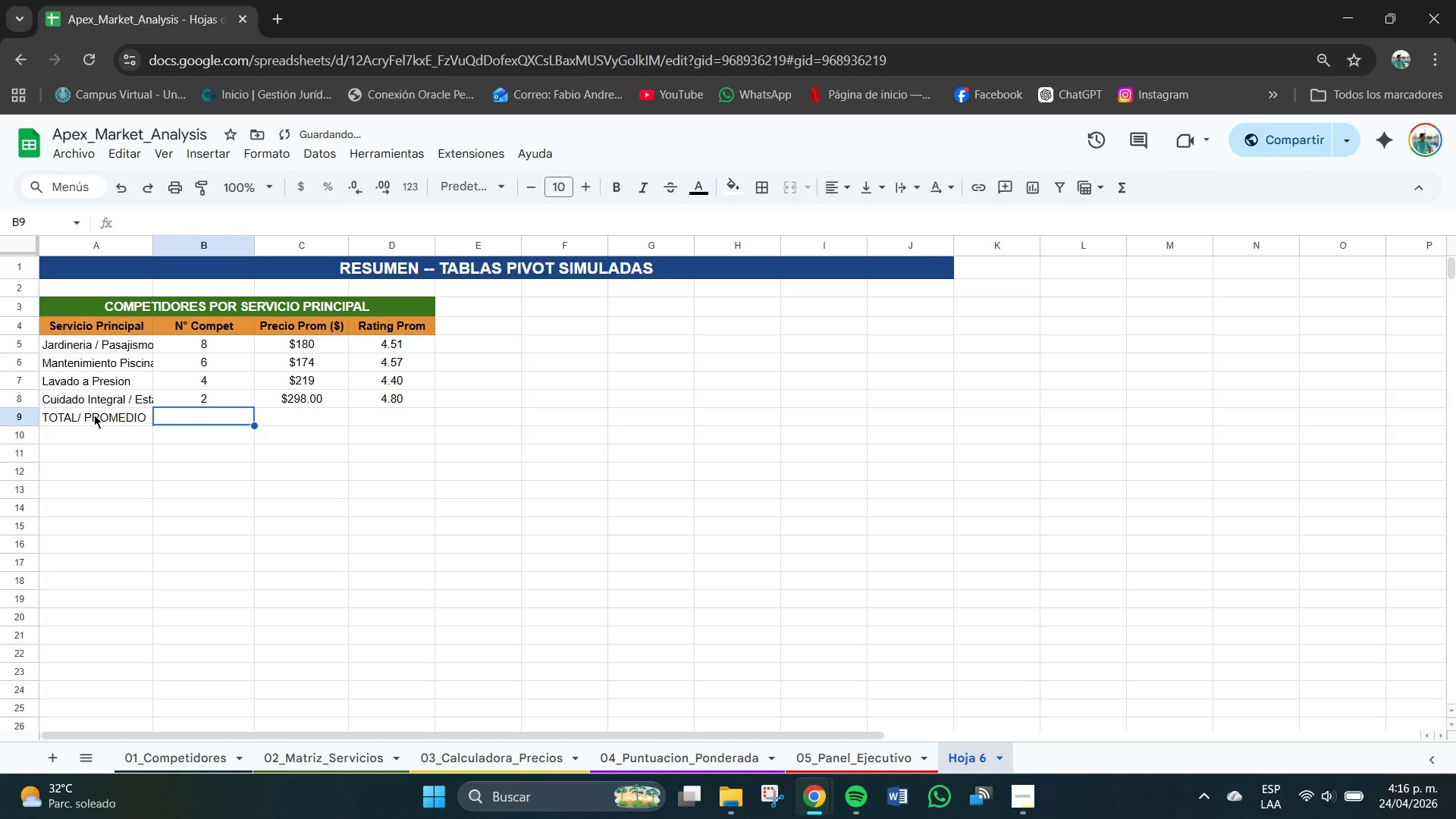 
type()SUMA)
 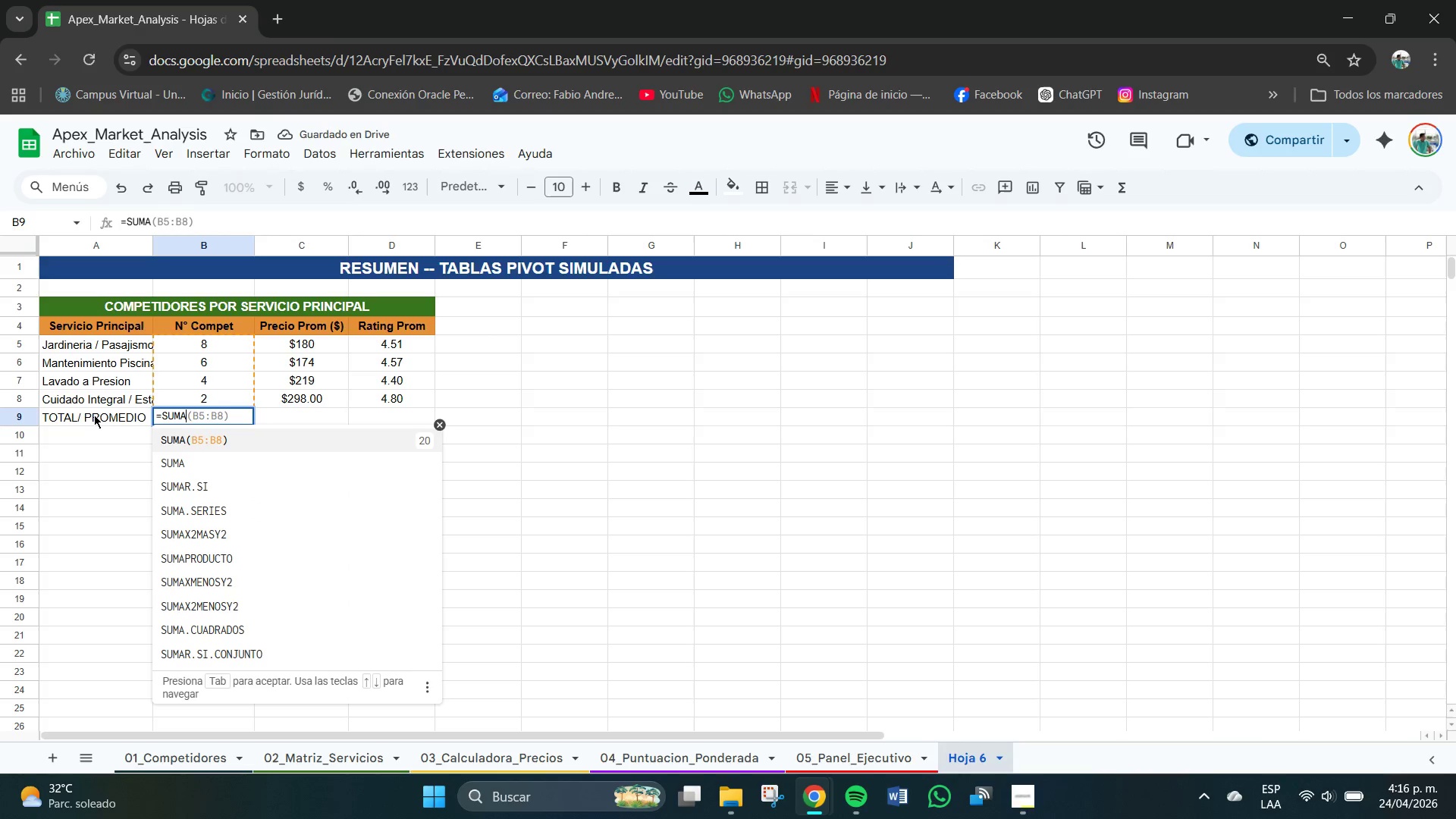 
key(ArrowUp)
 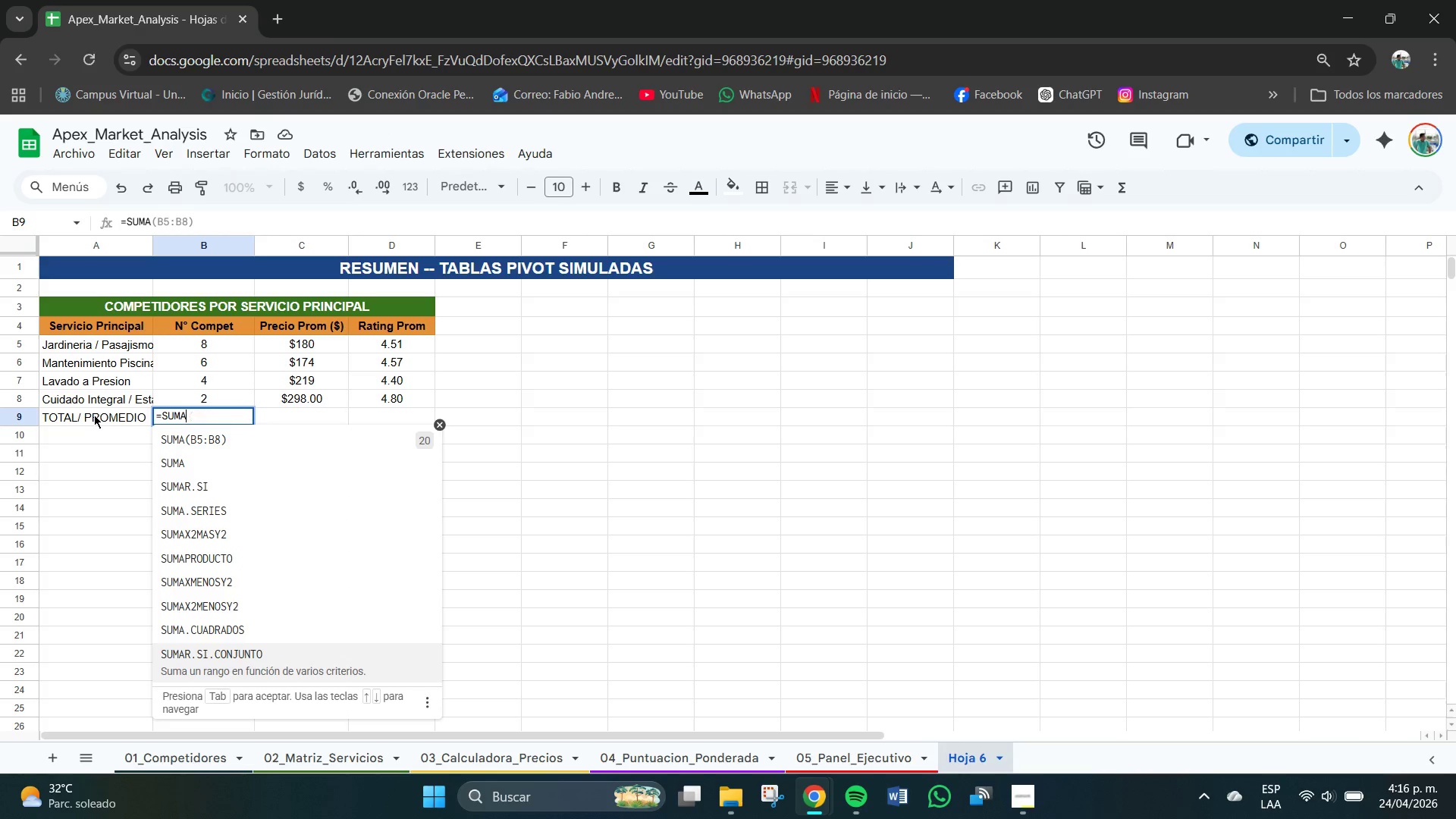 
type(8B5>N)
key(Backspace)
type(B8()
 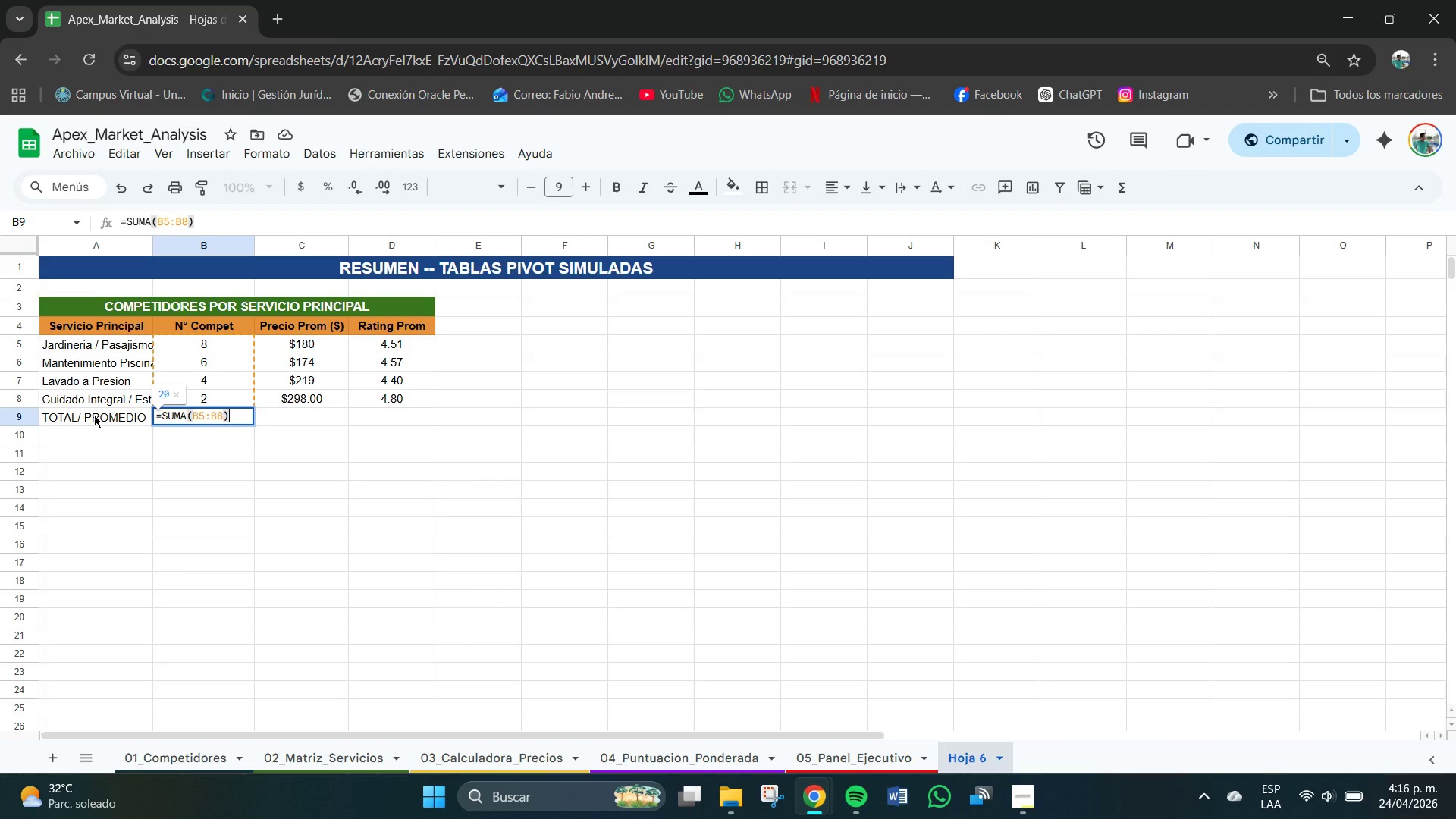 
key(Enter)
 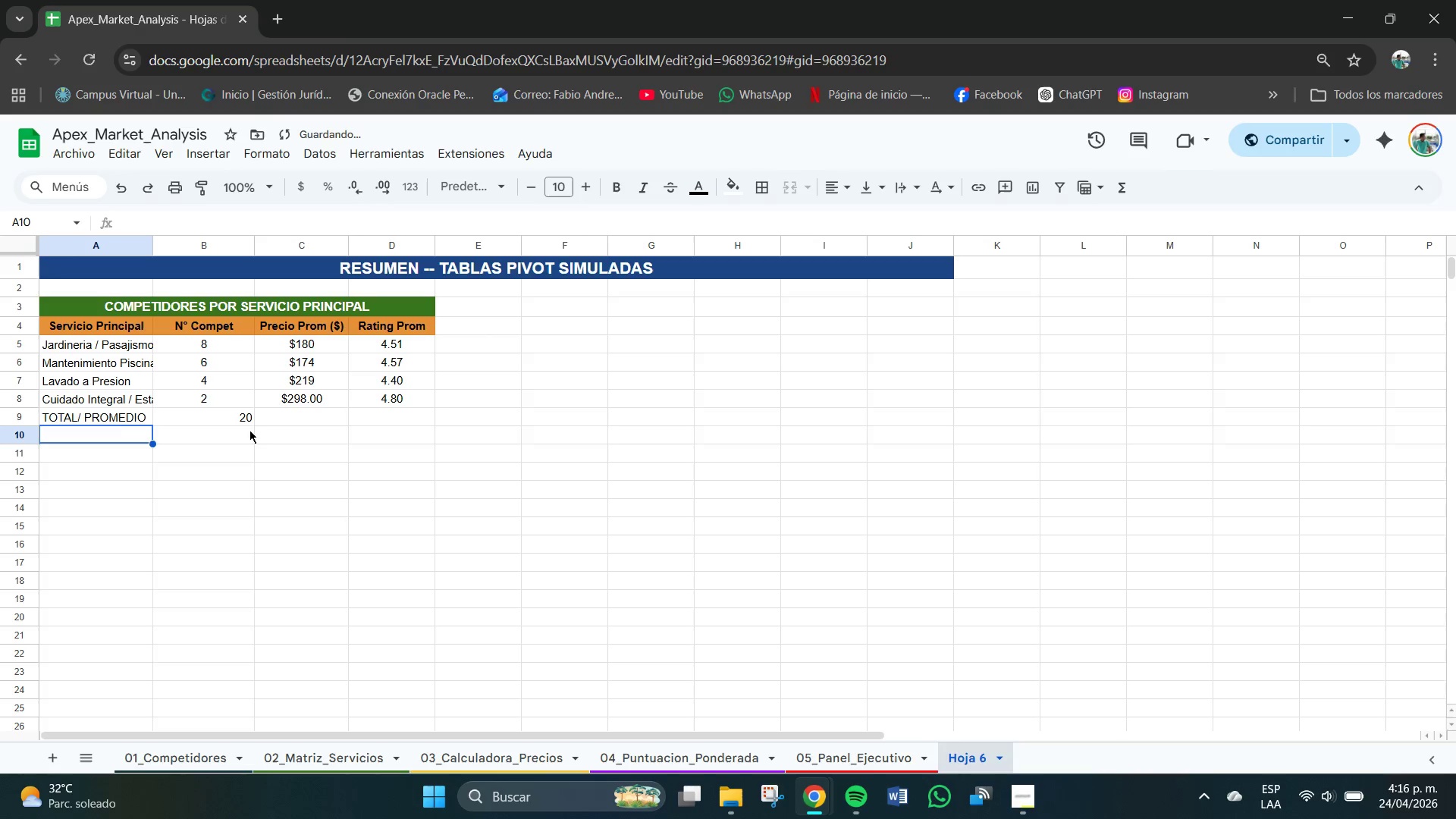 
left_click([228, 424])
 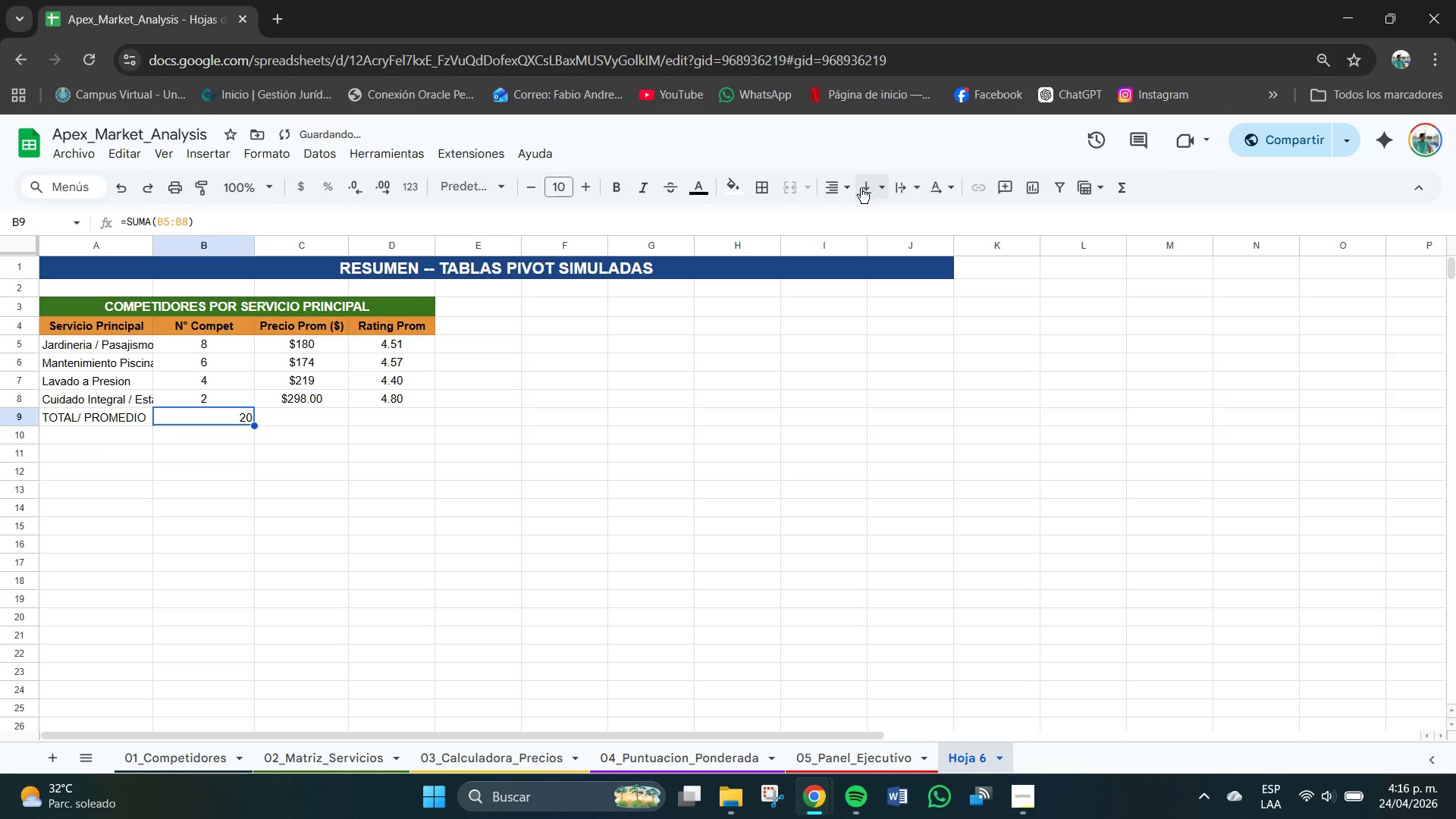 
left_click([850, 189])
 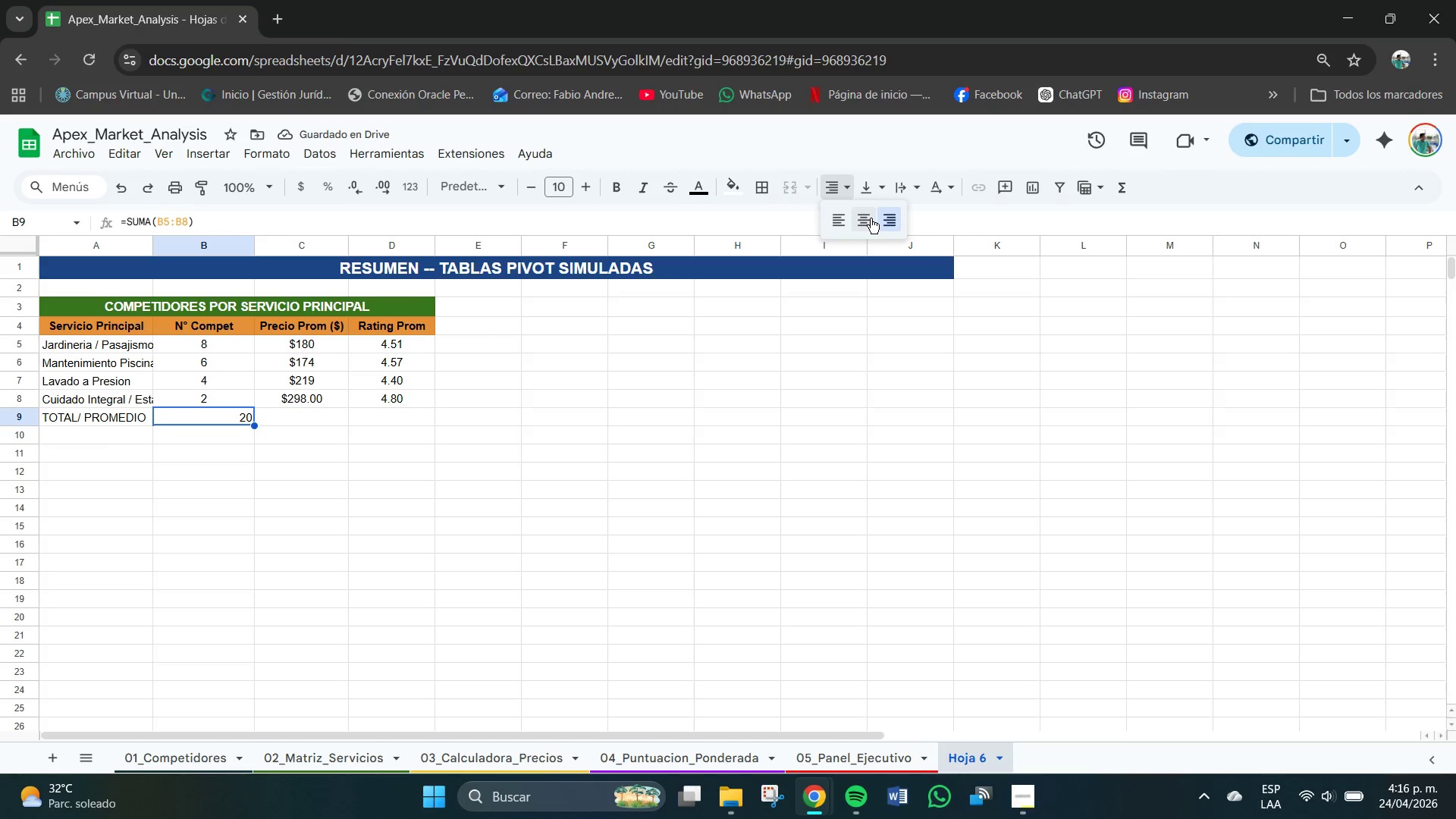 
left_click([866, 219])
 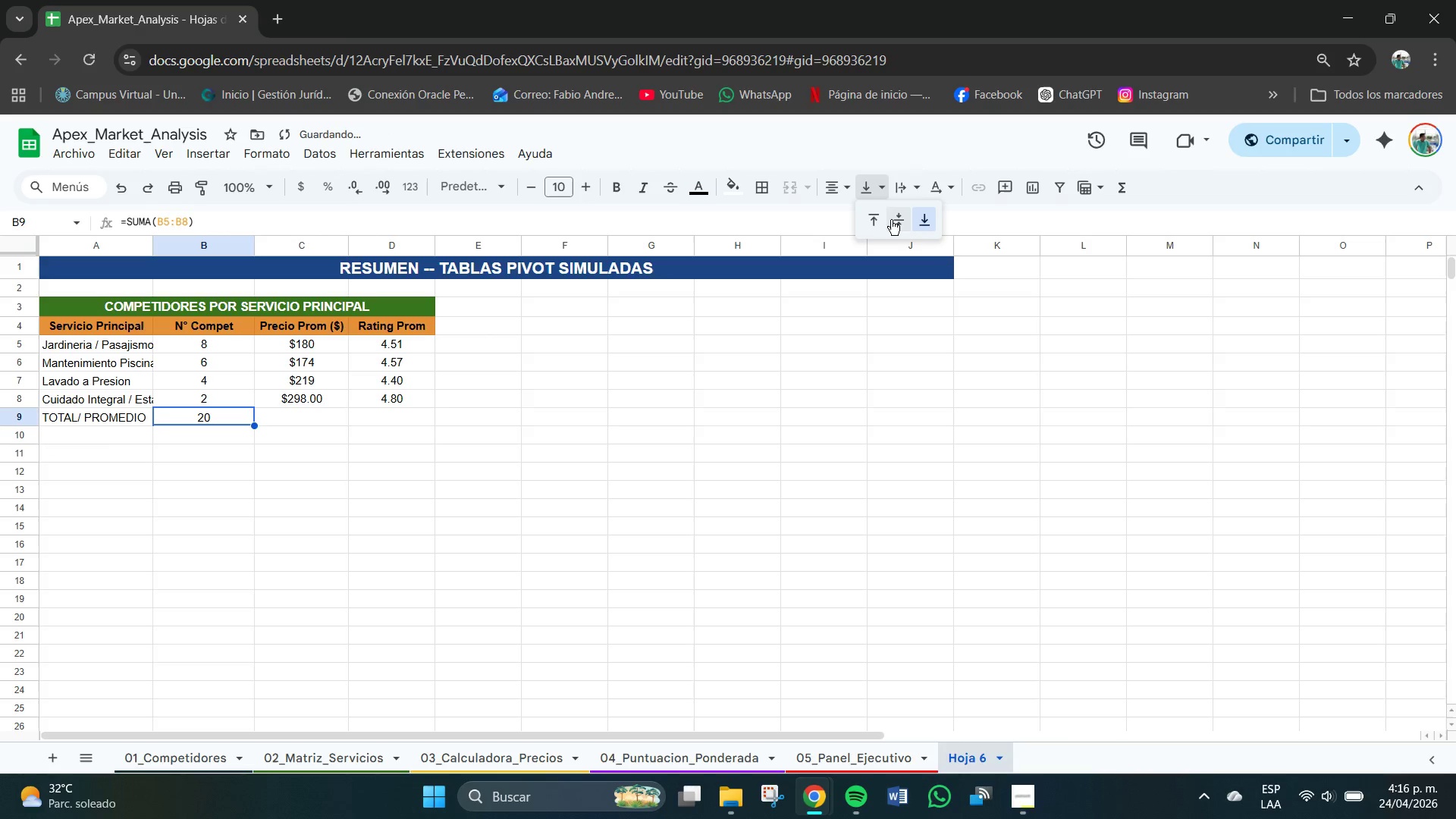 
triple_click([896, 225])
 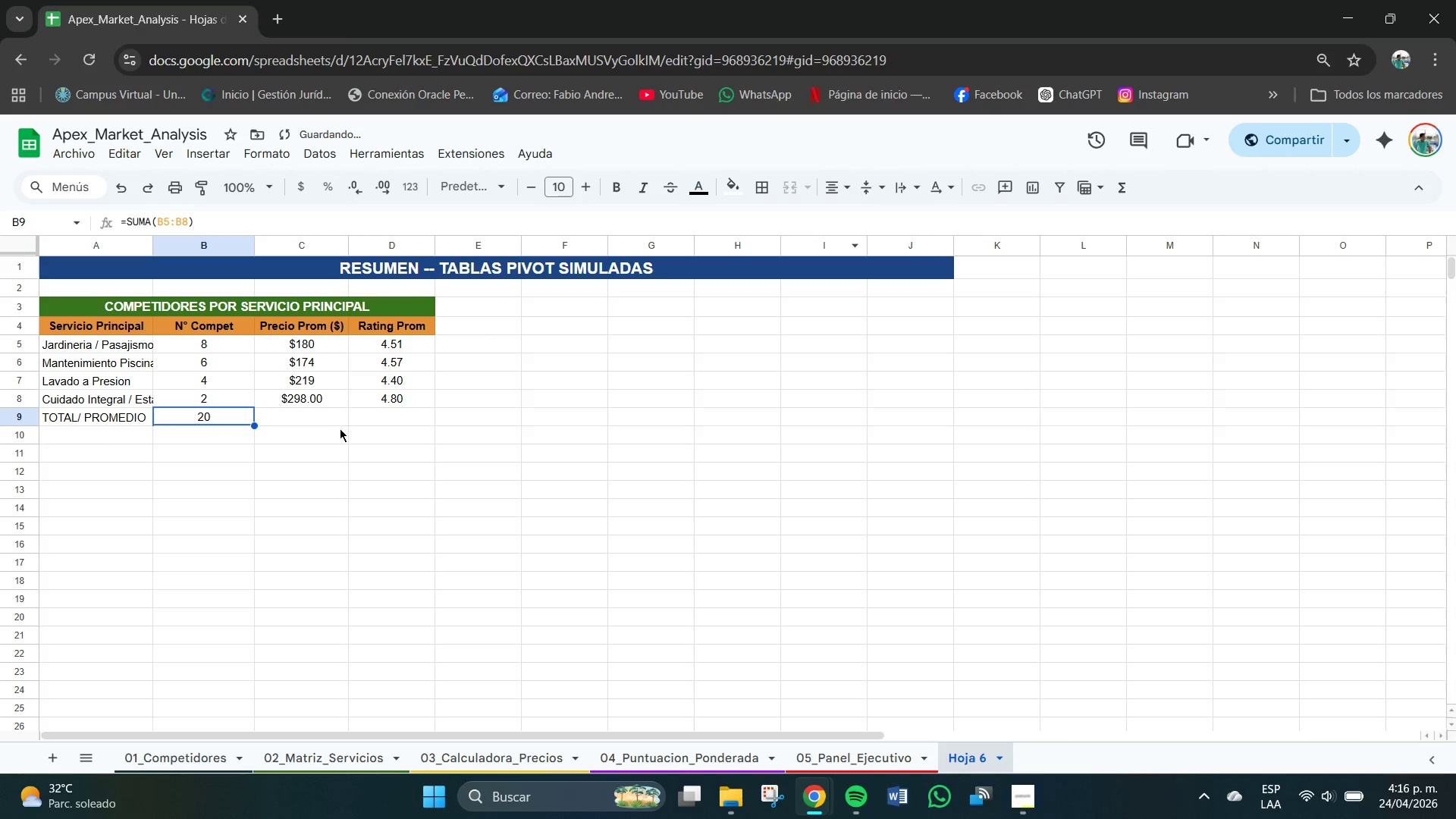 
left_click([305, 425])
 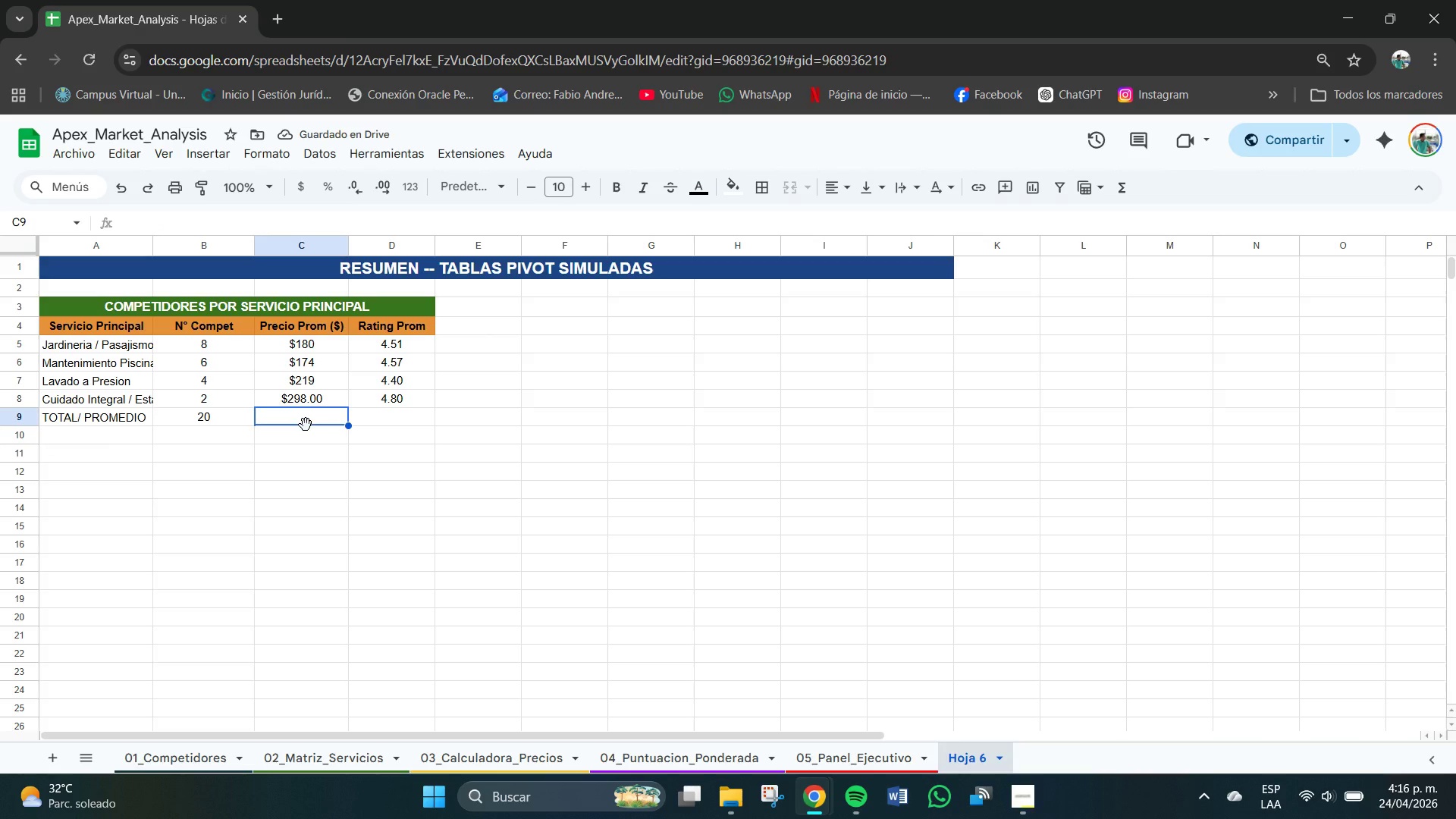 
left_click([305, 425])
 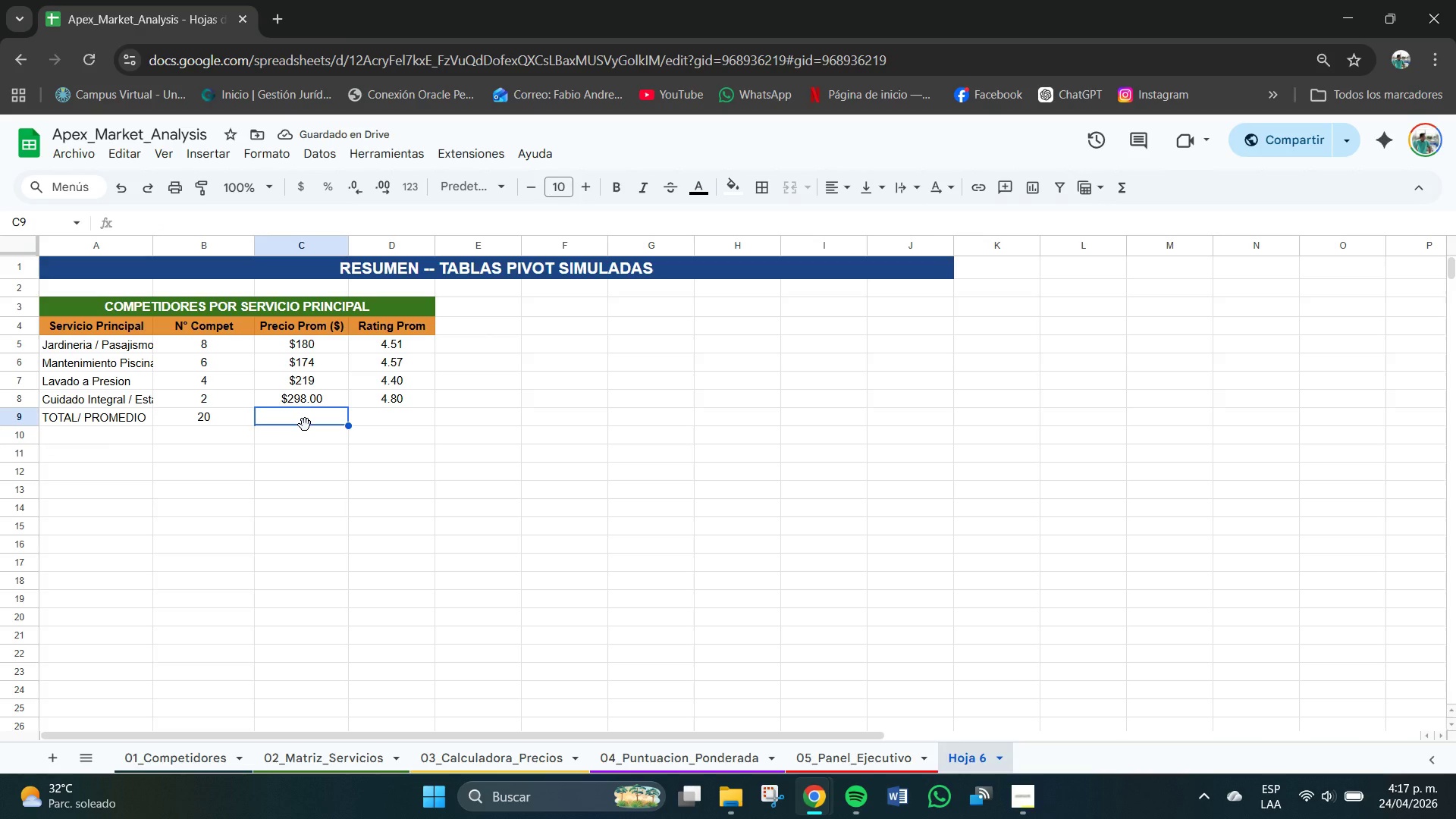 
type()RPOMEDI)
key(Backspace)
key(Backspace)
type(R)
key(Backspace)
type(PROMEDIO)
 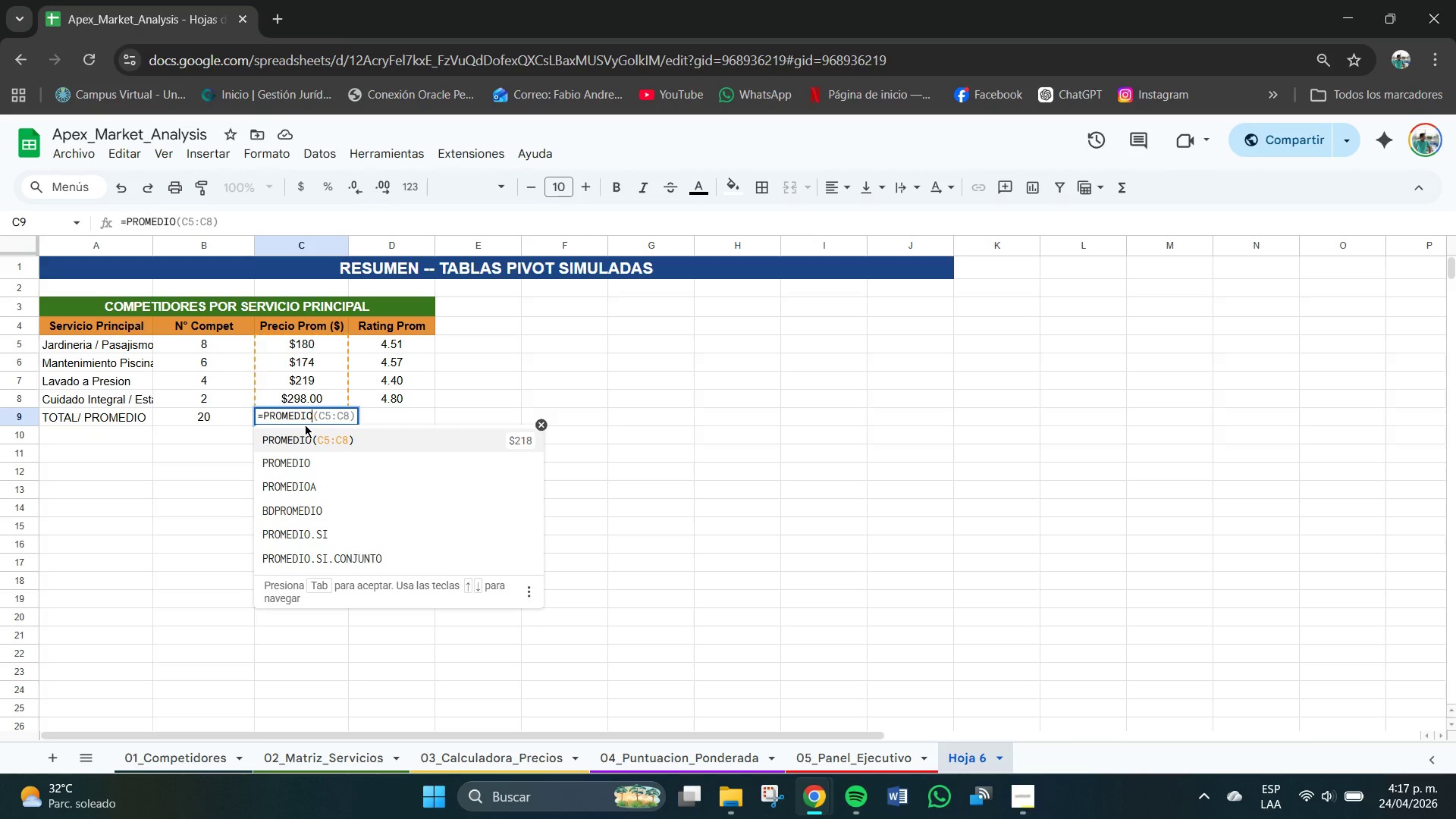 
type(*C5>C8()
 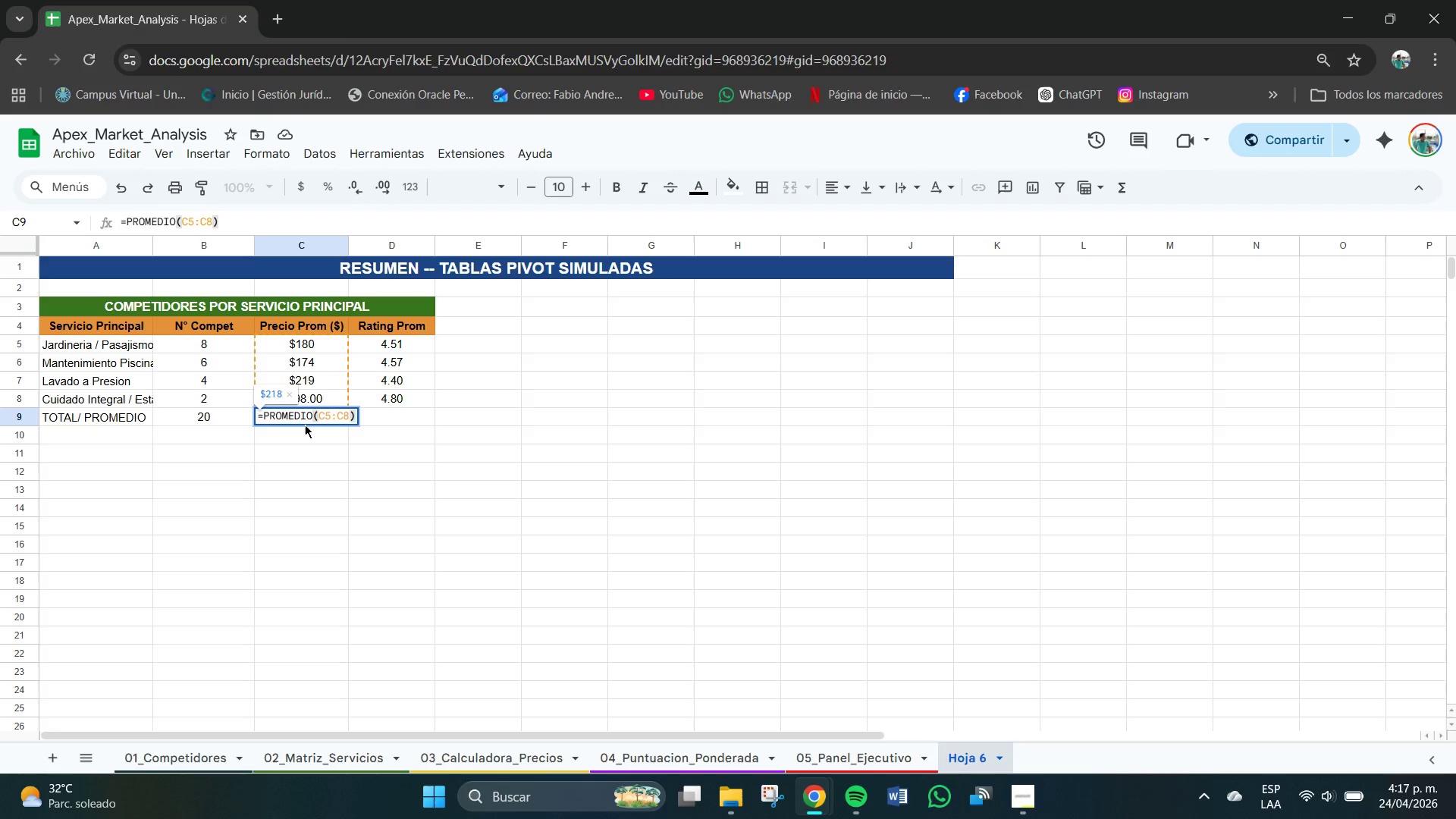 
key(Enter)
 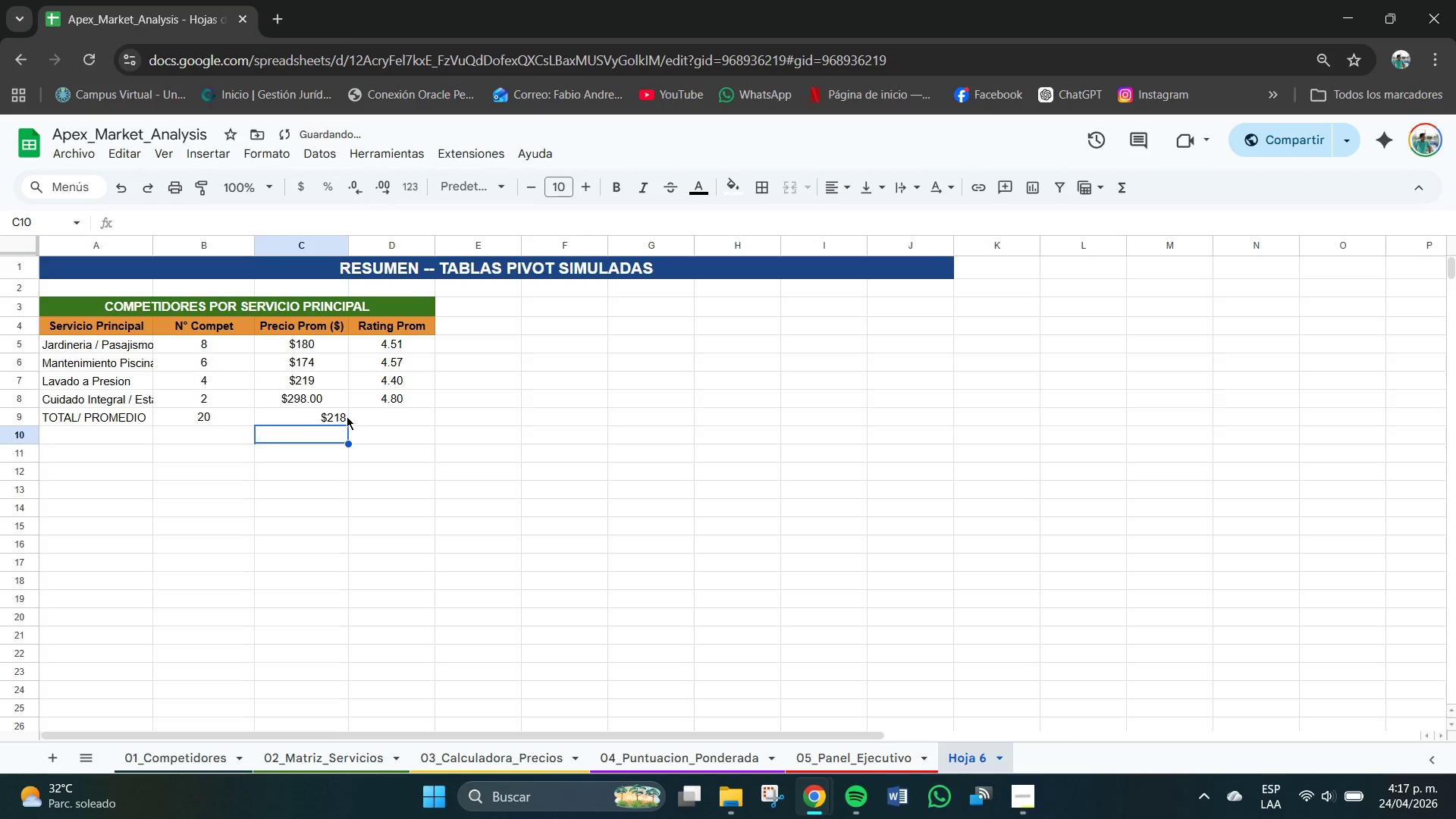 
left_click([335, 420])
 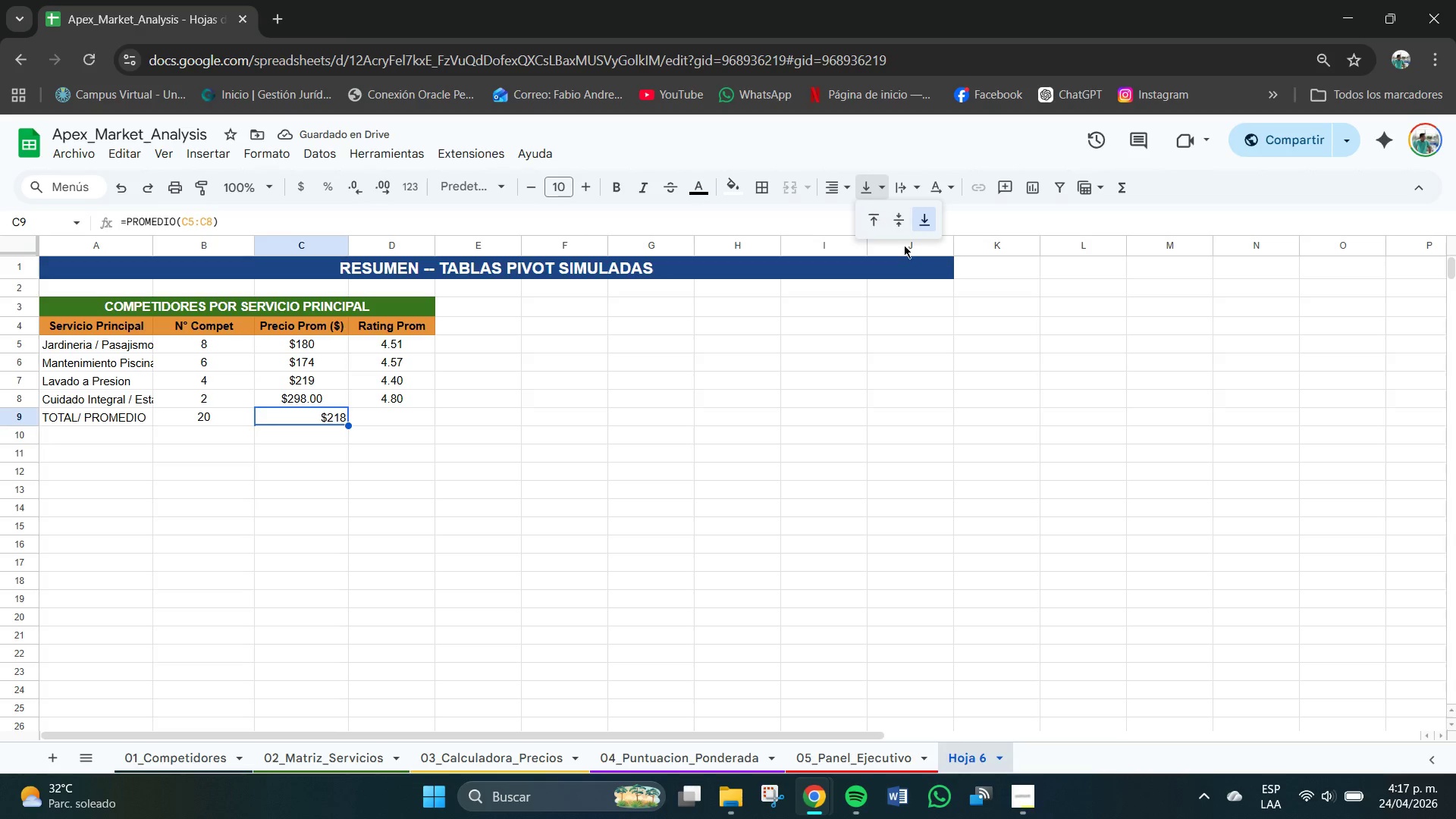 
left_click([902, 225])
 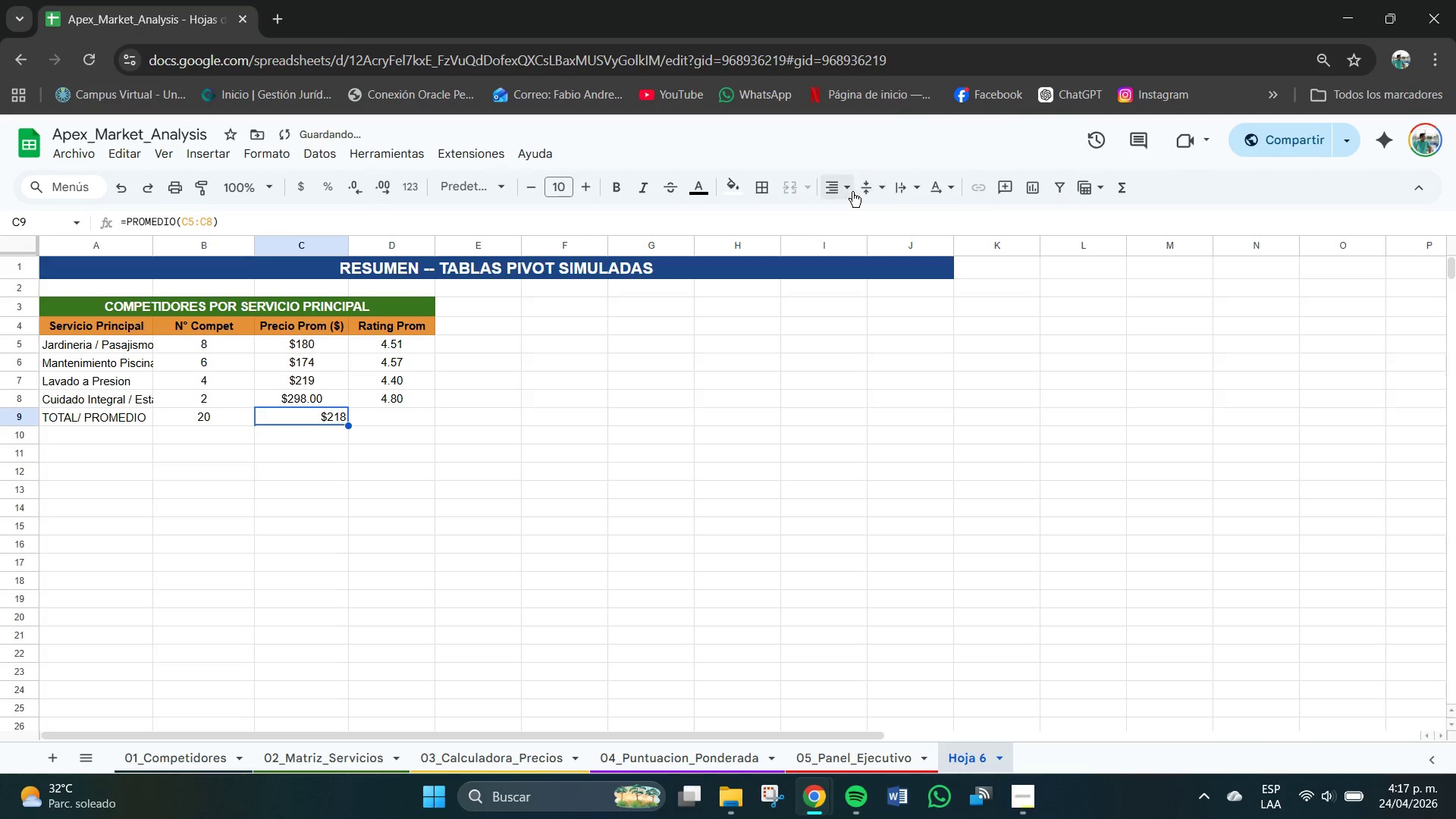 
left_click([849, 190])
 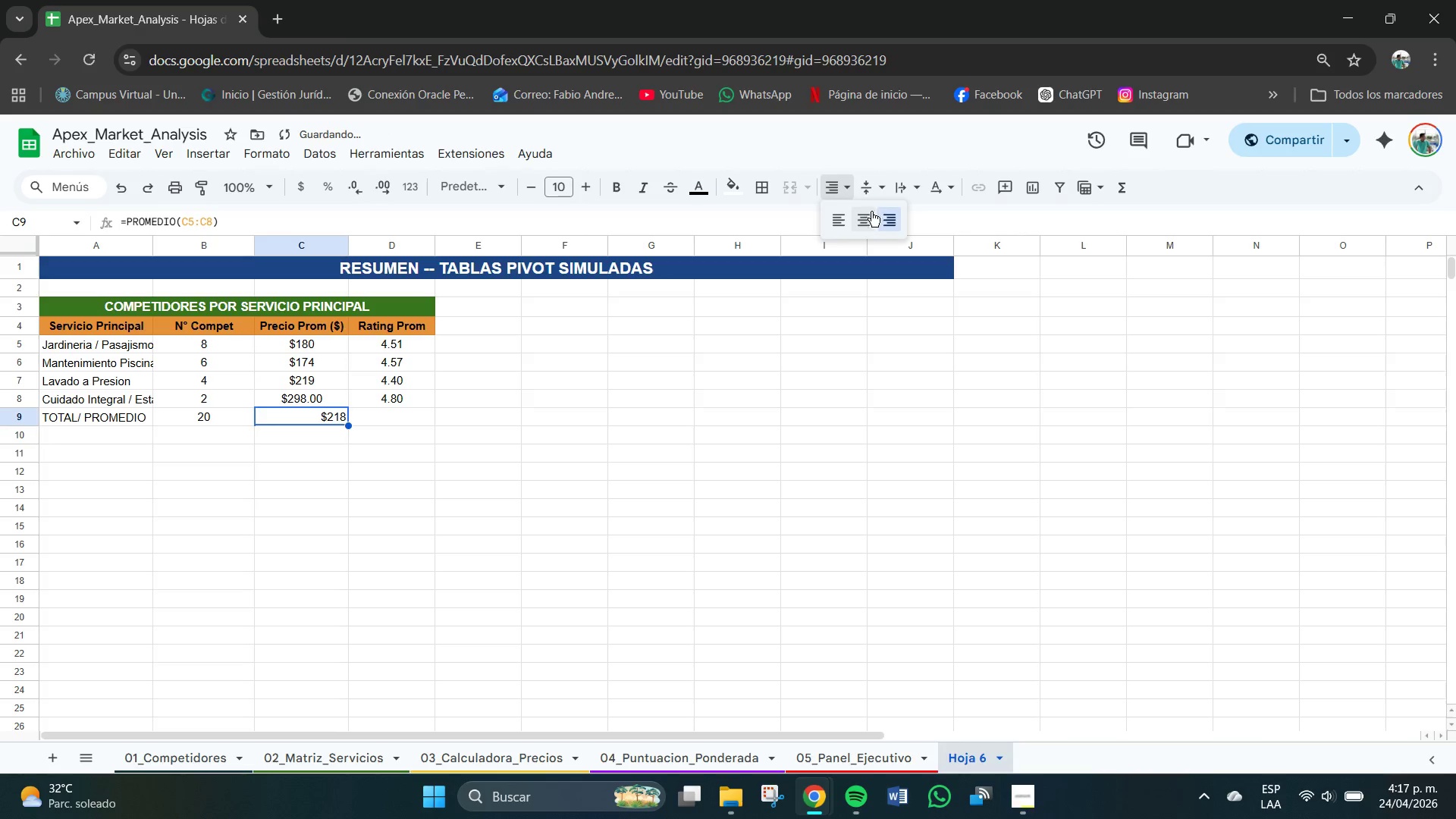 
left_click([863, 218])
 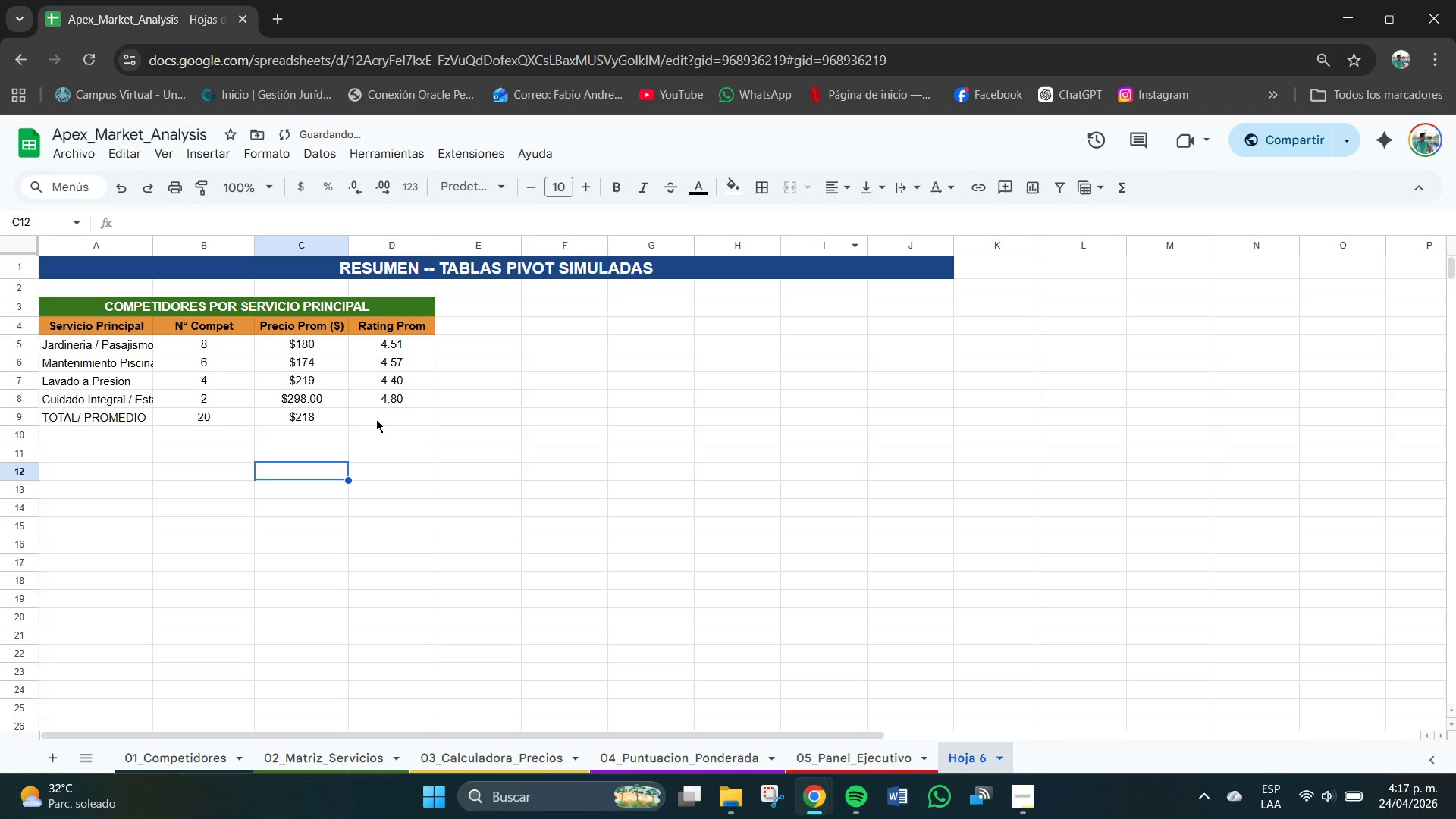 
double_click([381, 413])
 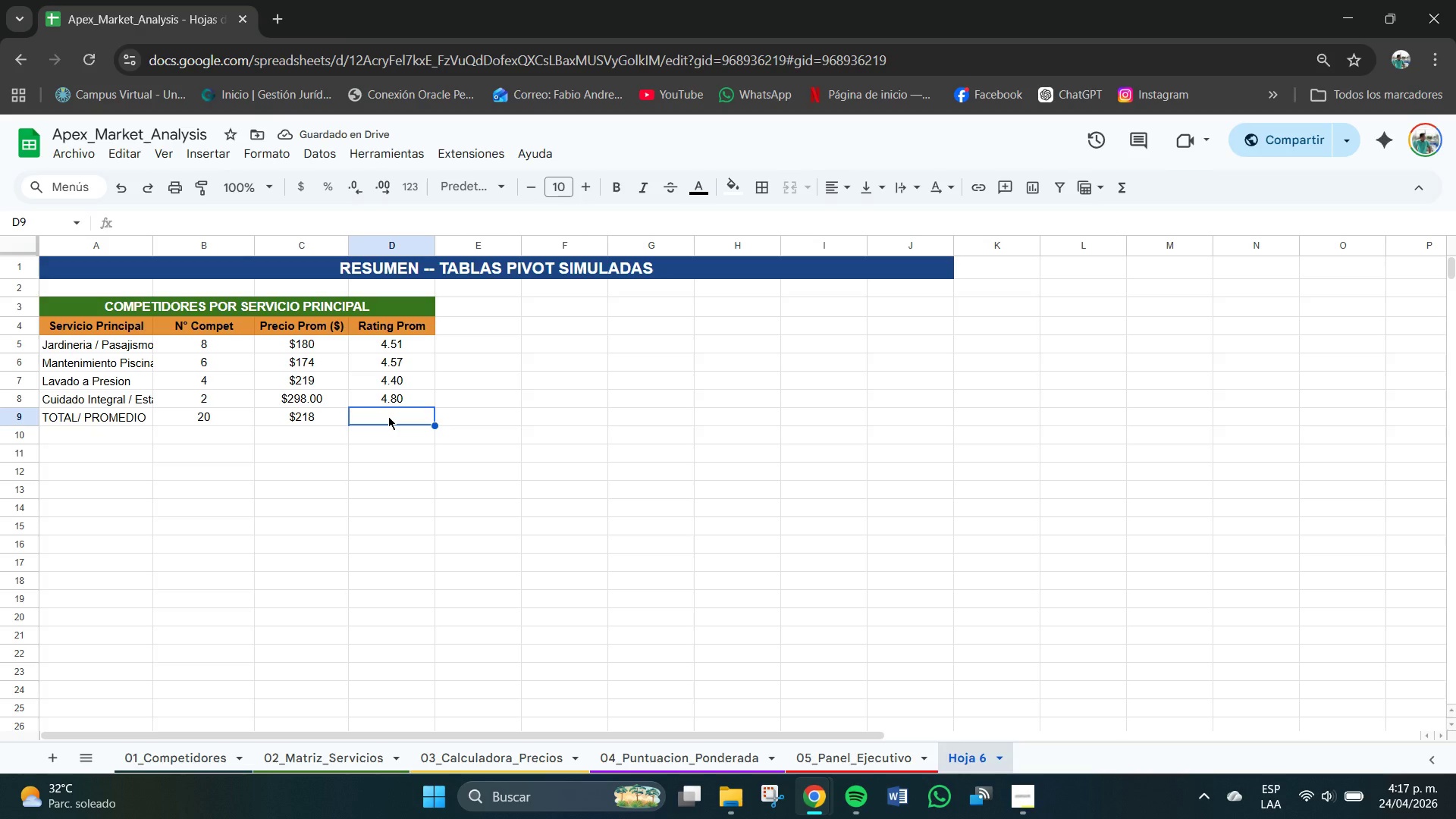 
left_click([388, 416])
 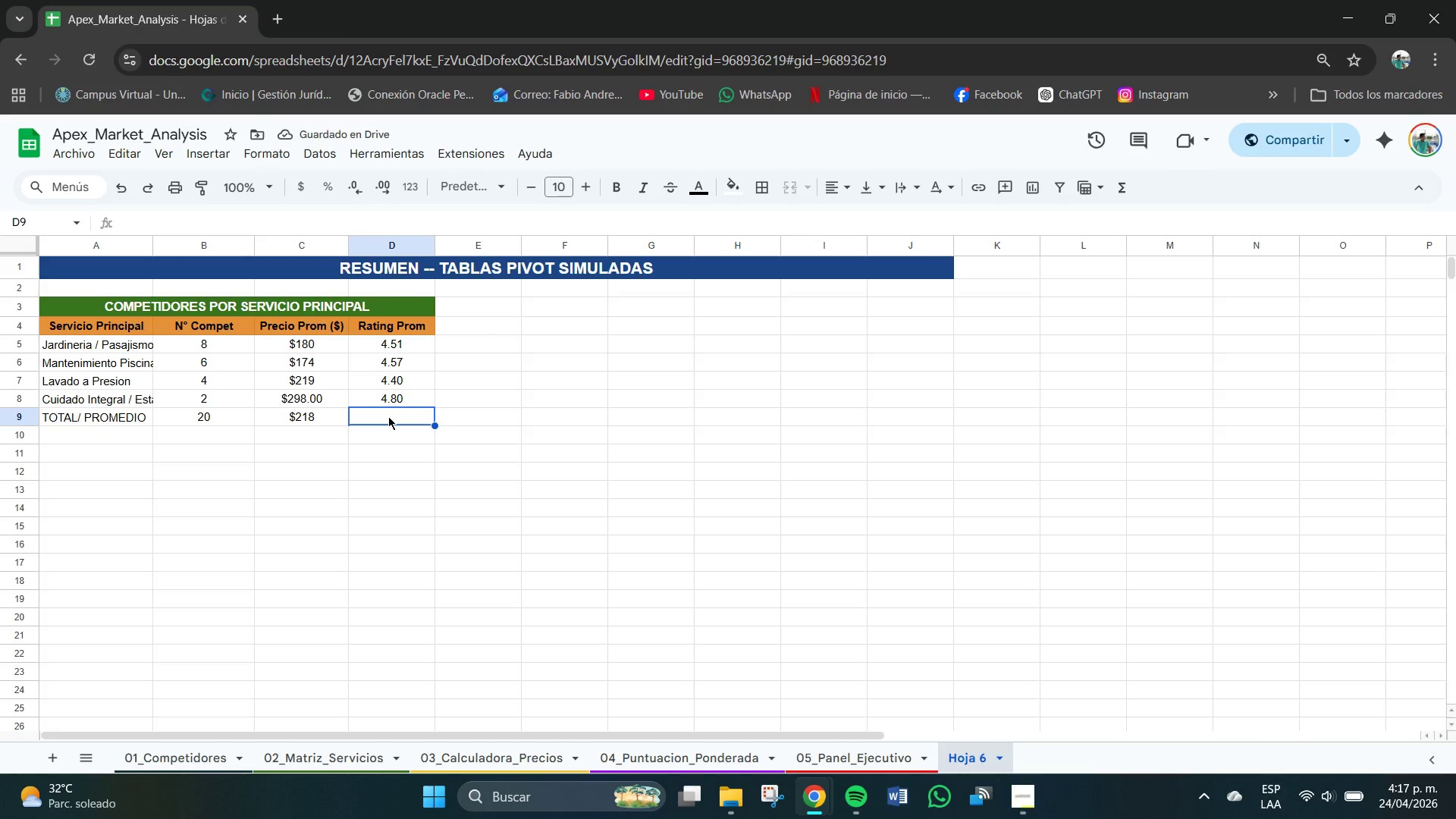 
type()PROME)
key(Backspace)
key(Backspace)
type(MEDIO*D5>D8()
 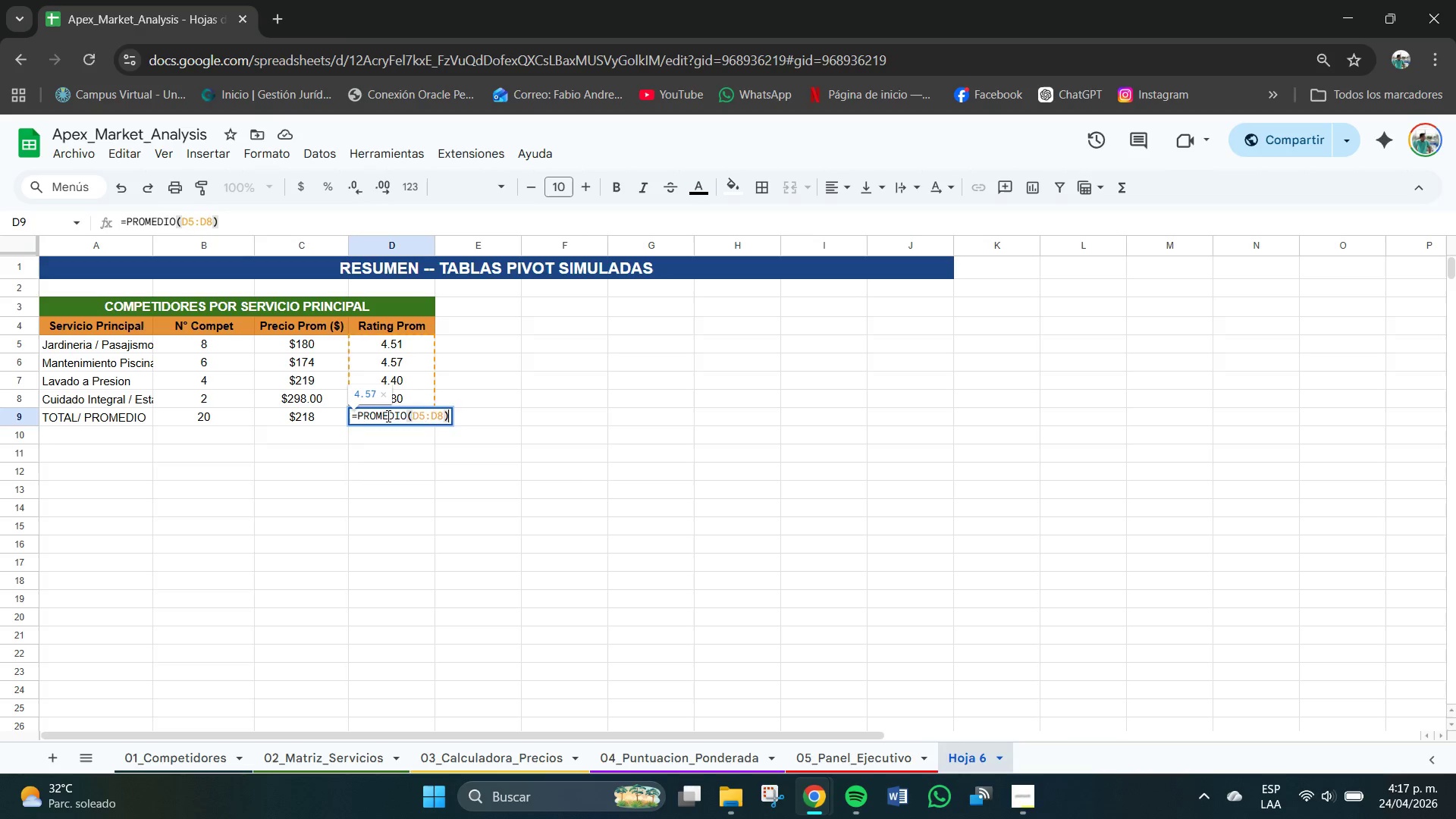 
key(Enter)
 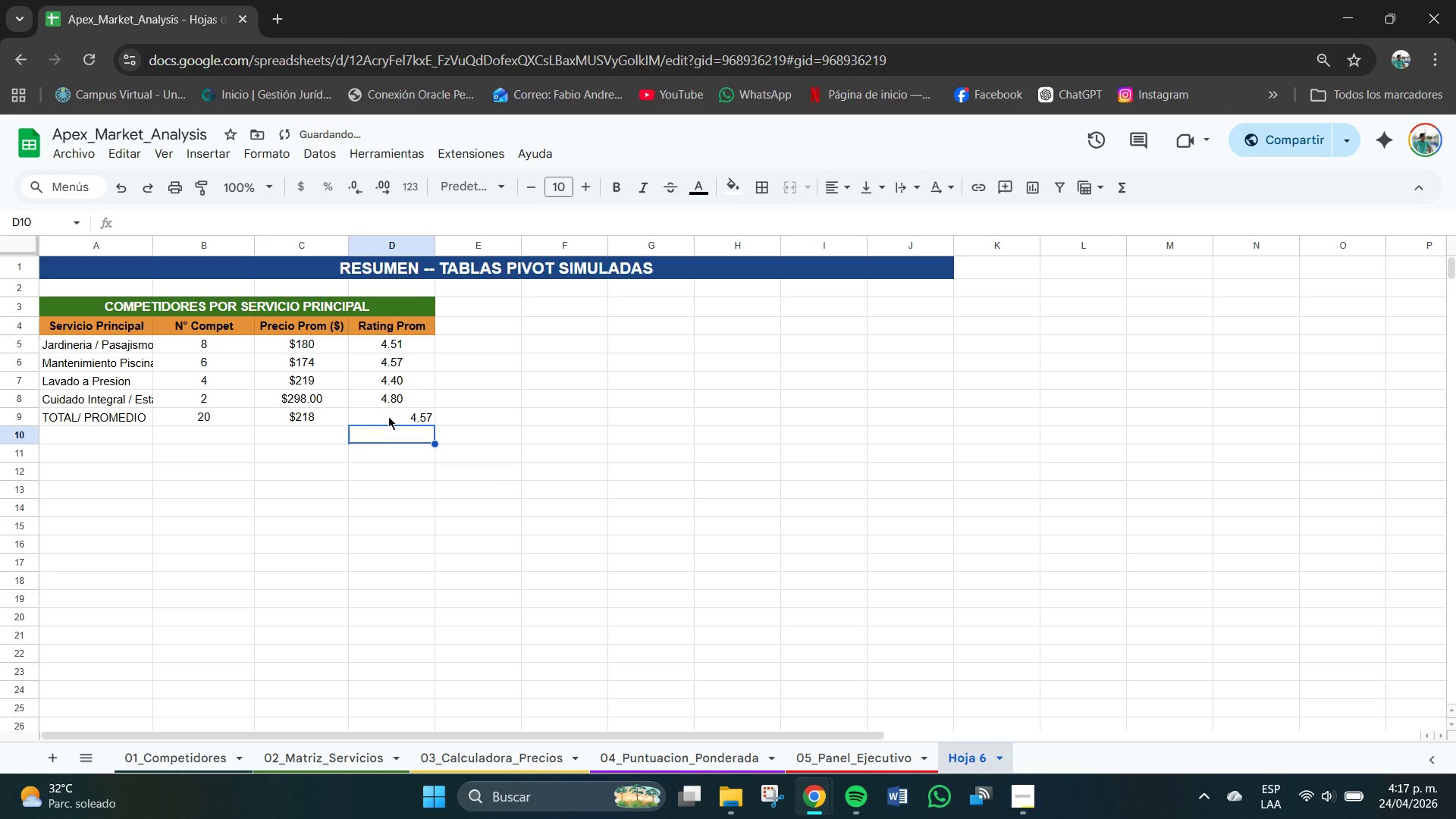 
left_click([388, 416])
 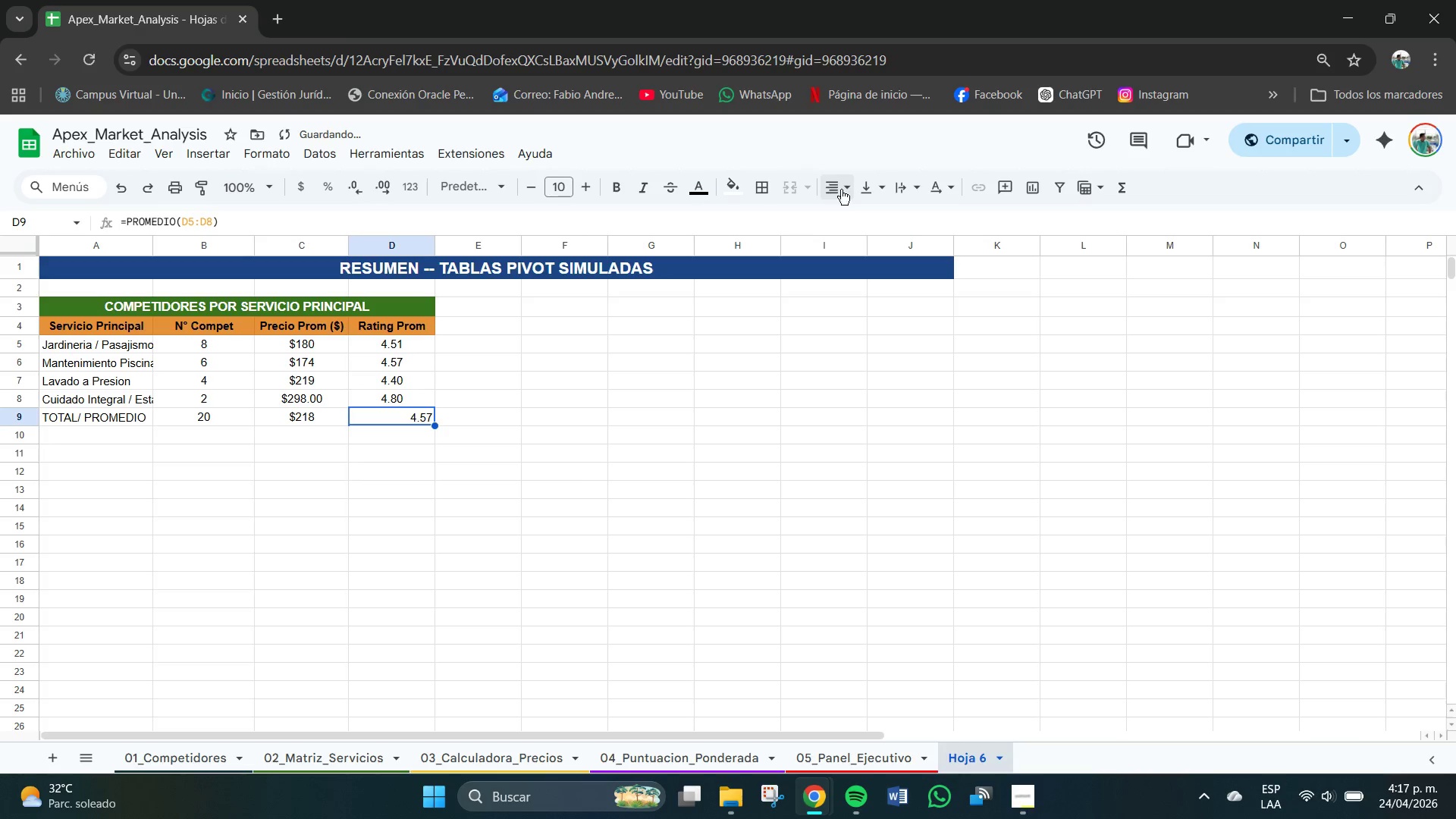 
left_click([841, 188])
 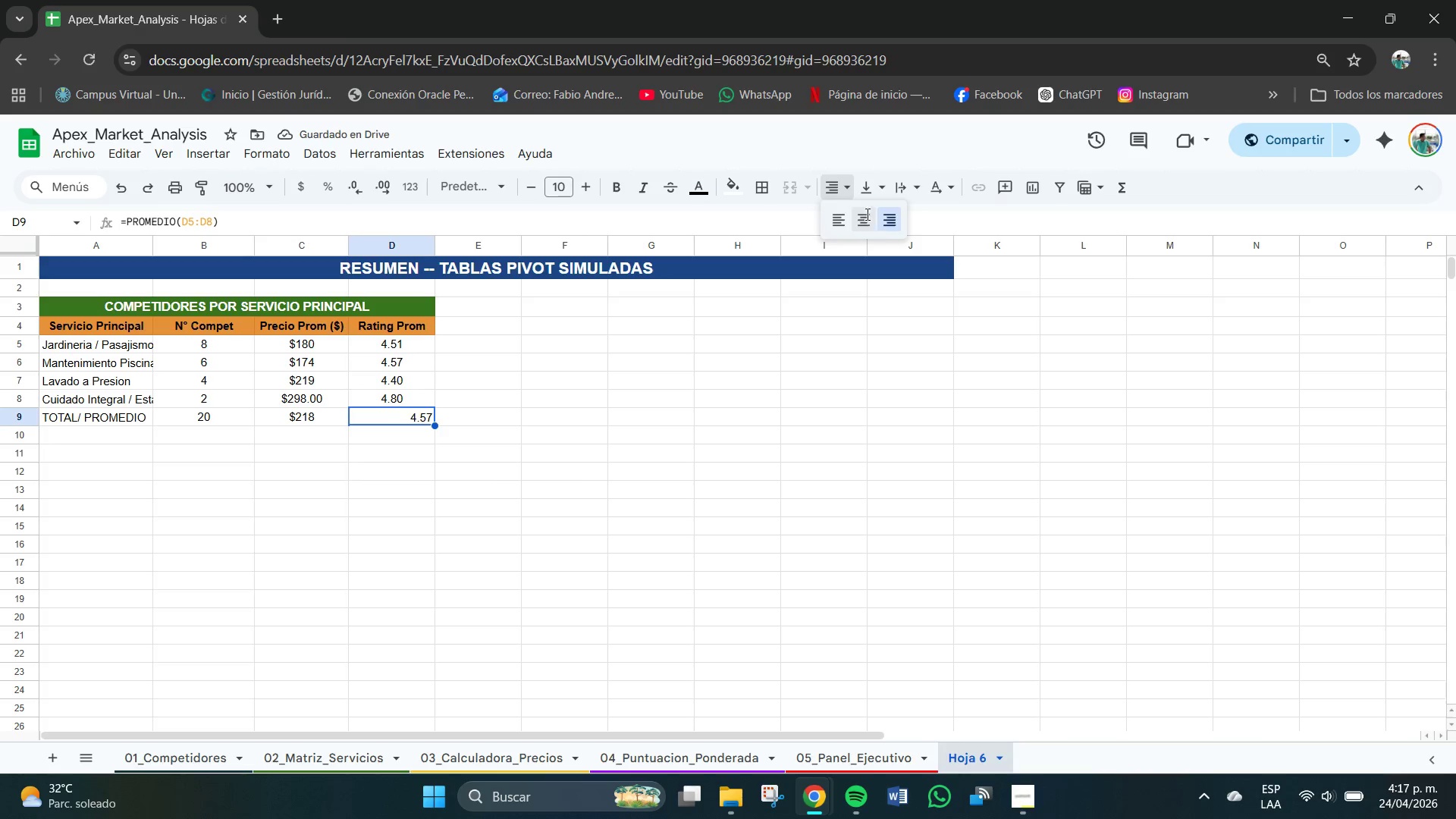 
double_click([864, 169])
 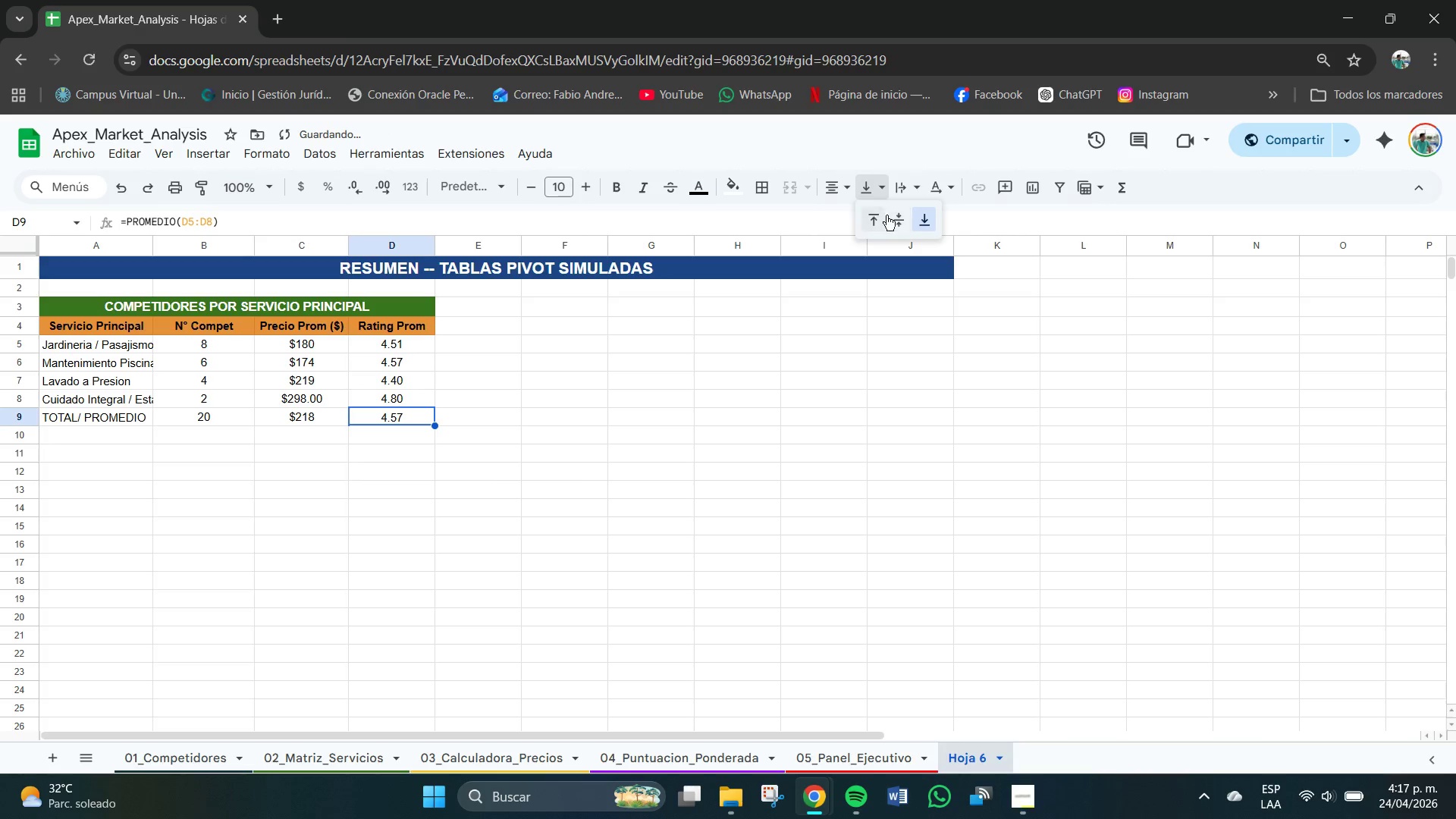 
triple_click([893, 219])
 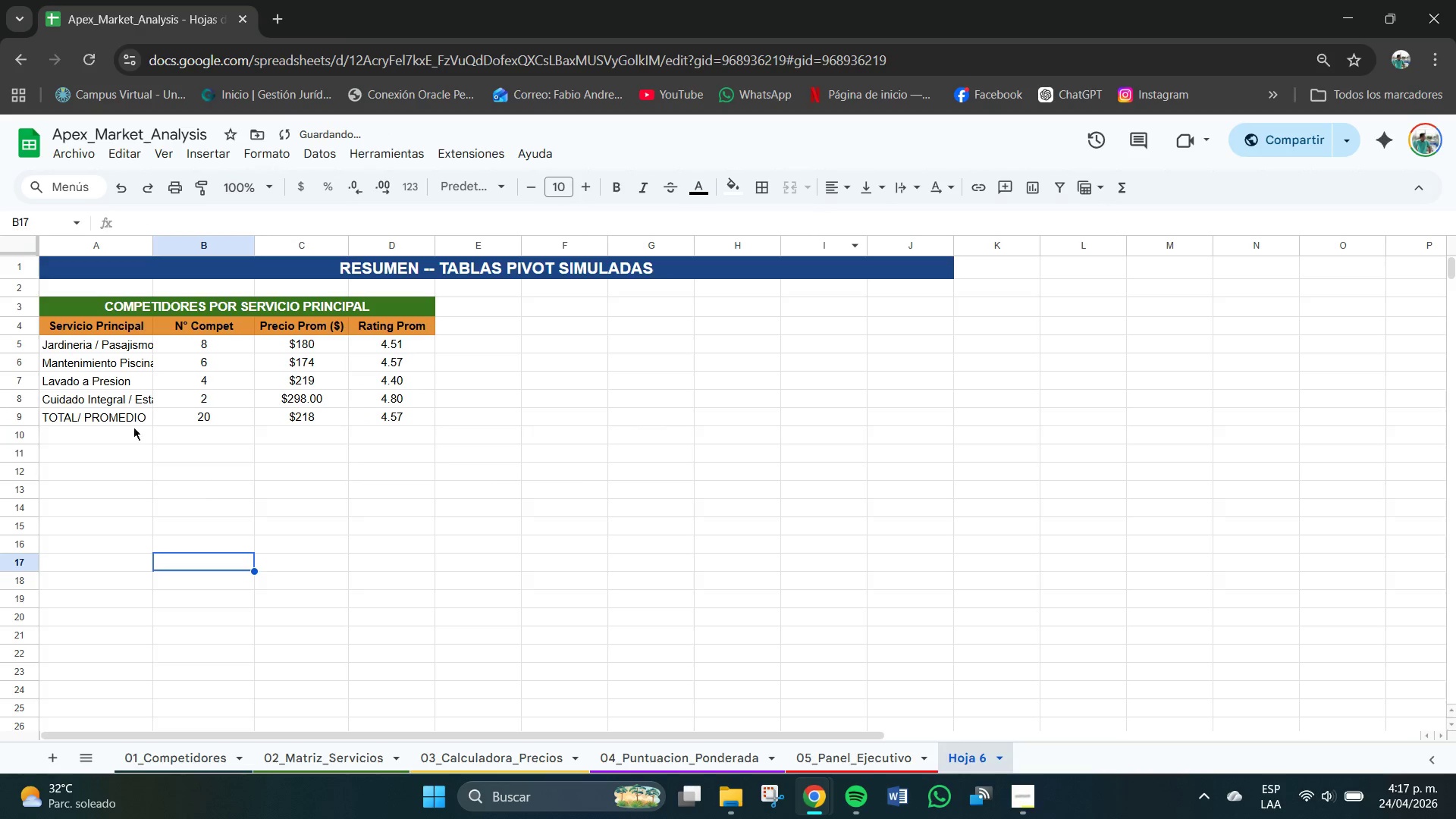 
left_click_drag(start_coordinate=[111, 417], to_coordinate=[372, 418])
 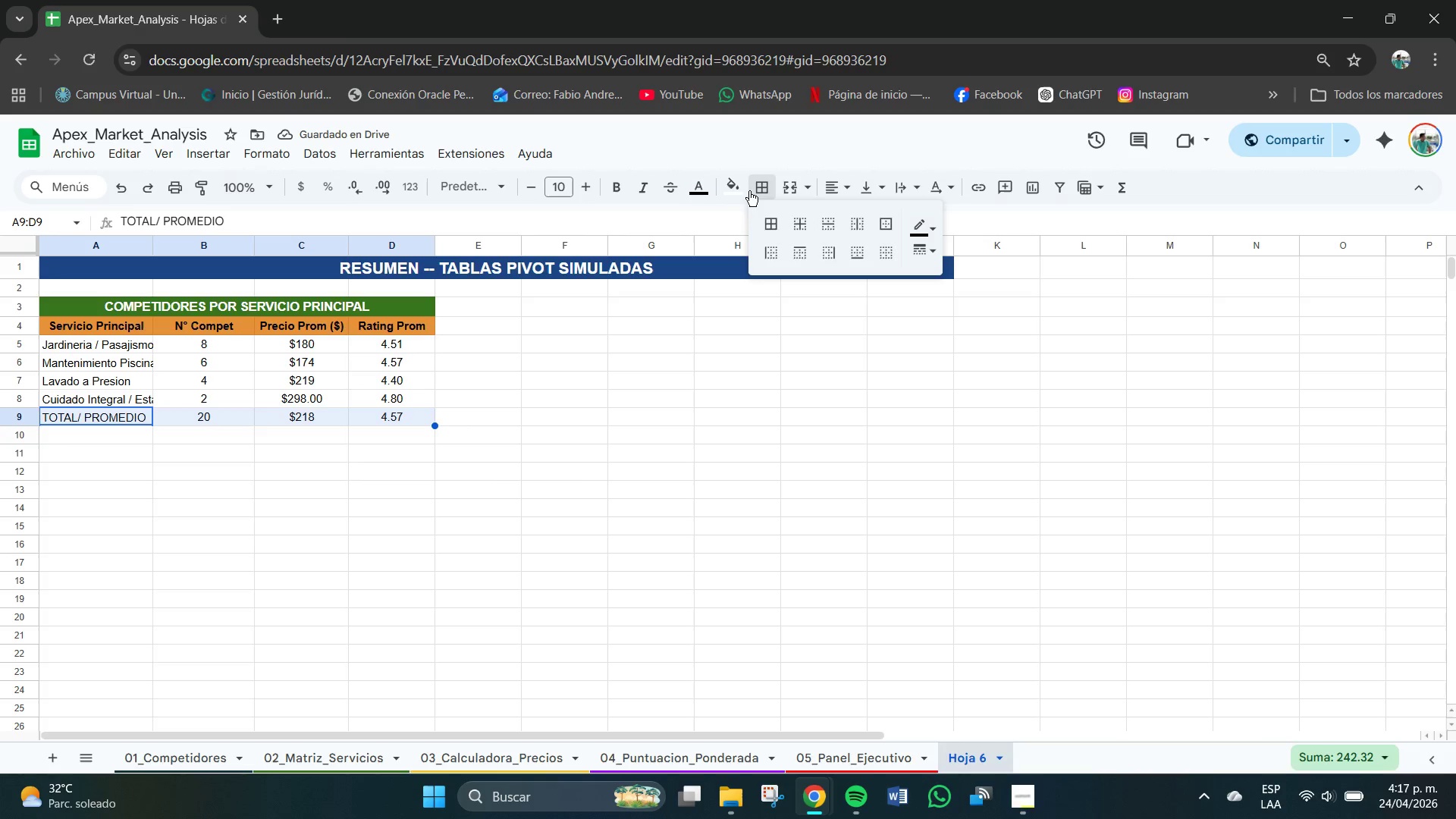 
double_click([732, 191])
 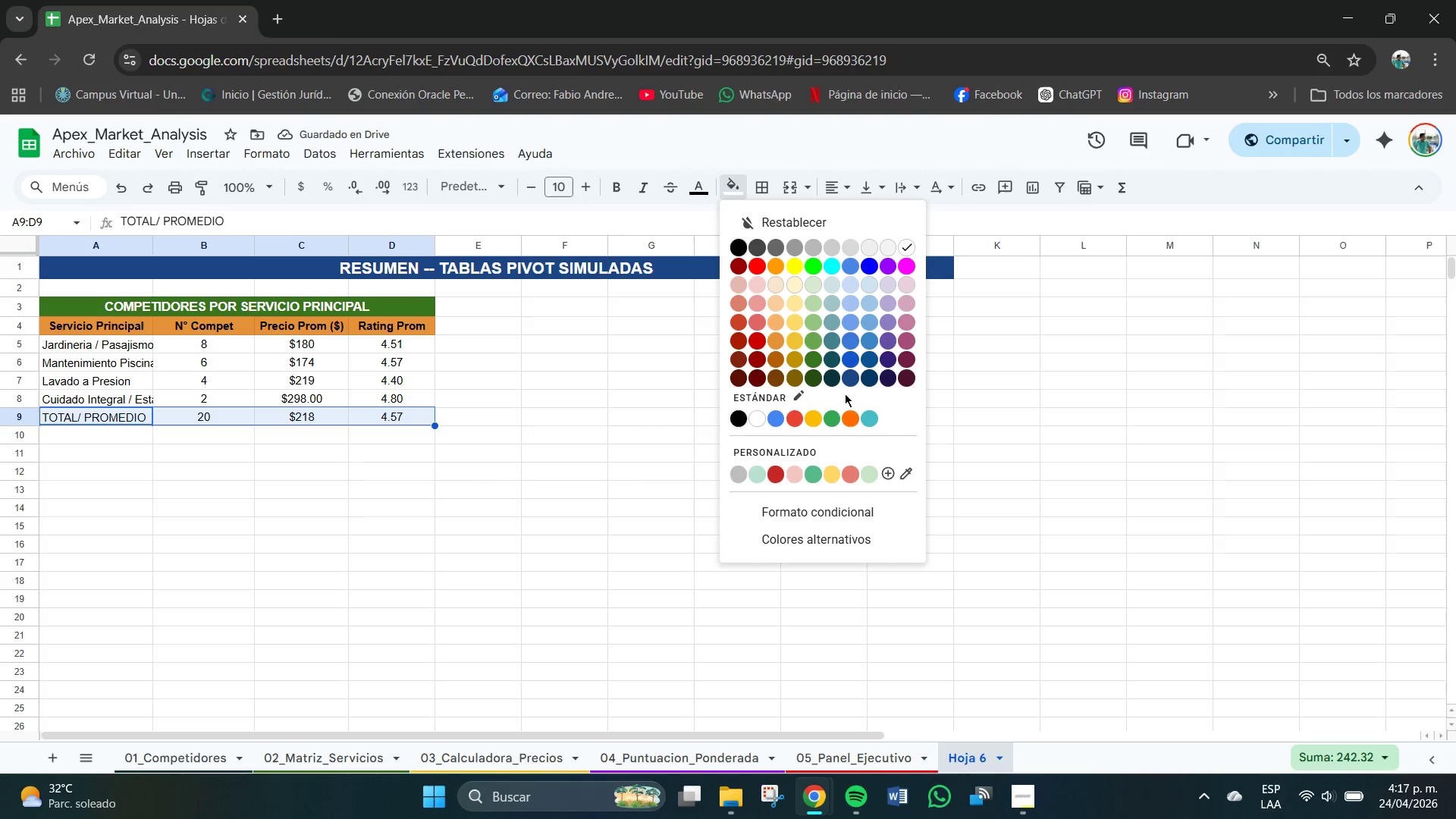 
left_click([849, 382])
 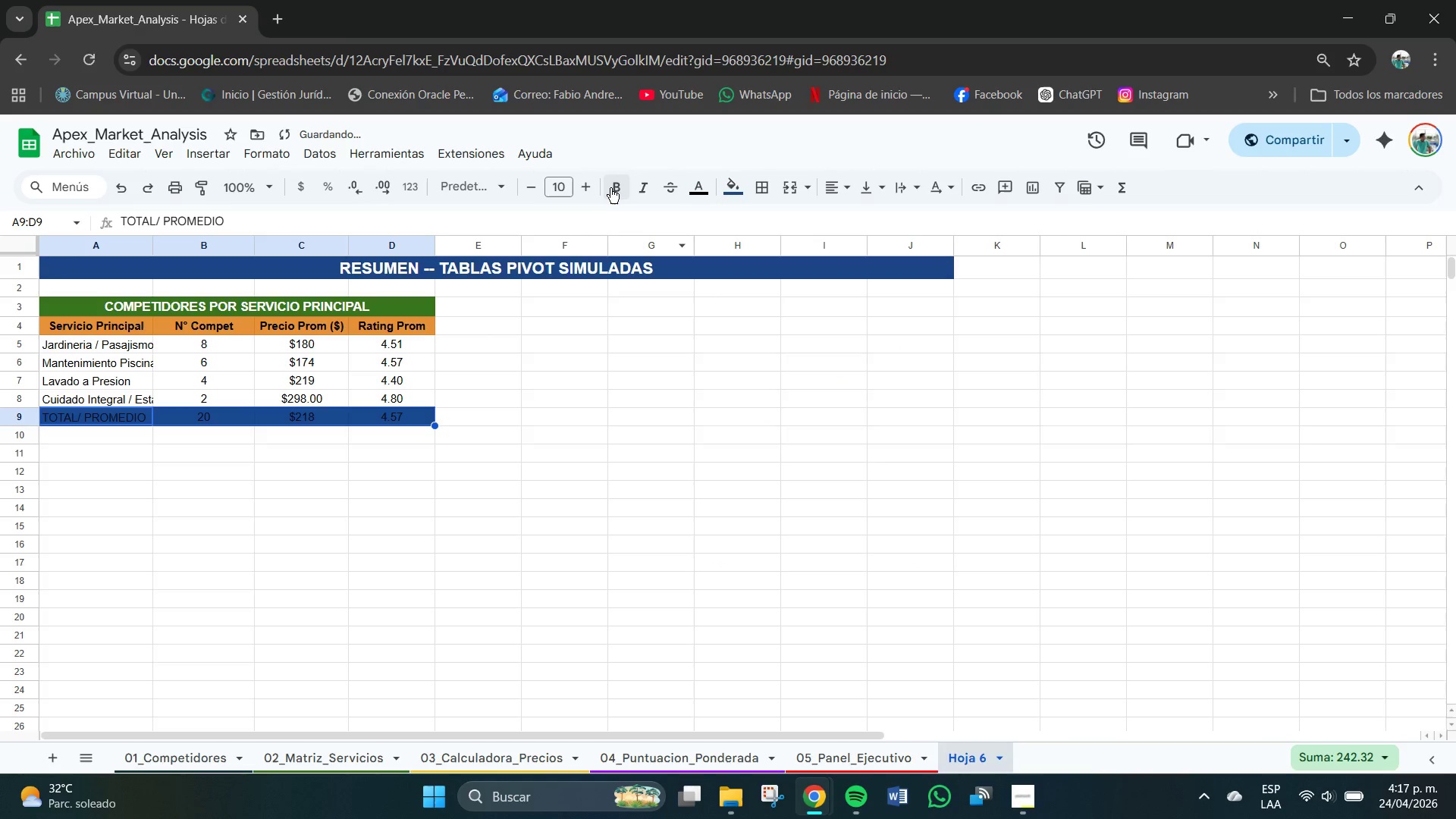 
left_click([618, 187])
 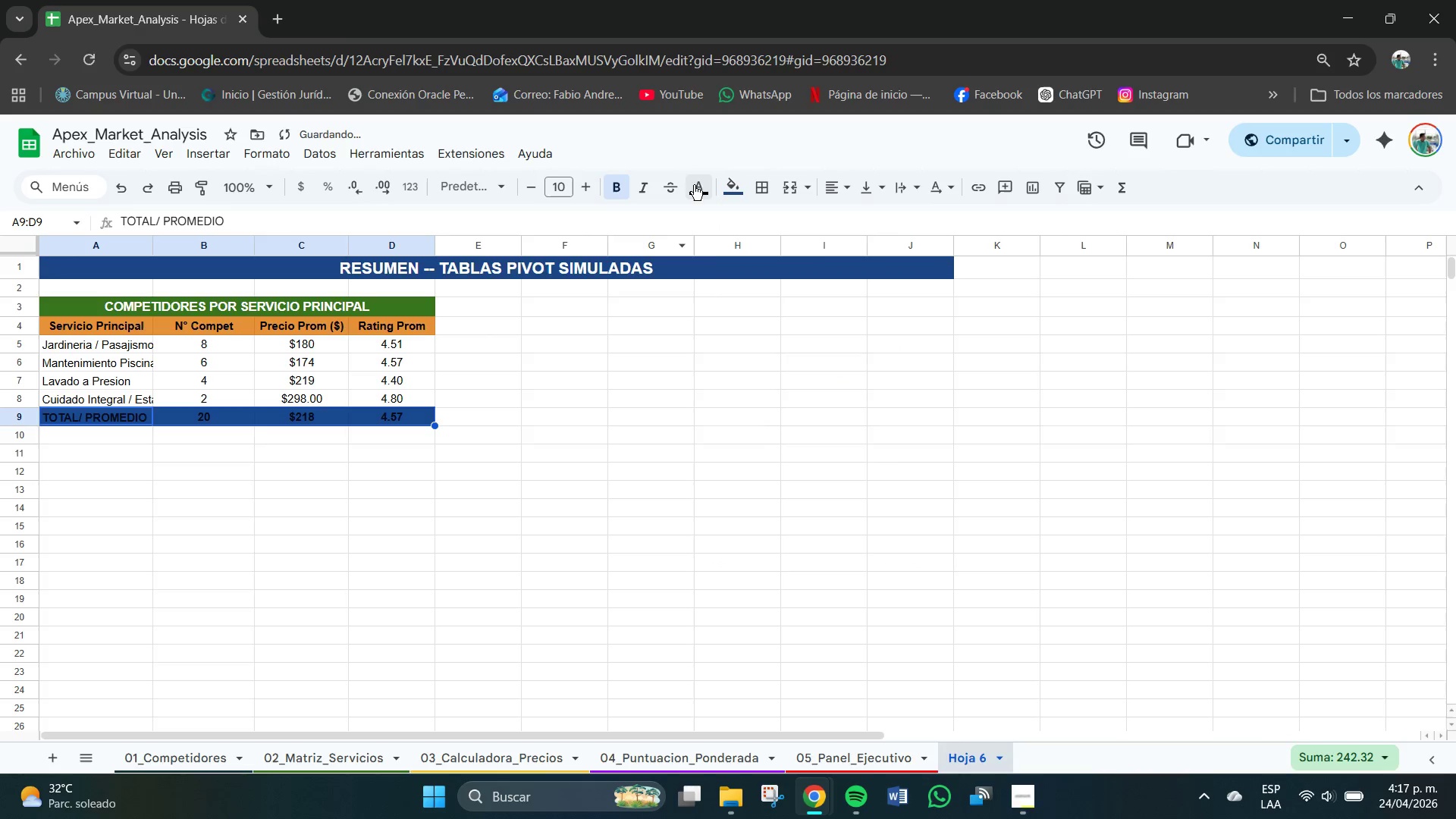 
left_click([698, 185])
 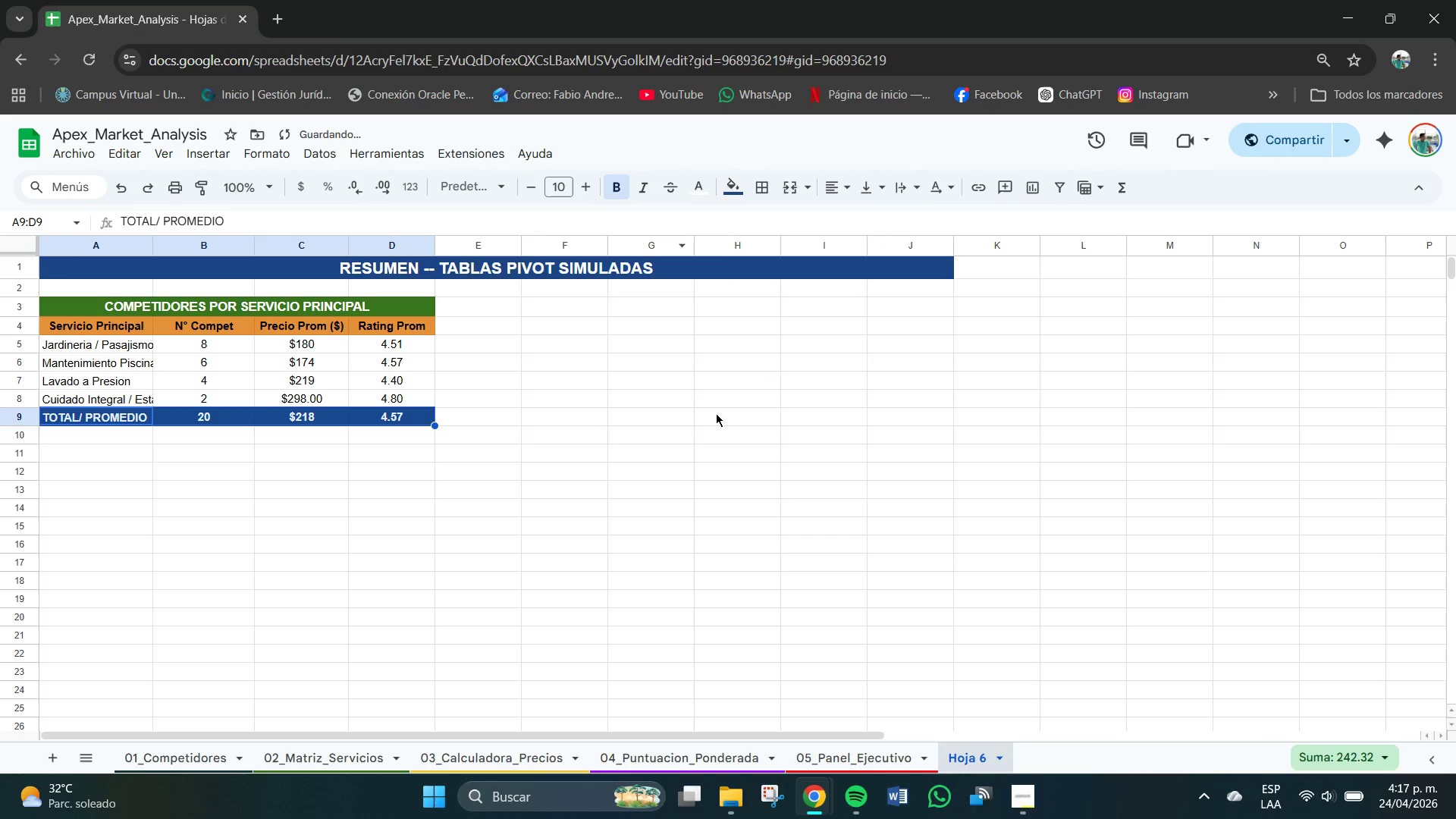 
double_click([325, 452])
 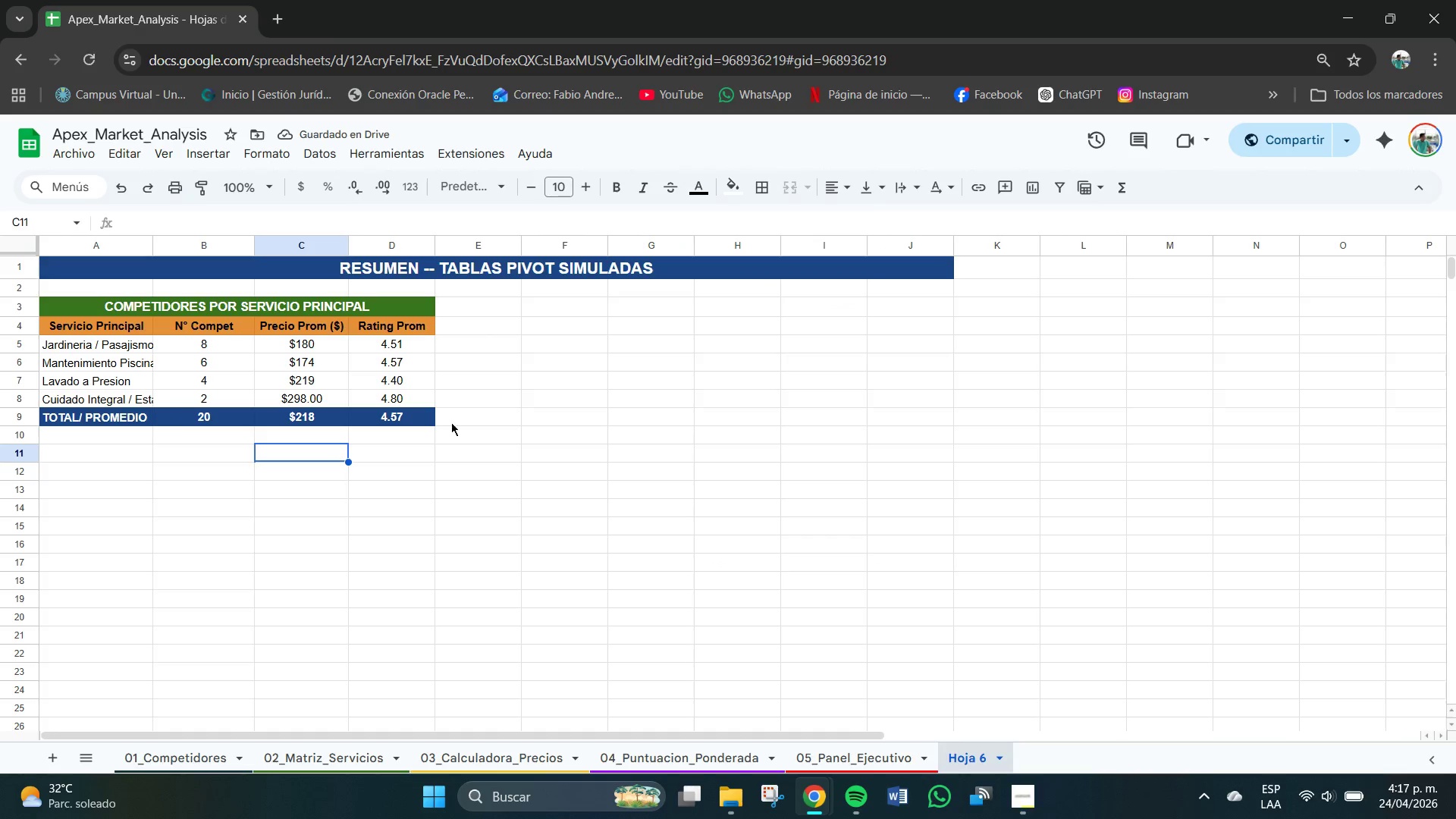 
left_click([605, 333])
 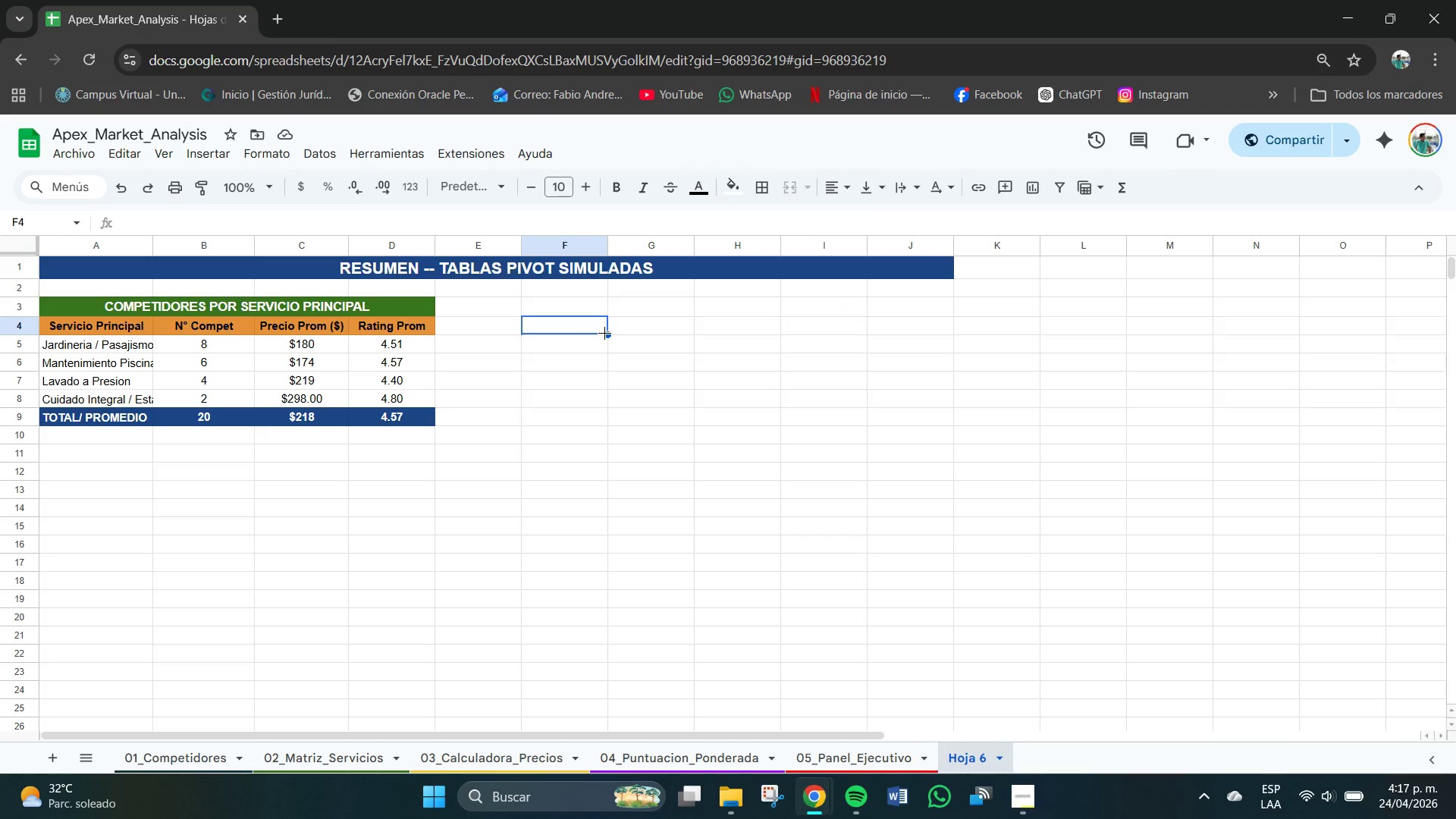 
left_click([568, 310])
 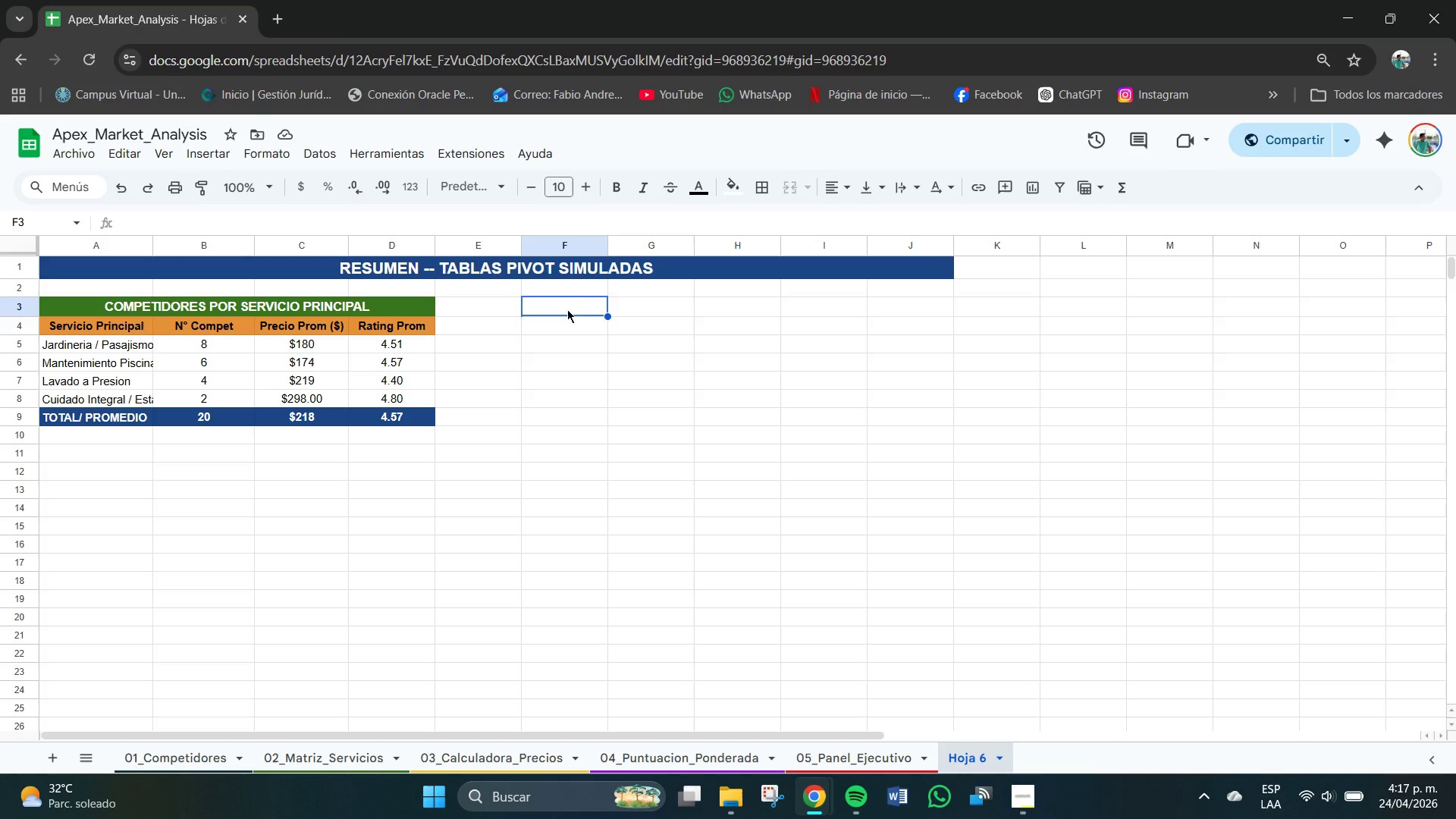 
left_click_drag(start_coordinate=[567, 308], to_coordinate=[888, 311])
 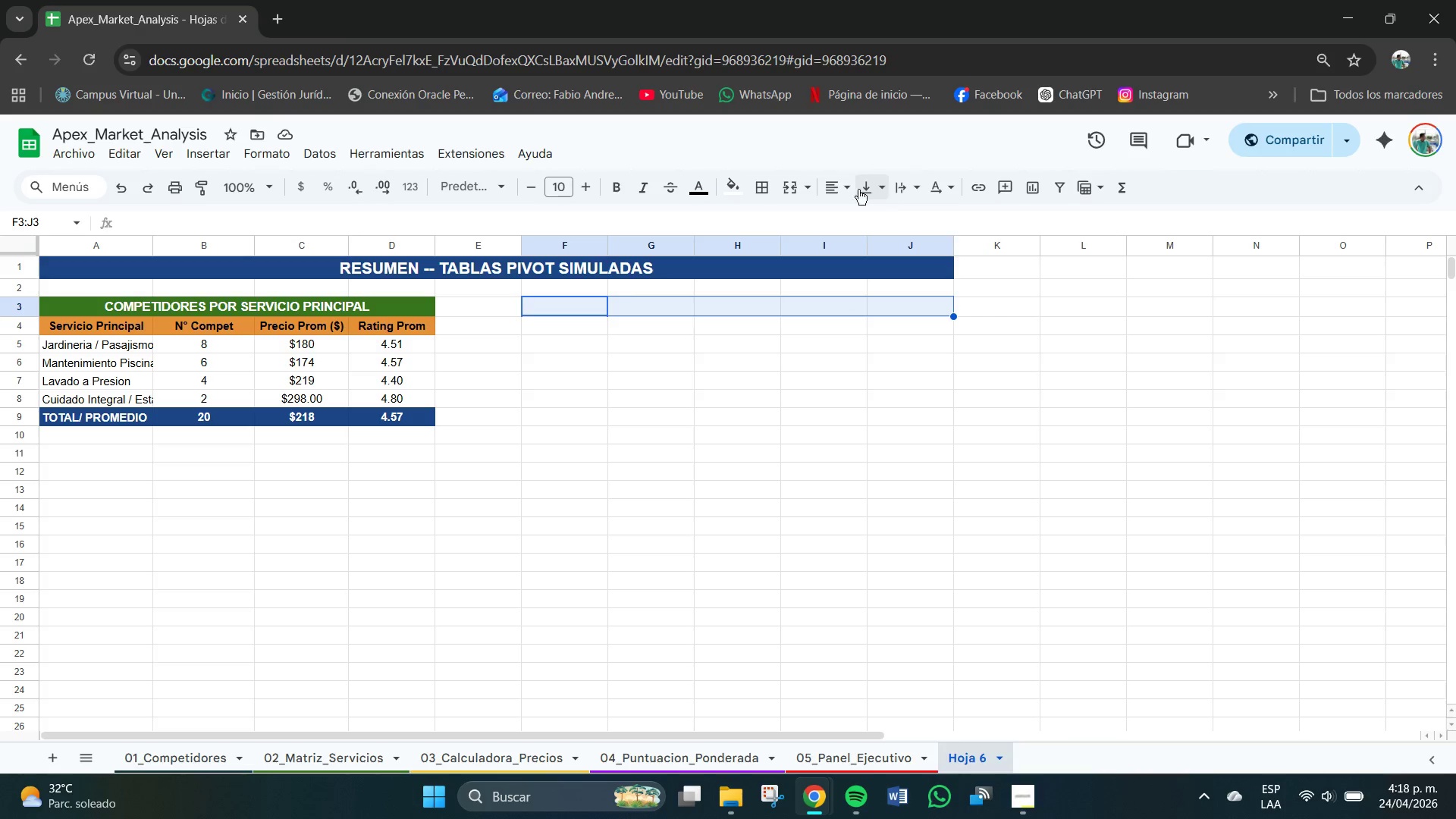 
left_click([846, 184])
 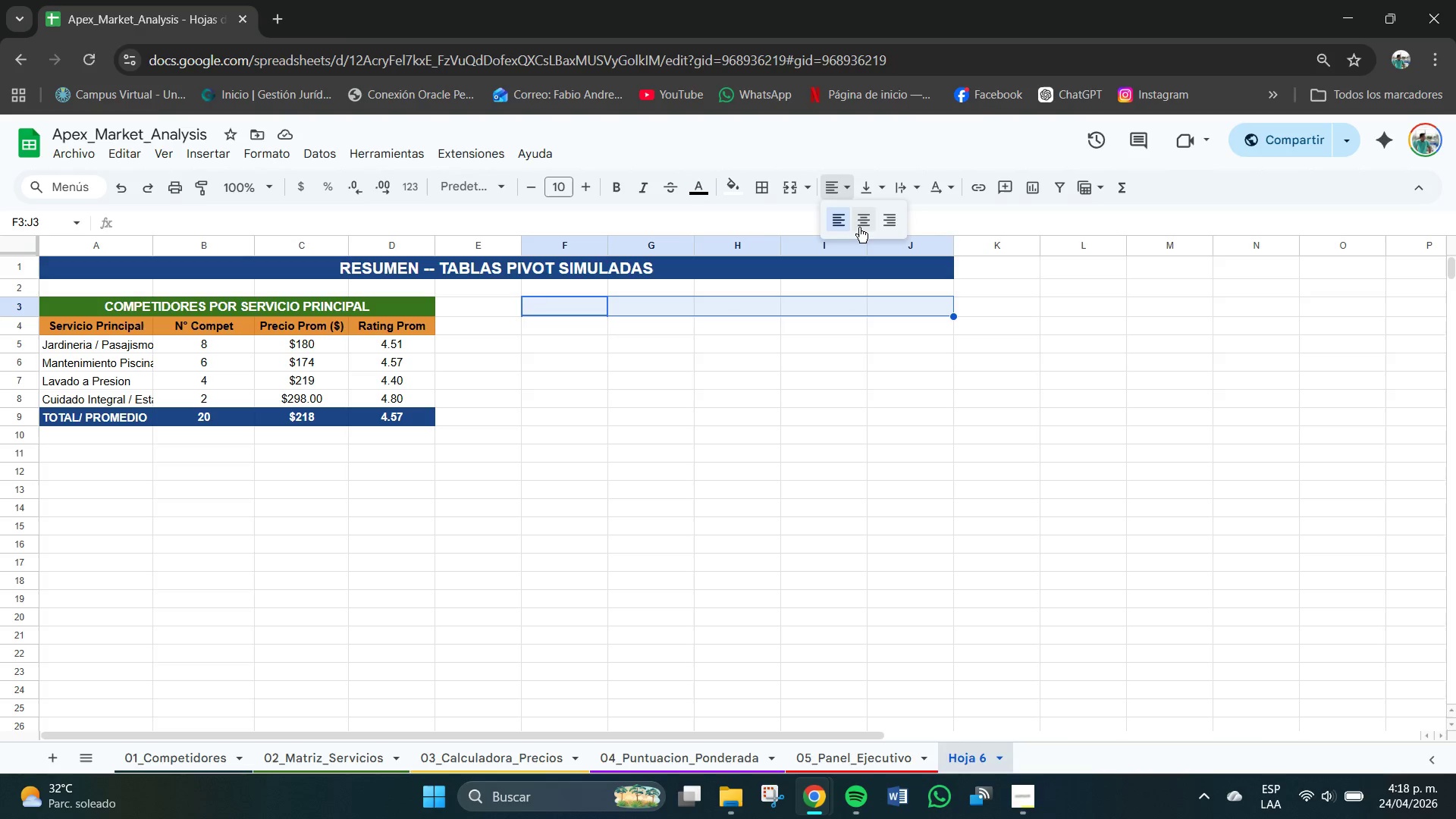 
left_click([859, 228])
 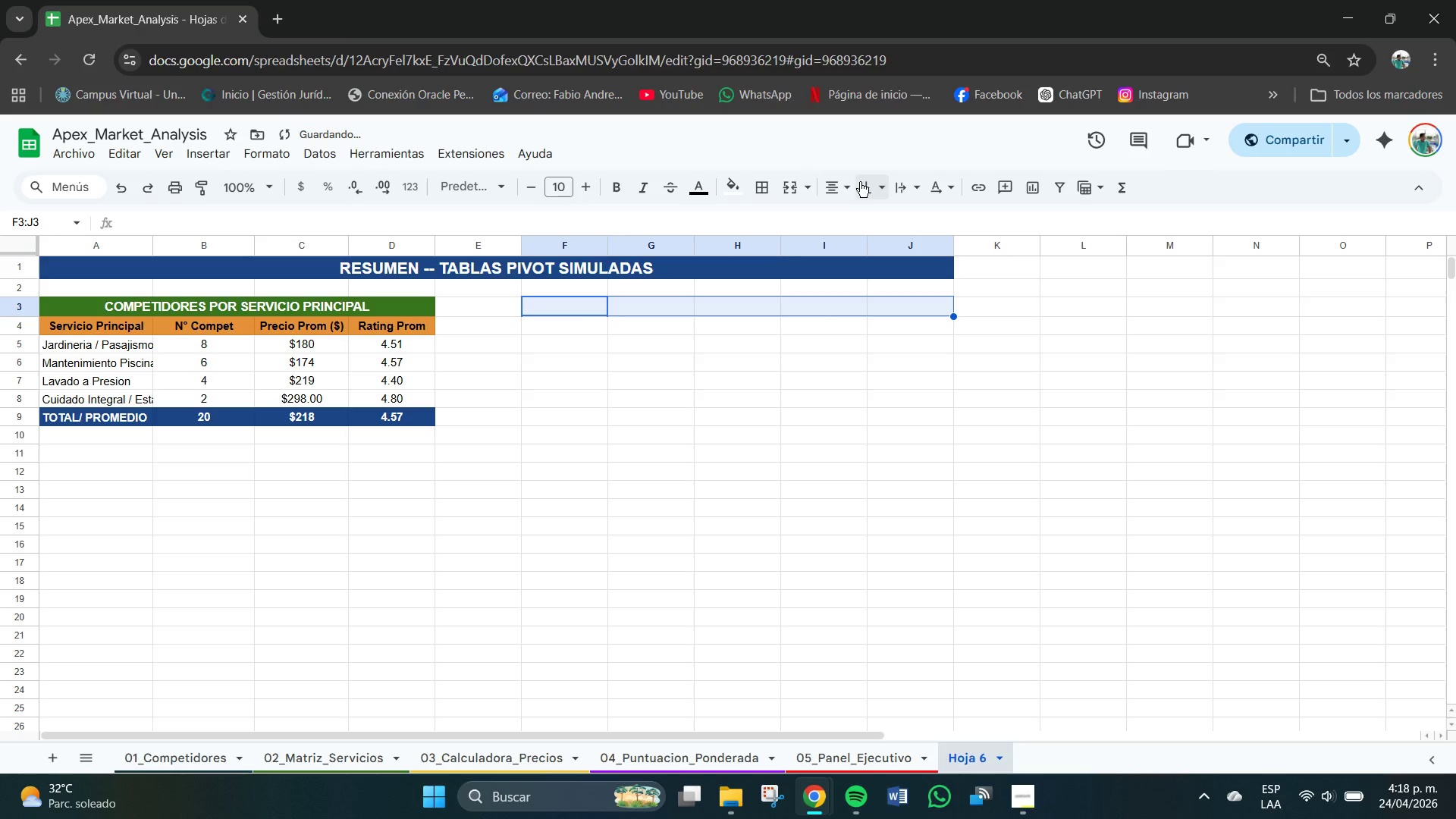 
left_click_drag(start_coordinate=[861, 182], to_coordinate=[867, 184])
 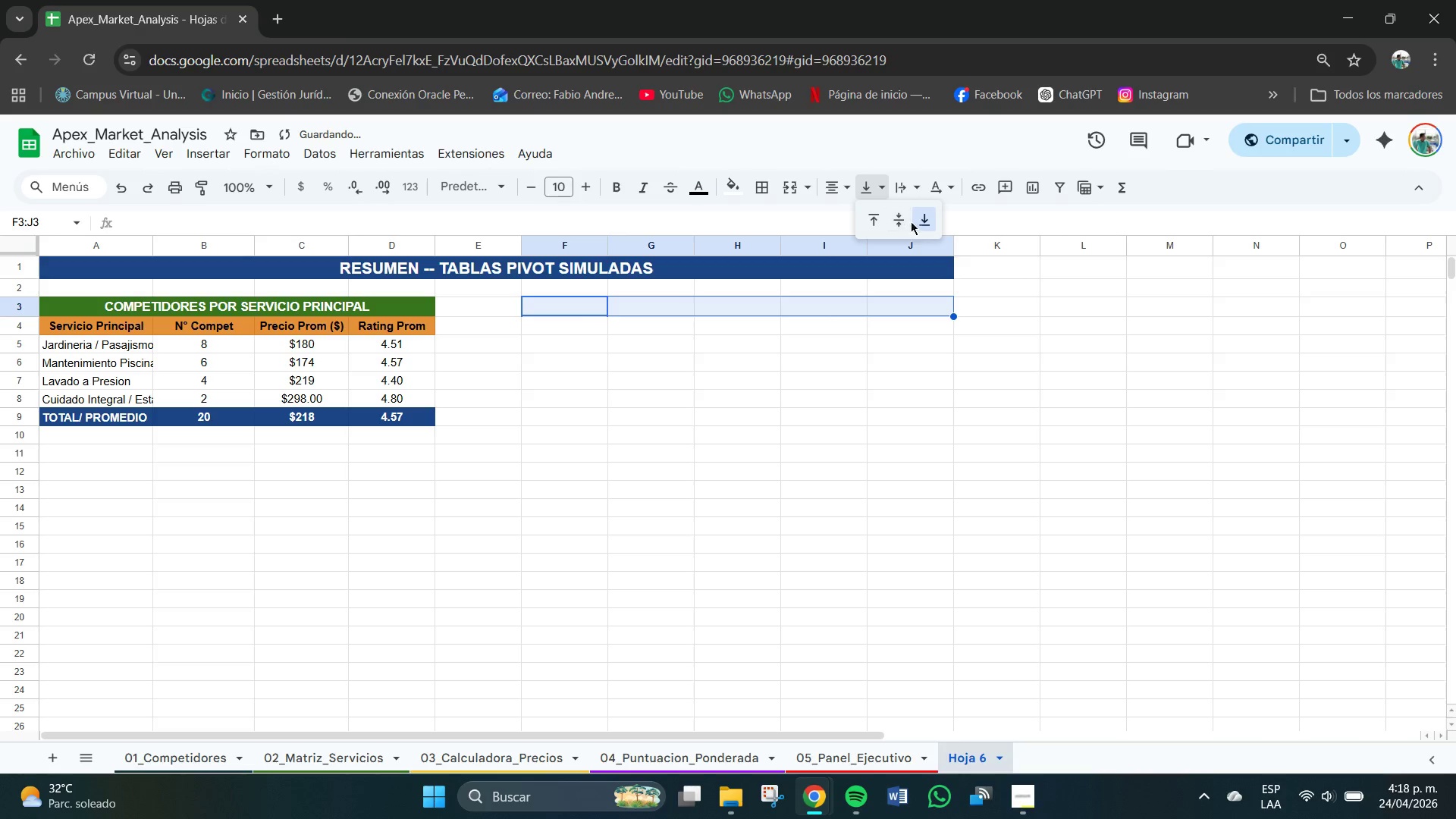 
left_click([901, 221])
 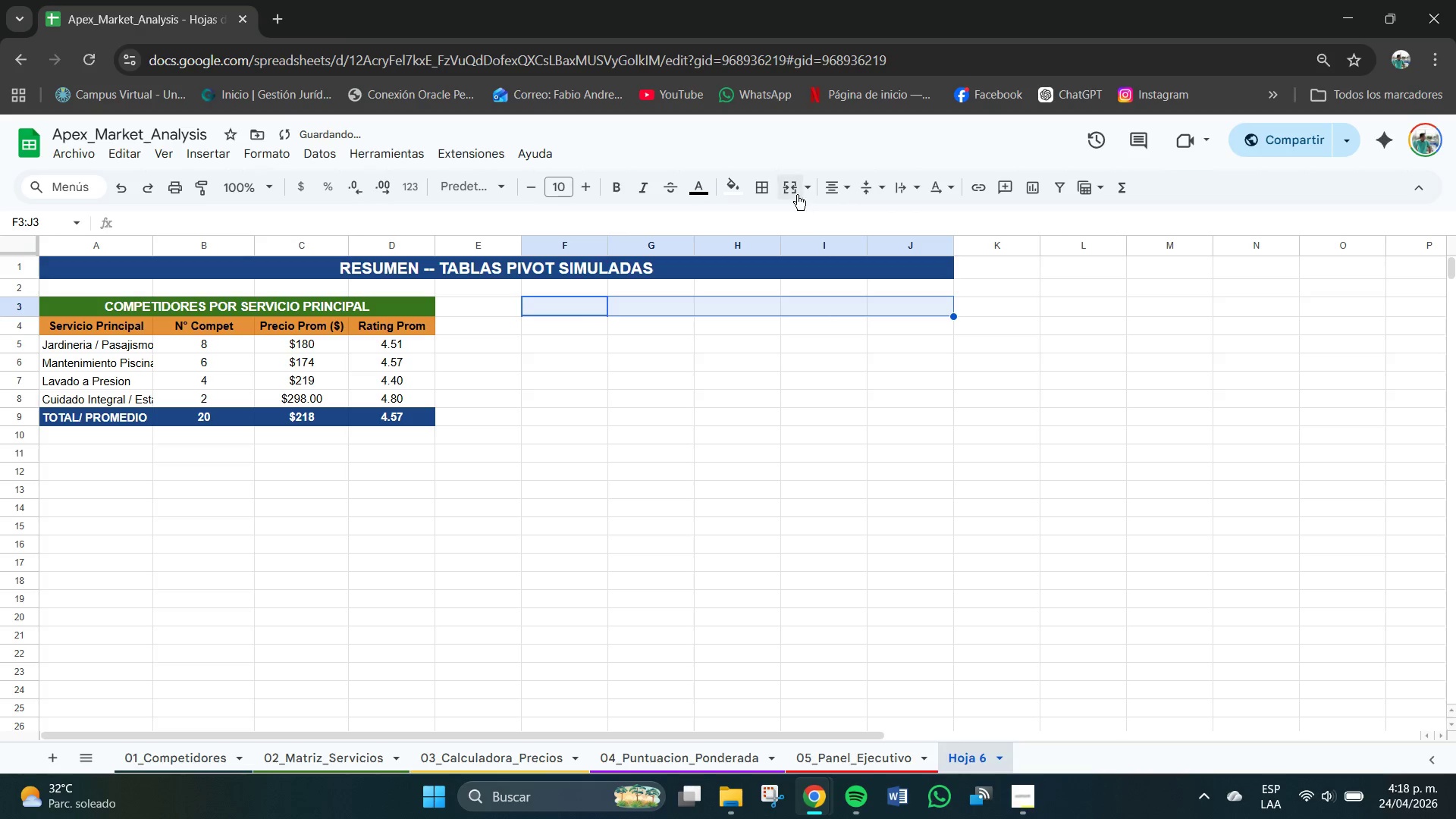 
left_click([799, 191])
 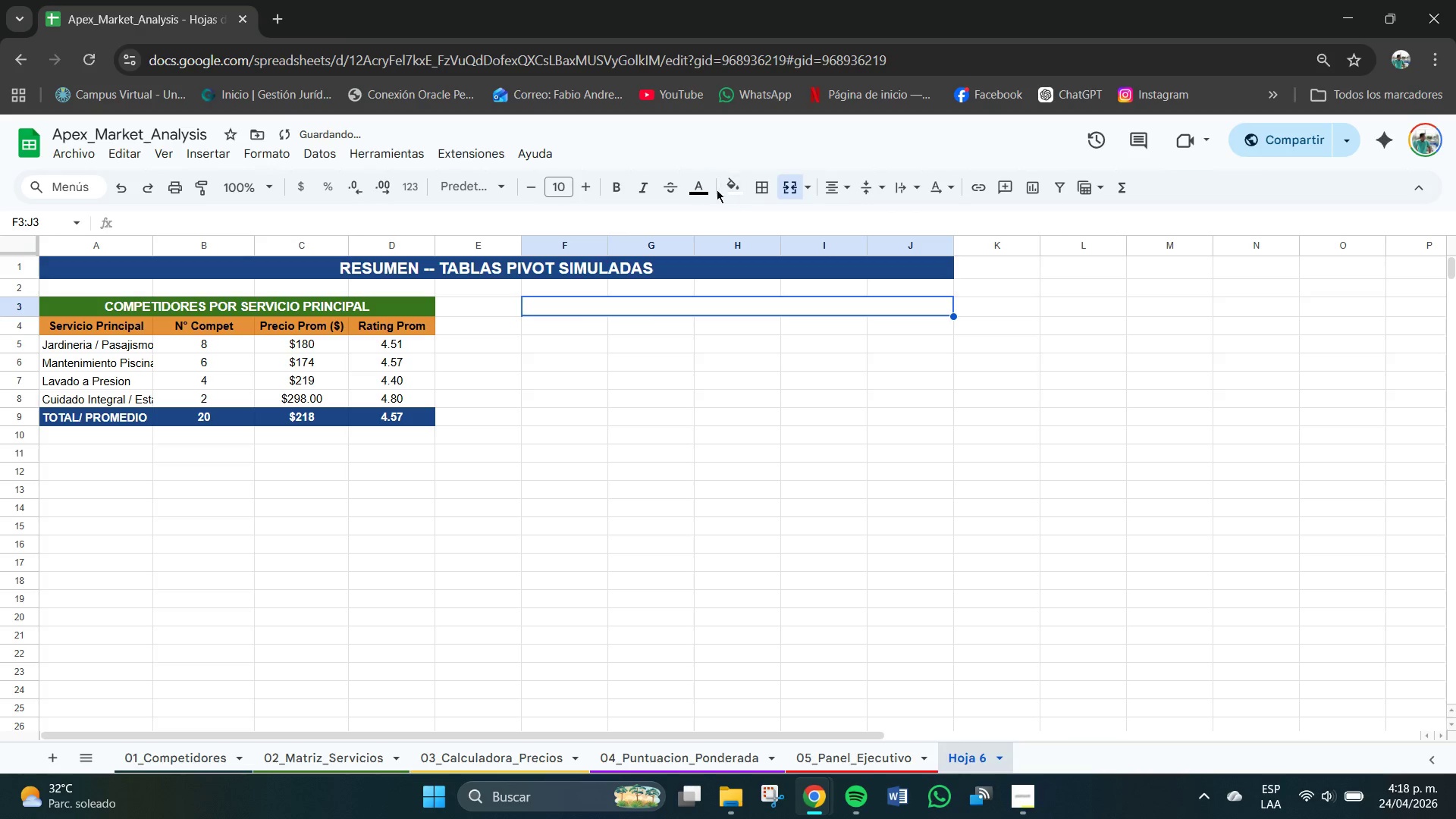 
left_click([730, 188])
 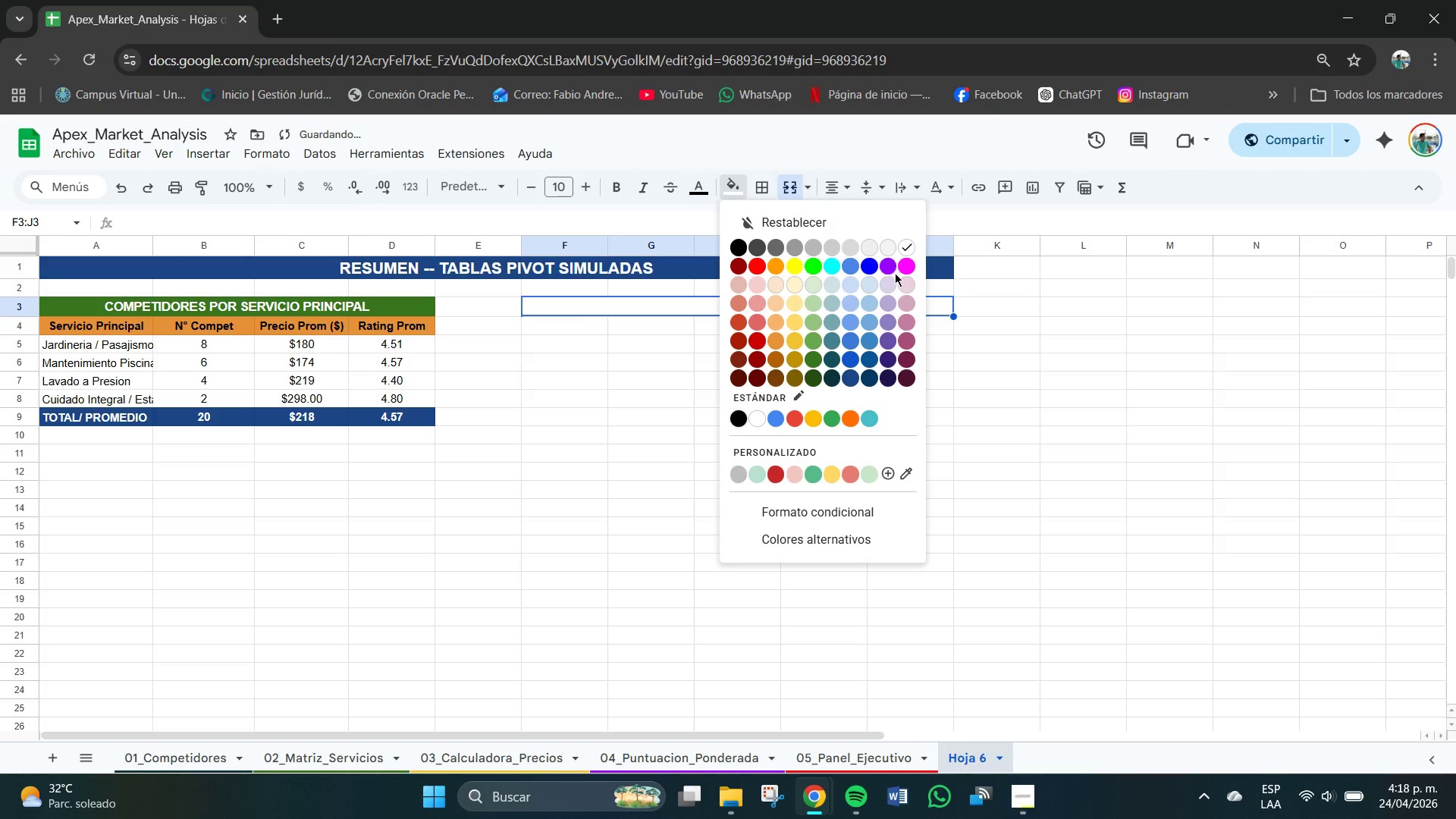 
left_click([886, 263])
 